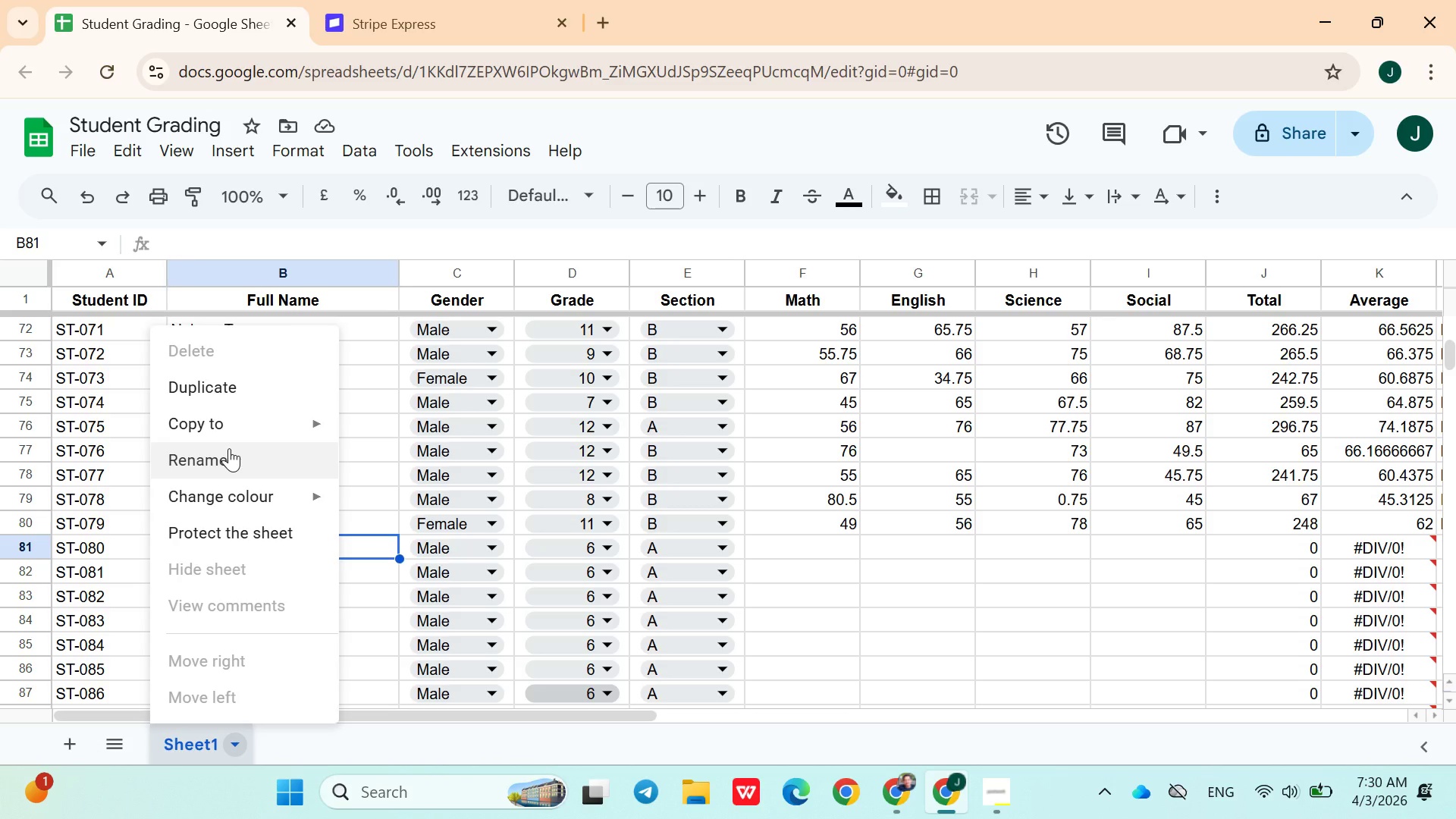 
left_click([229, 448])
 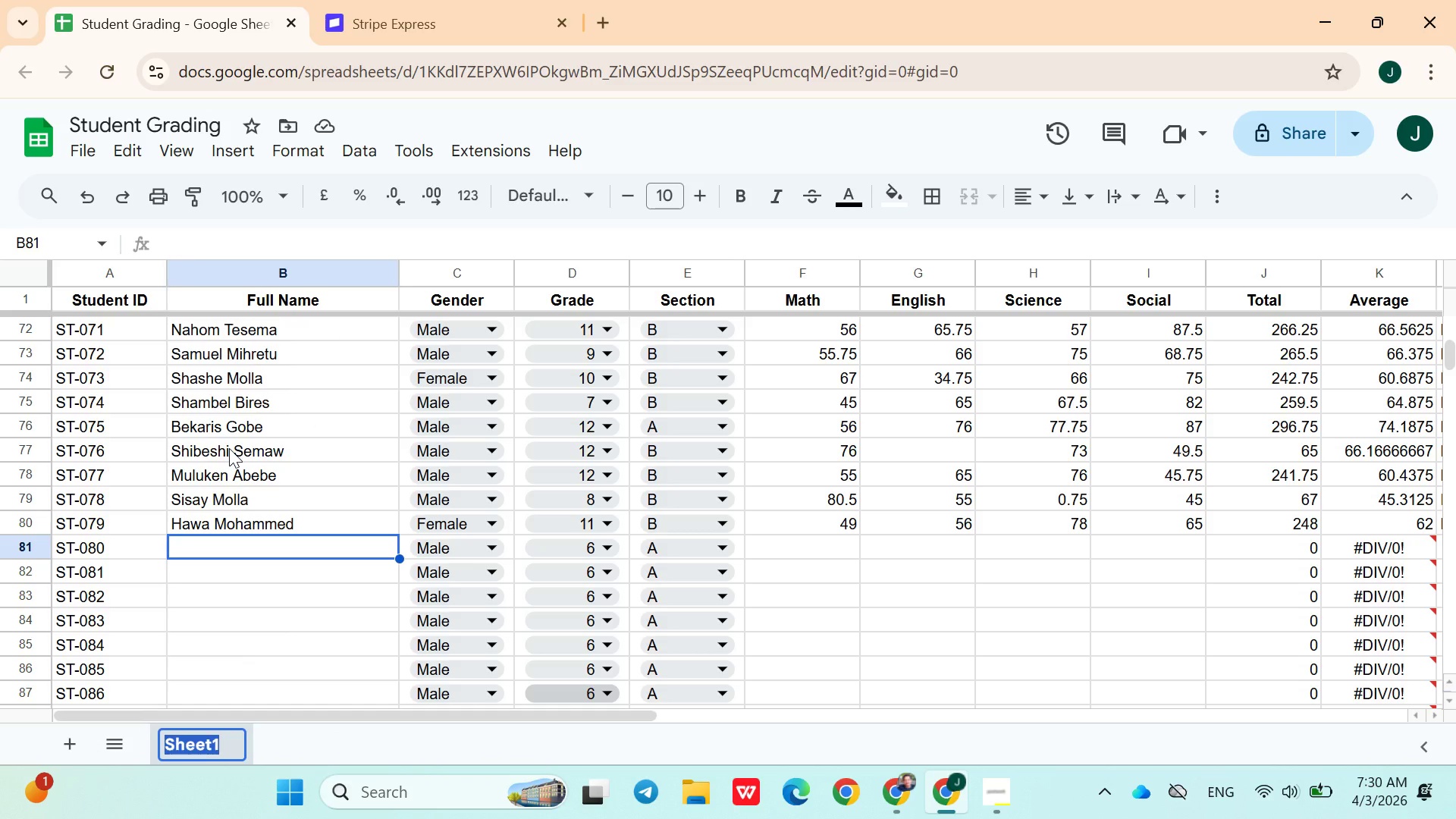 
hold_key(key=ShiftLeft, duration=1.5)
 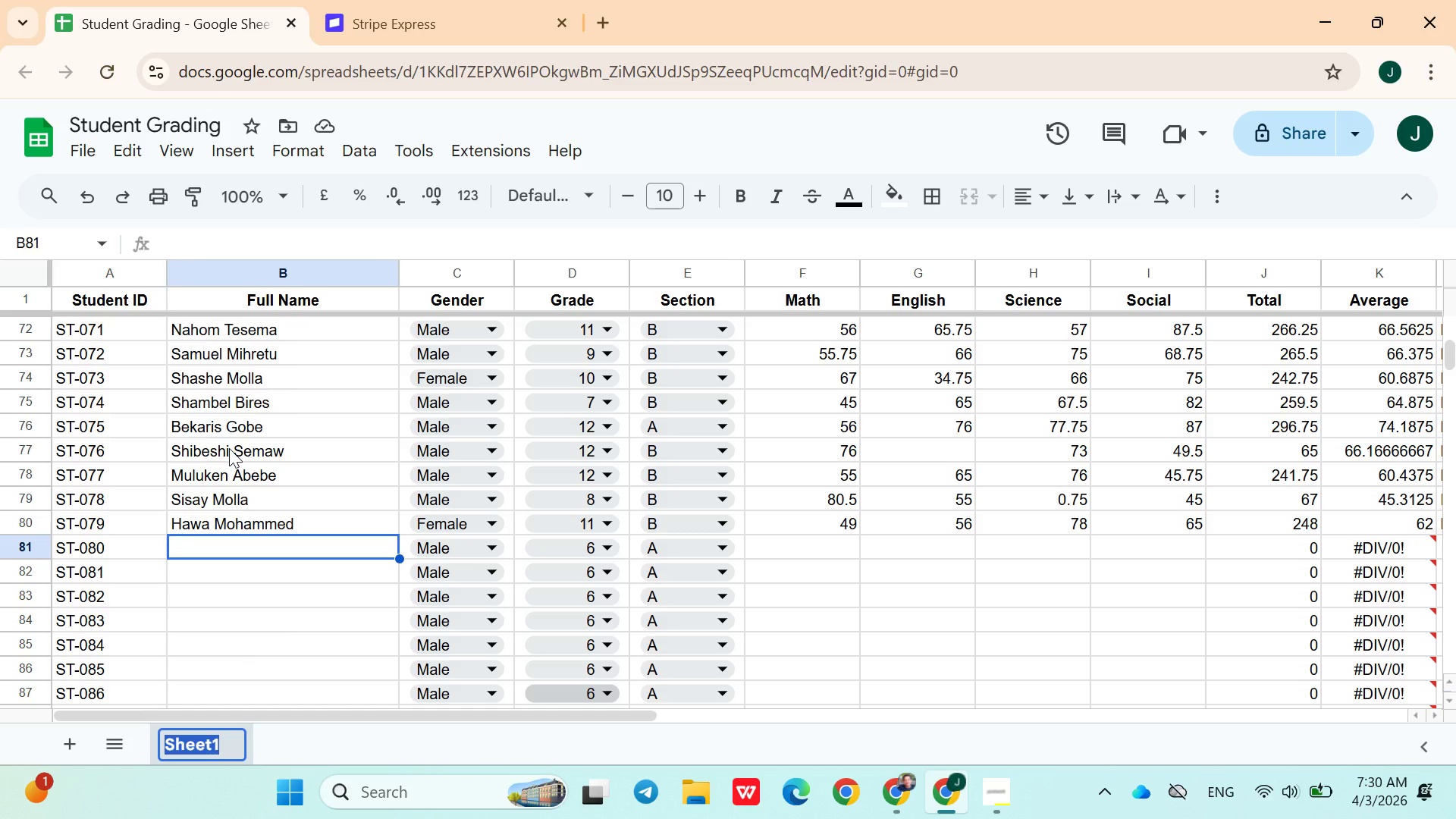 
hold_key(key=ShiftLeft, duration=1.52)
 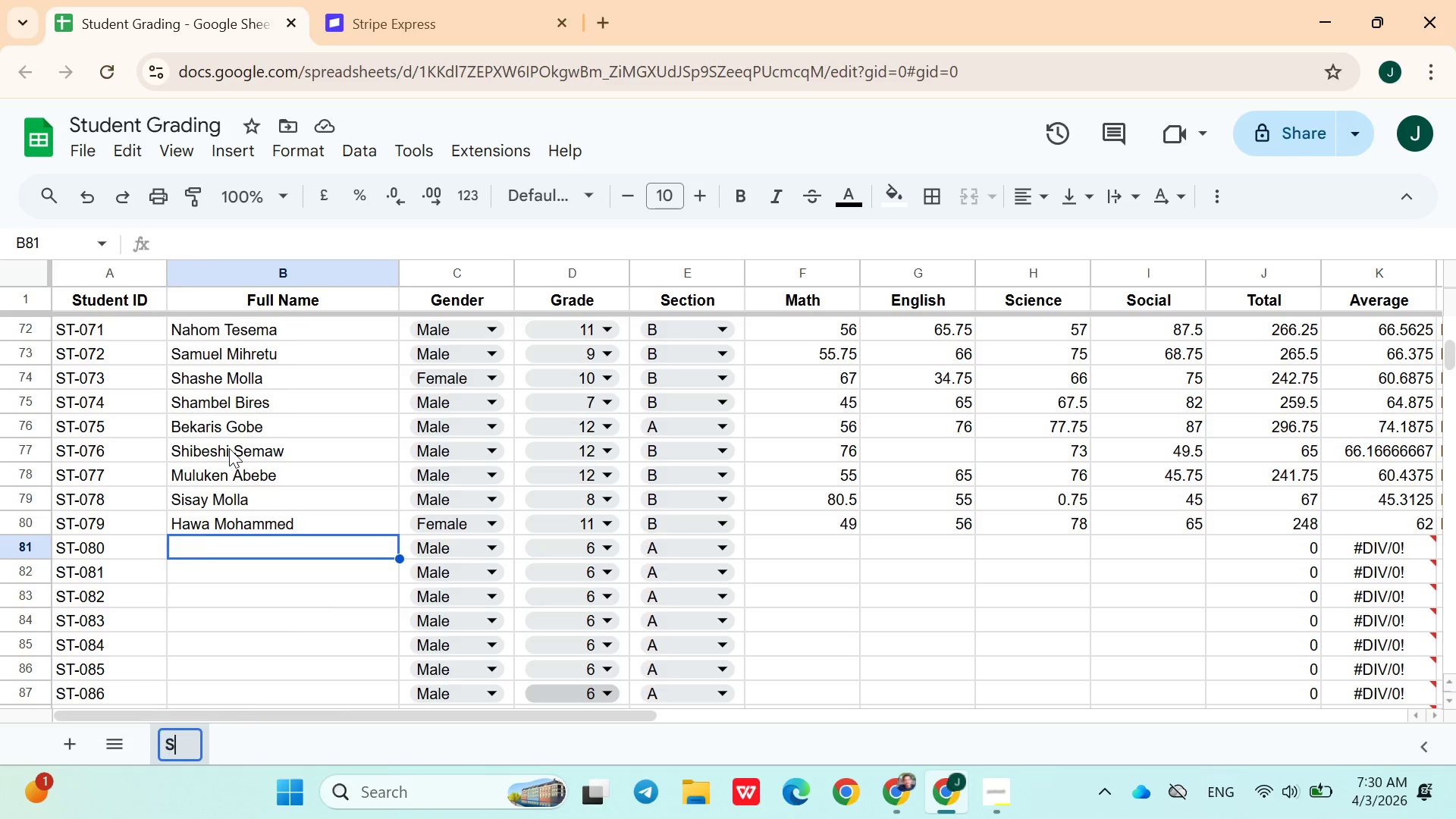 
type(Students gdr)
key(Backspace)
key(Backspace)
key(Backspace)
type(g)
key(Backspace)
type(Grsi)
key(Backspace)
key(Backspace)
type(ading)
 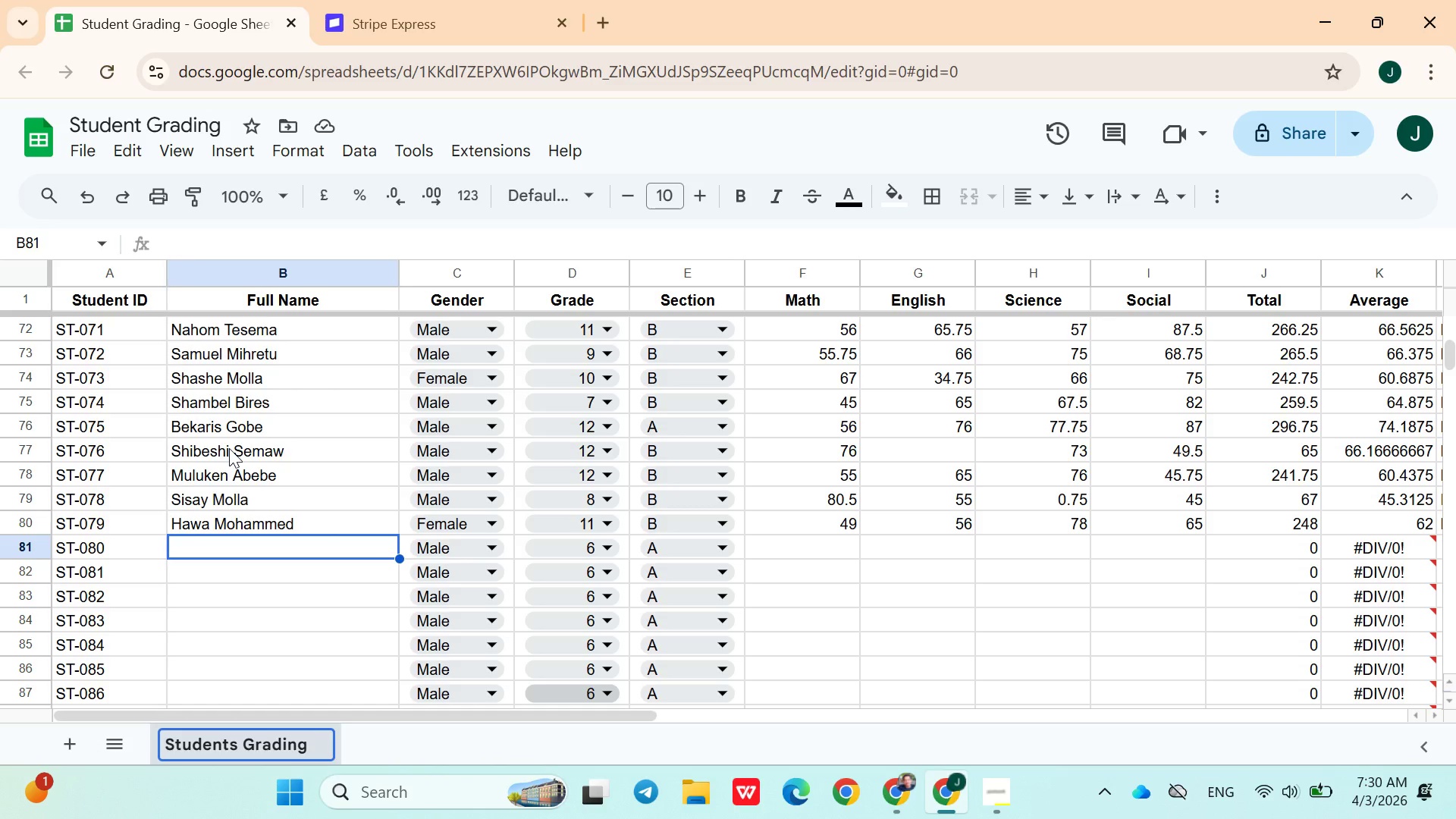 
key(ArrowRight)
 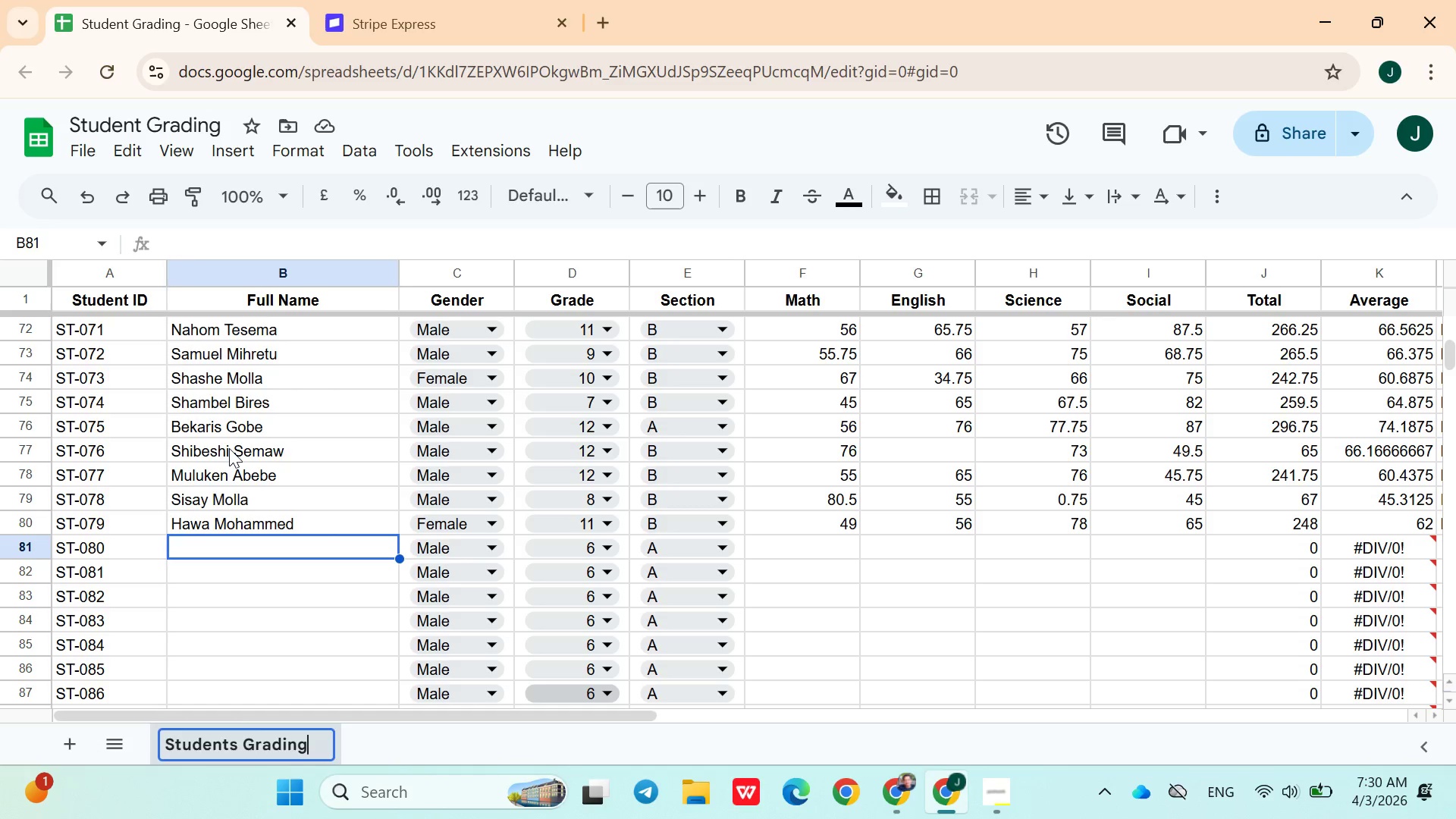 
key(Enter)
 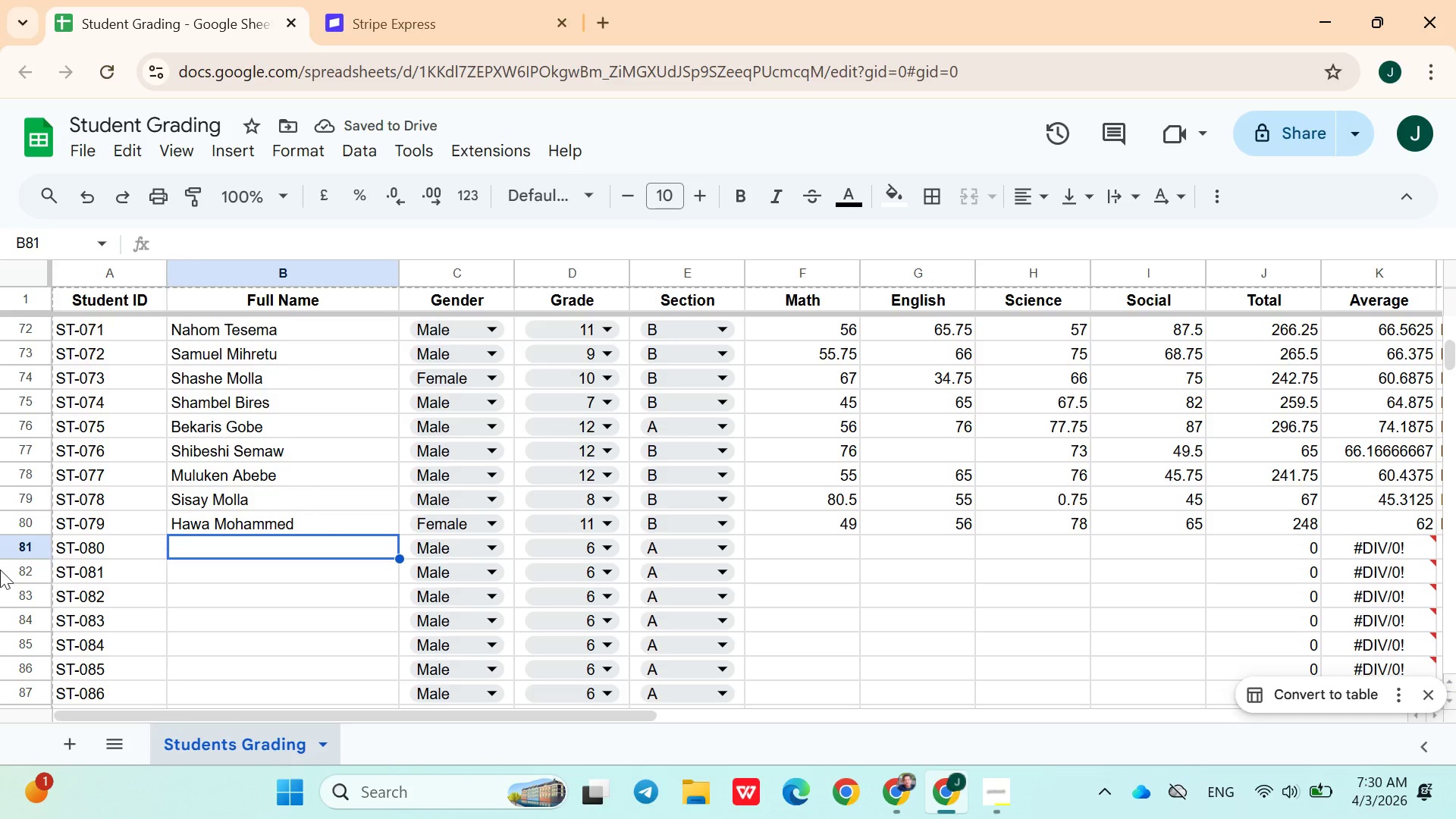 
left_click([69, 742])
 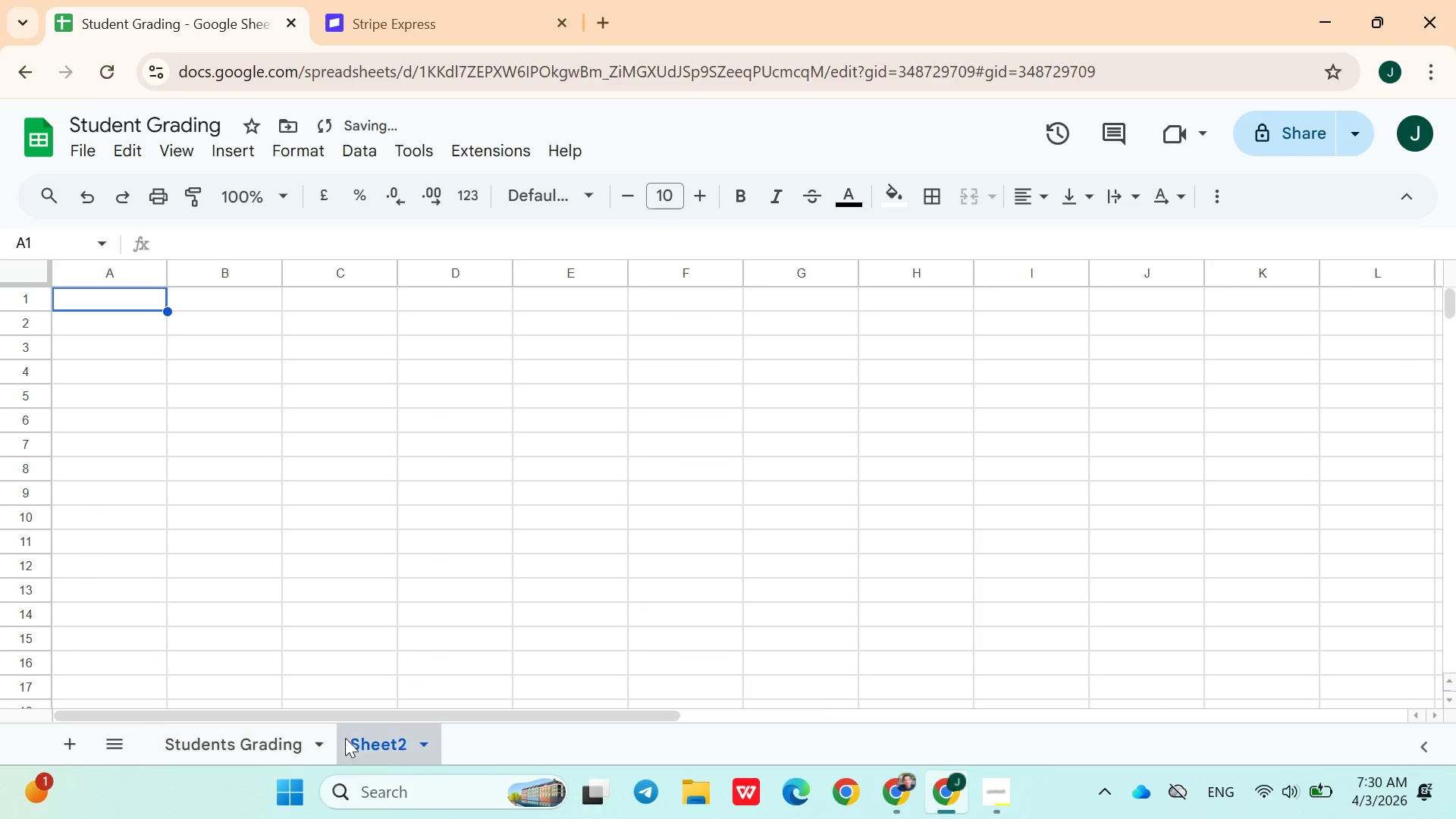 
right_click([366, 735])
 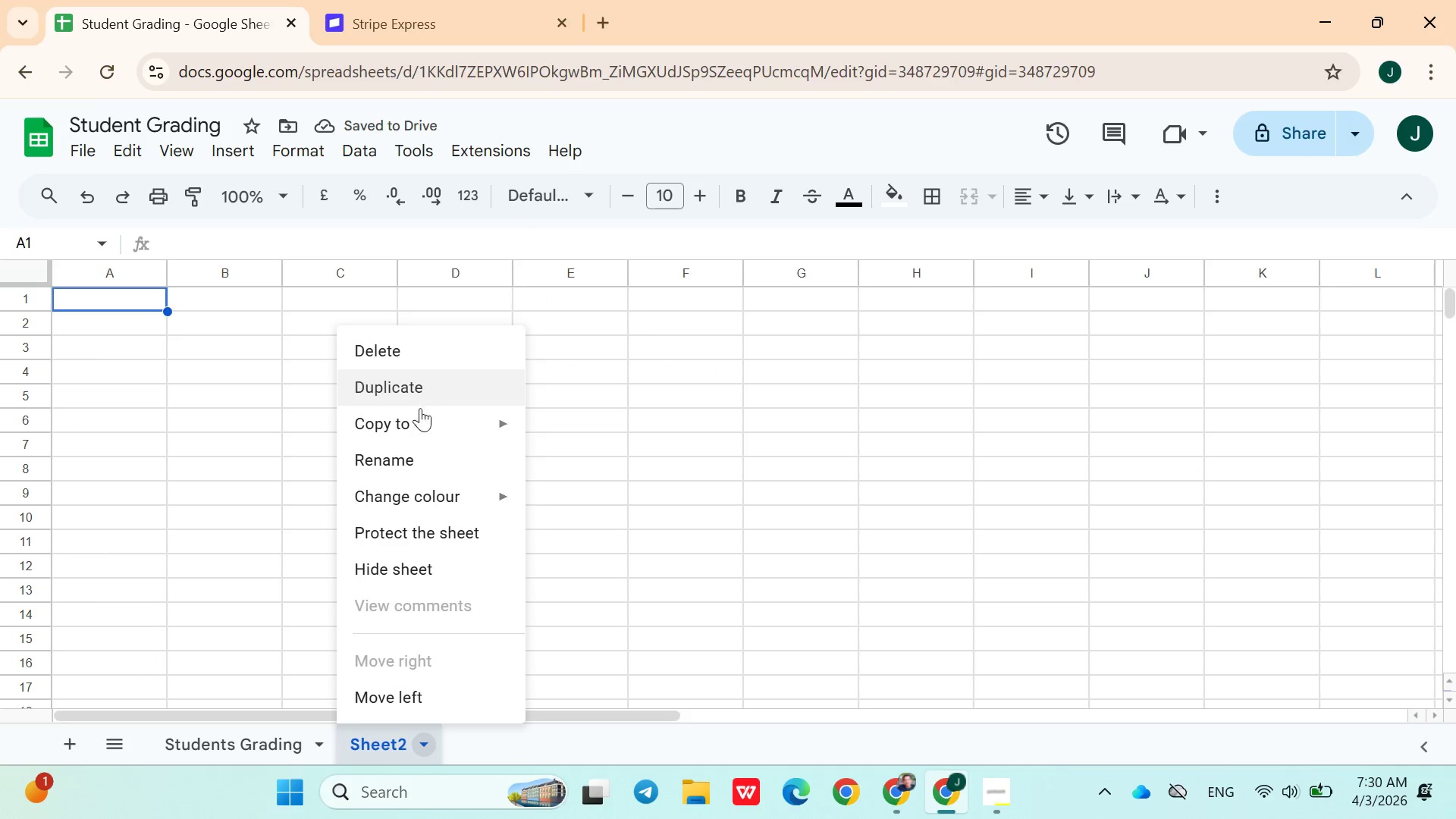 
left_click([416, 451])
 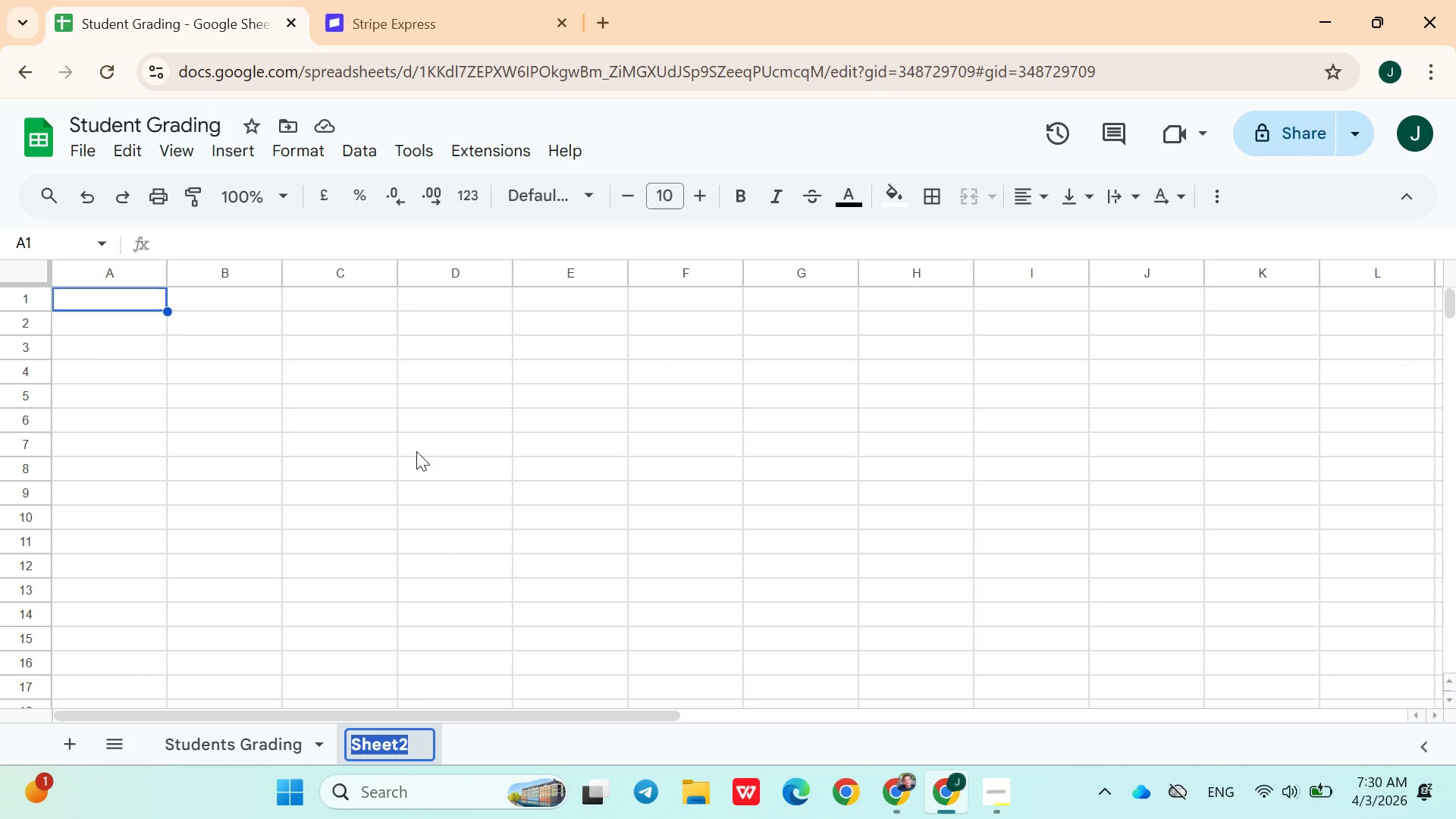 
type(Overview)
 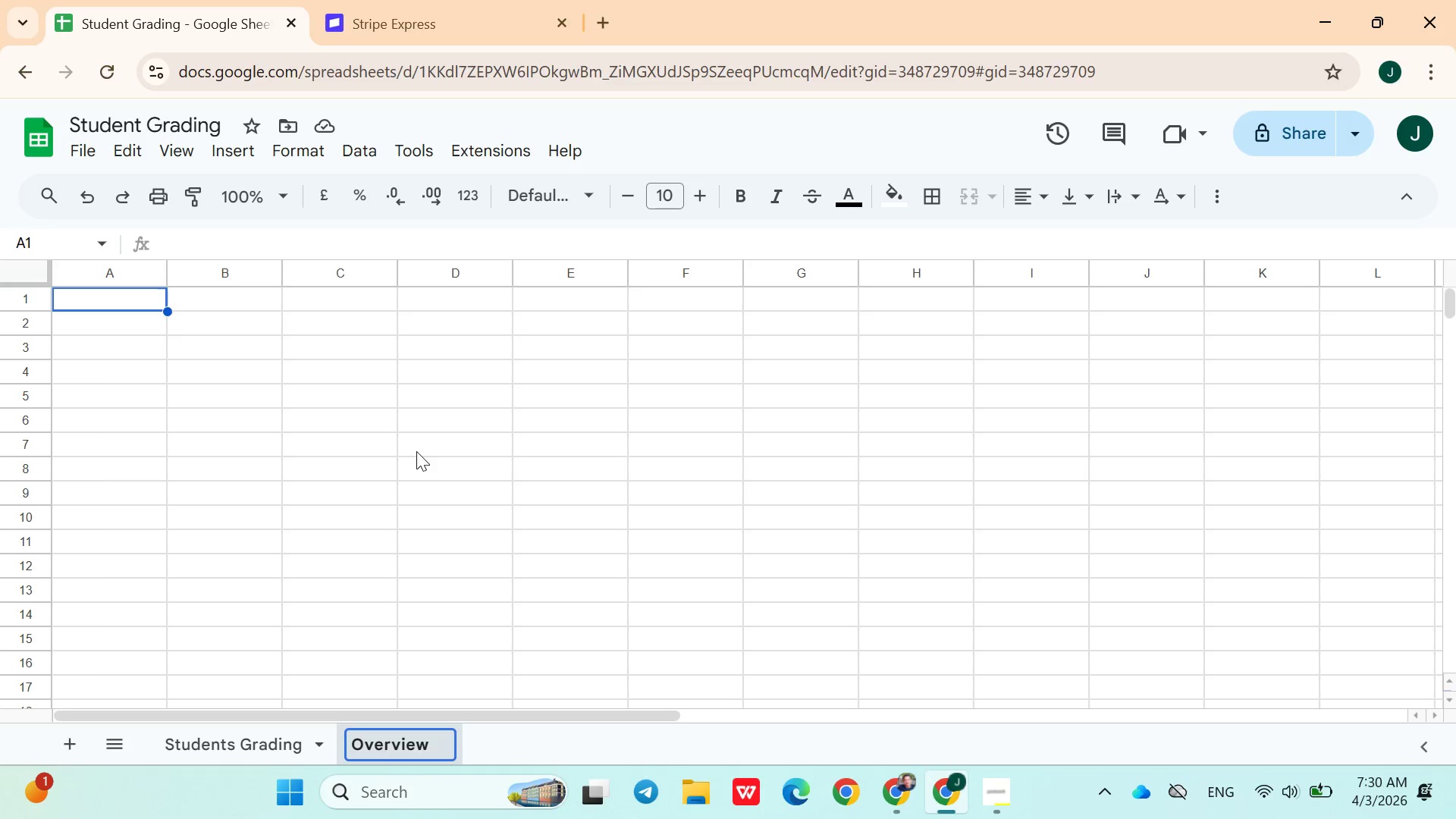 
wait(49.3)
 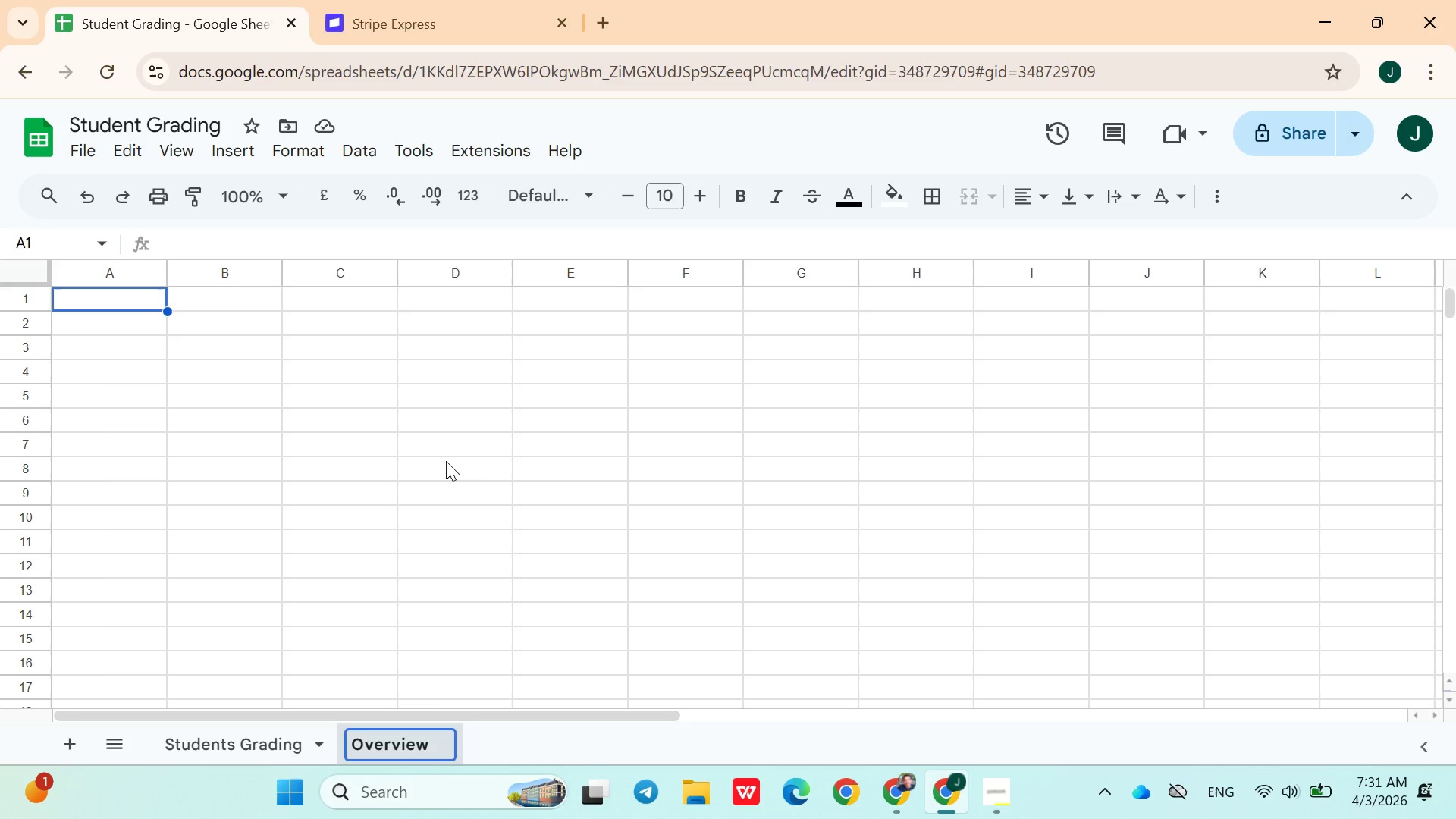 
left_click([158, 275])
 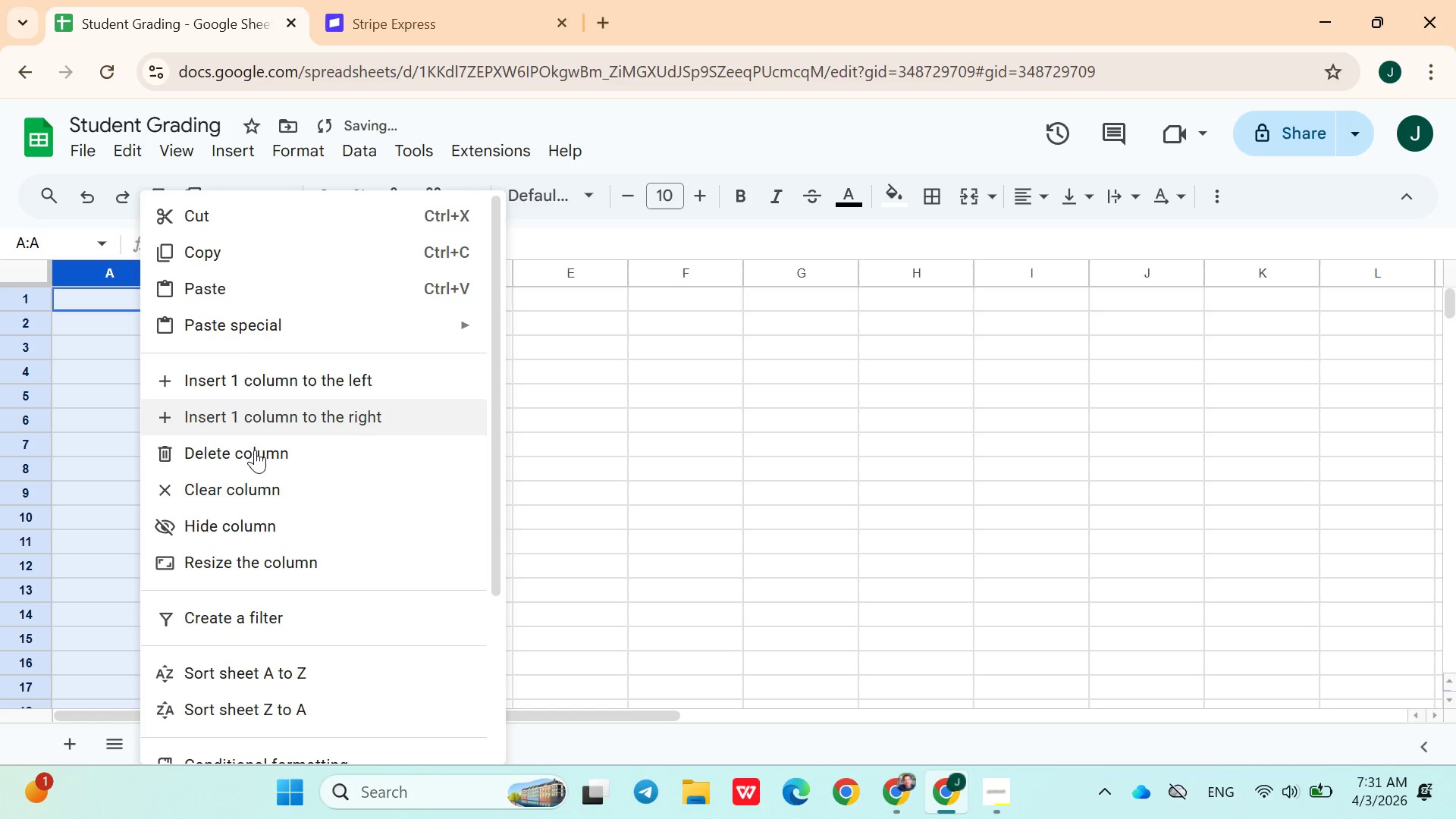 
mouse_move([283, 604])
 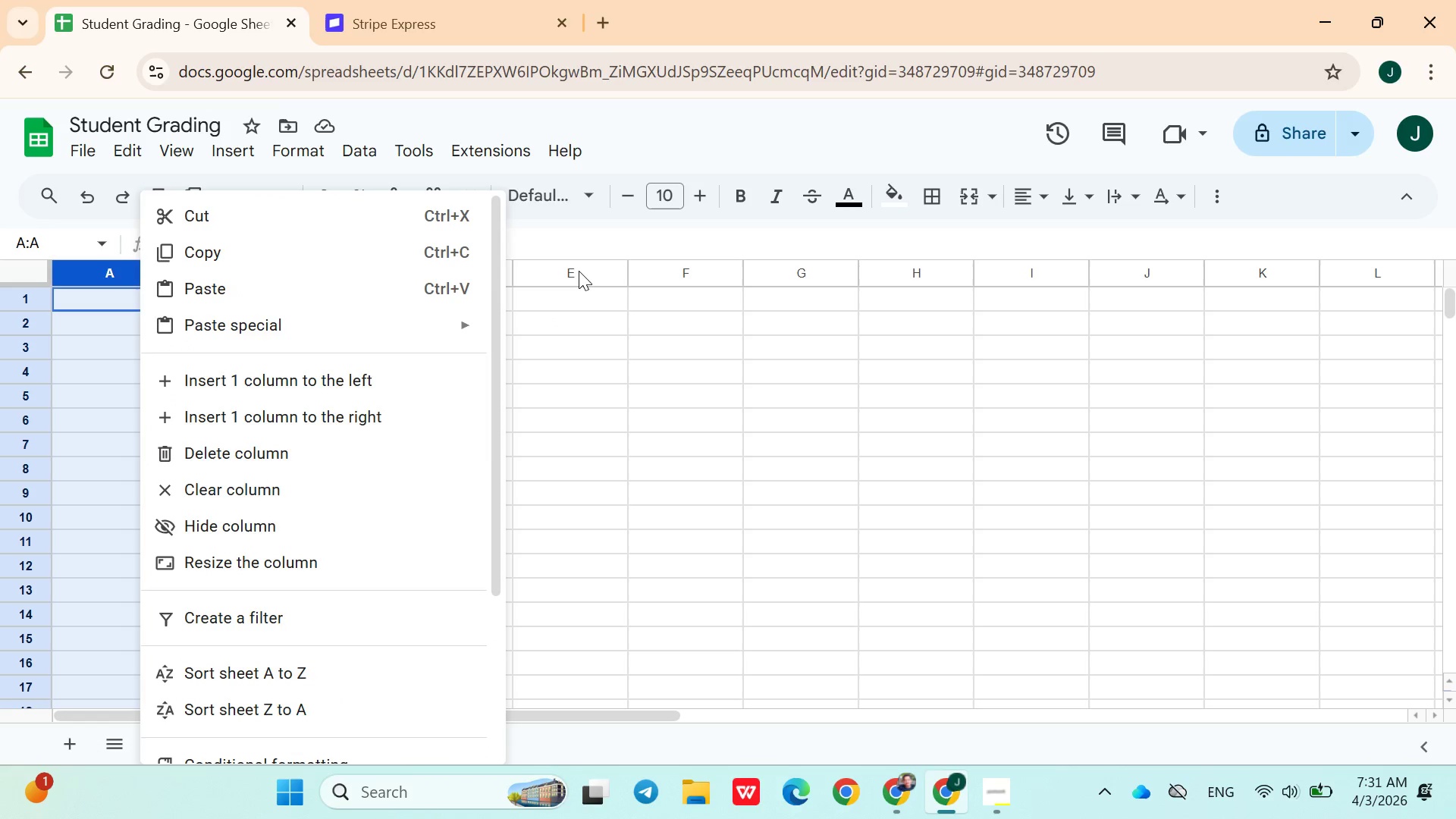 
left_click([575, 296])
 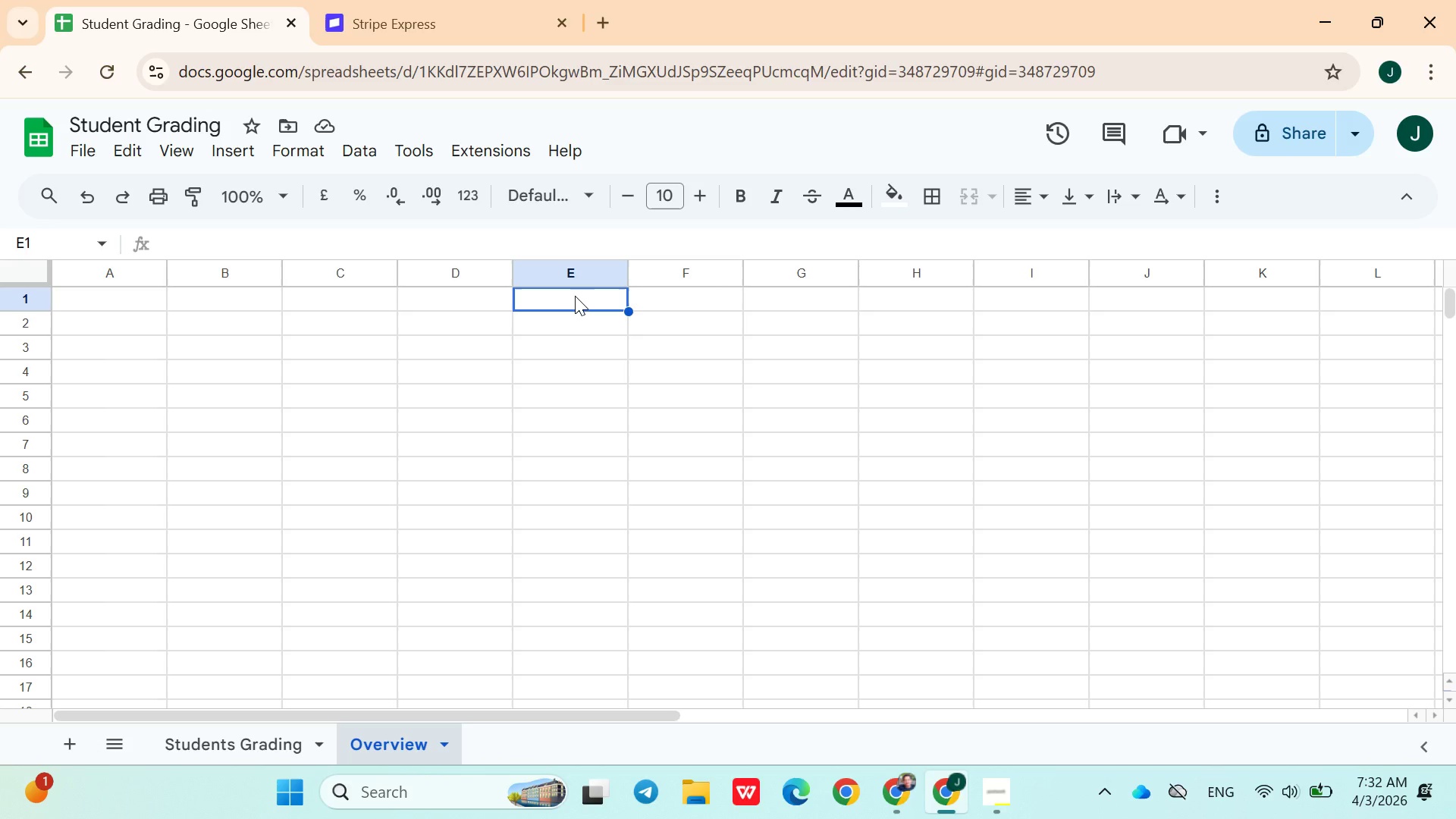 
wait(22.55)
 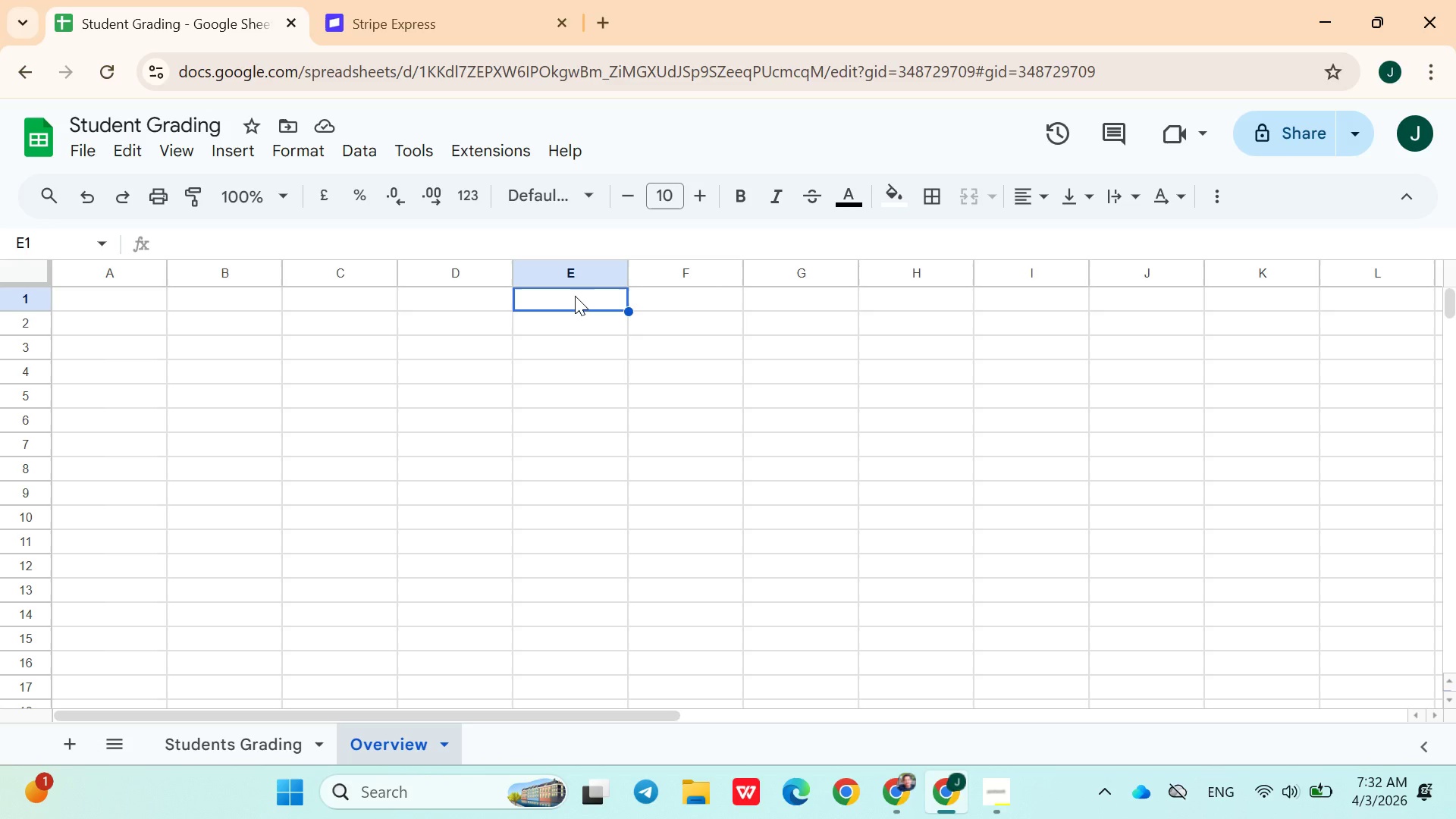 
left_click([115, 303])
 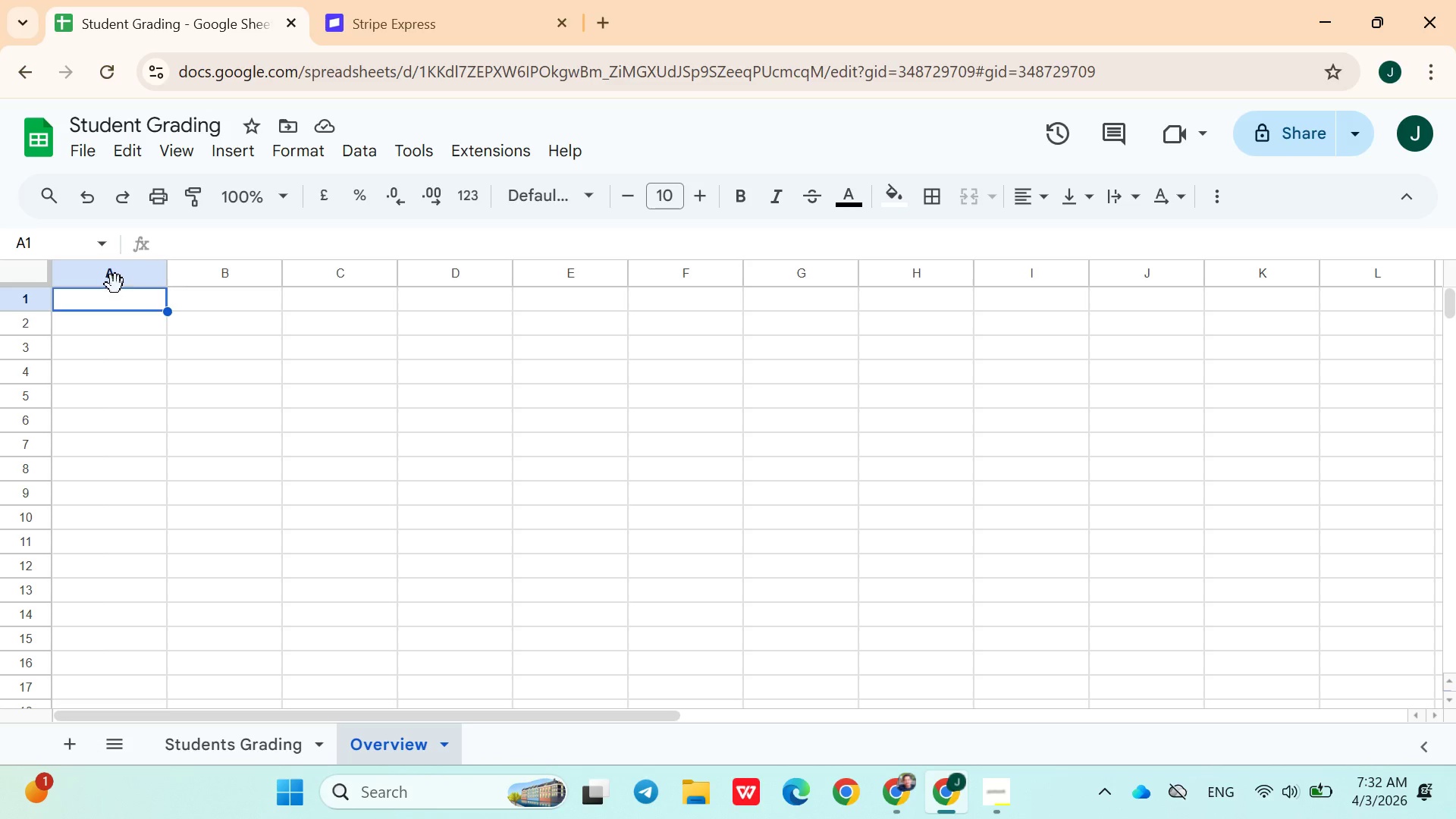 
wait(6.72)
 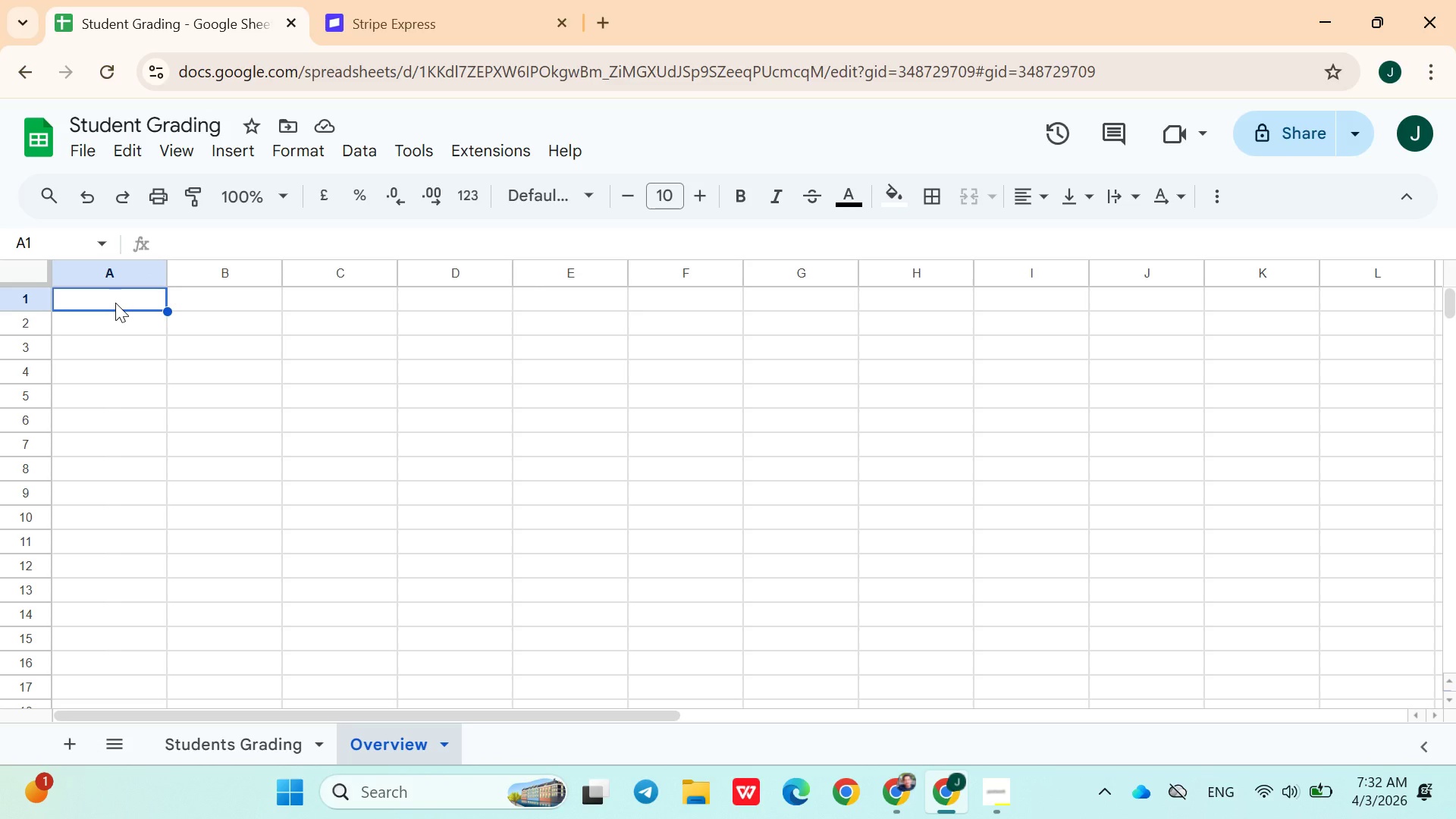 
hold_key(key=ControlLeft, duration=1.16)
left_click([182, 265])
 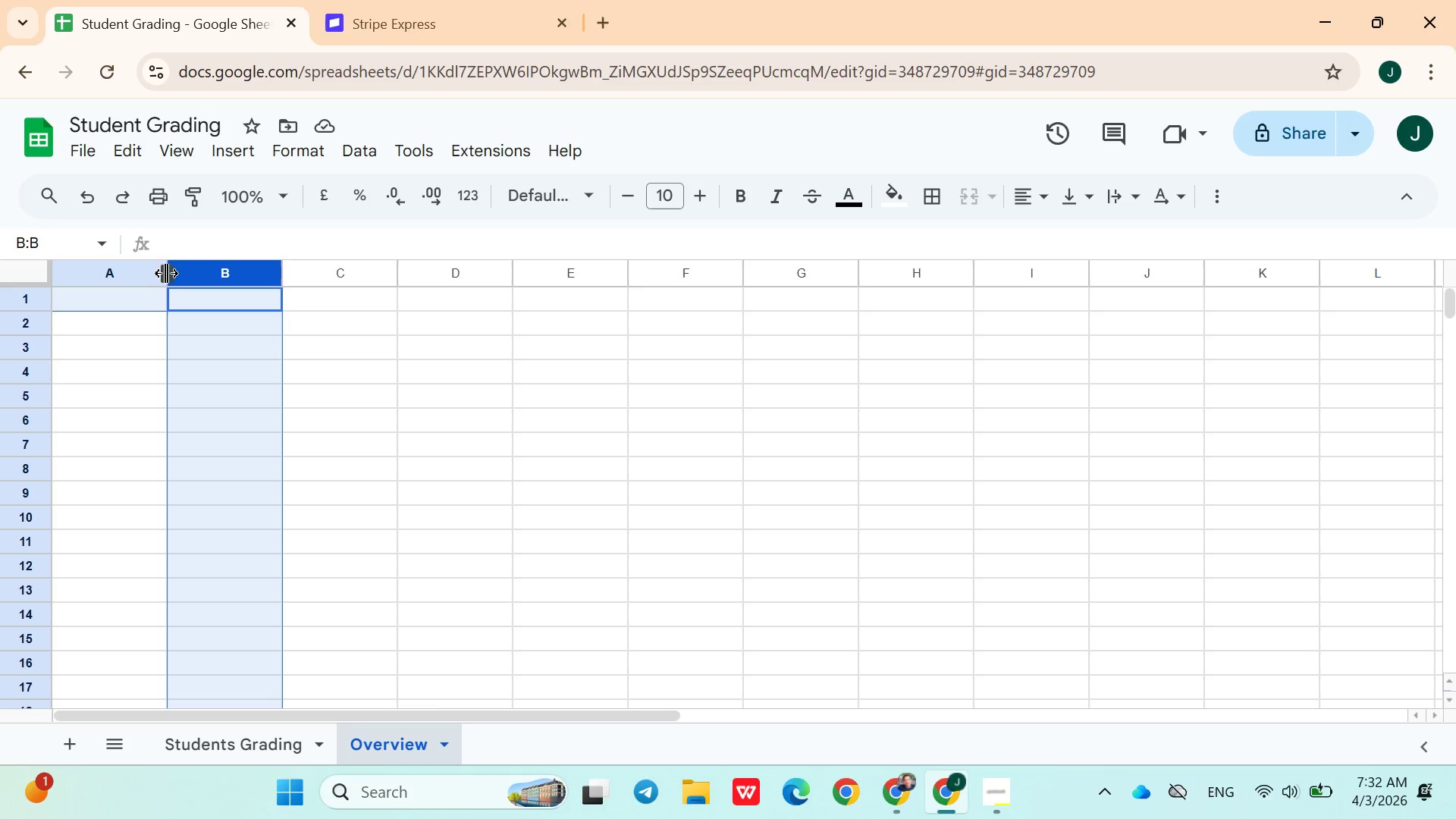 
hold_key(key=ControlLeft, duration=1.33)
left_click([158, 275])
 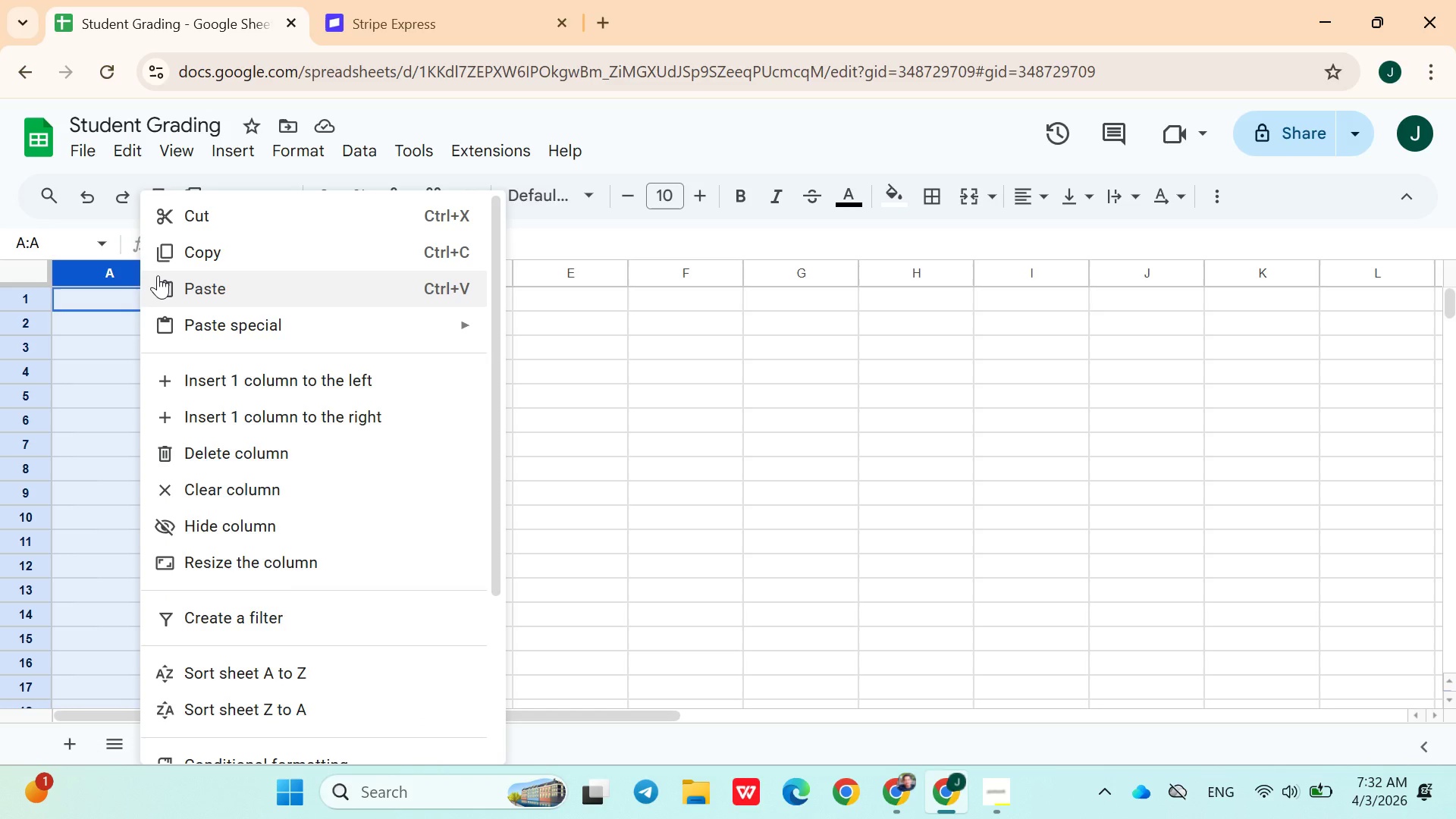 
hold_key(key=ControlLeft, duration=1.08)
left_click([136, 280])
 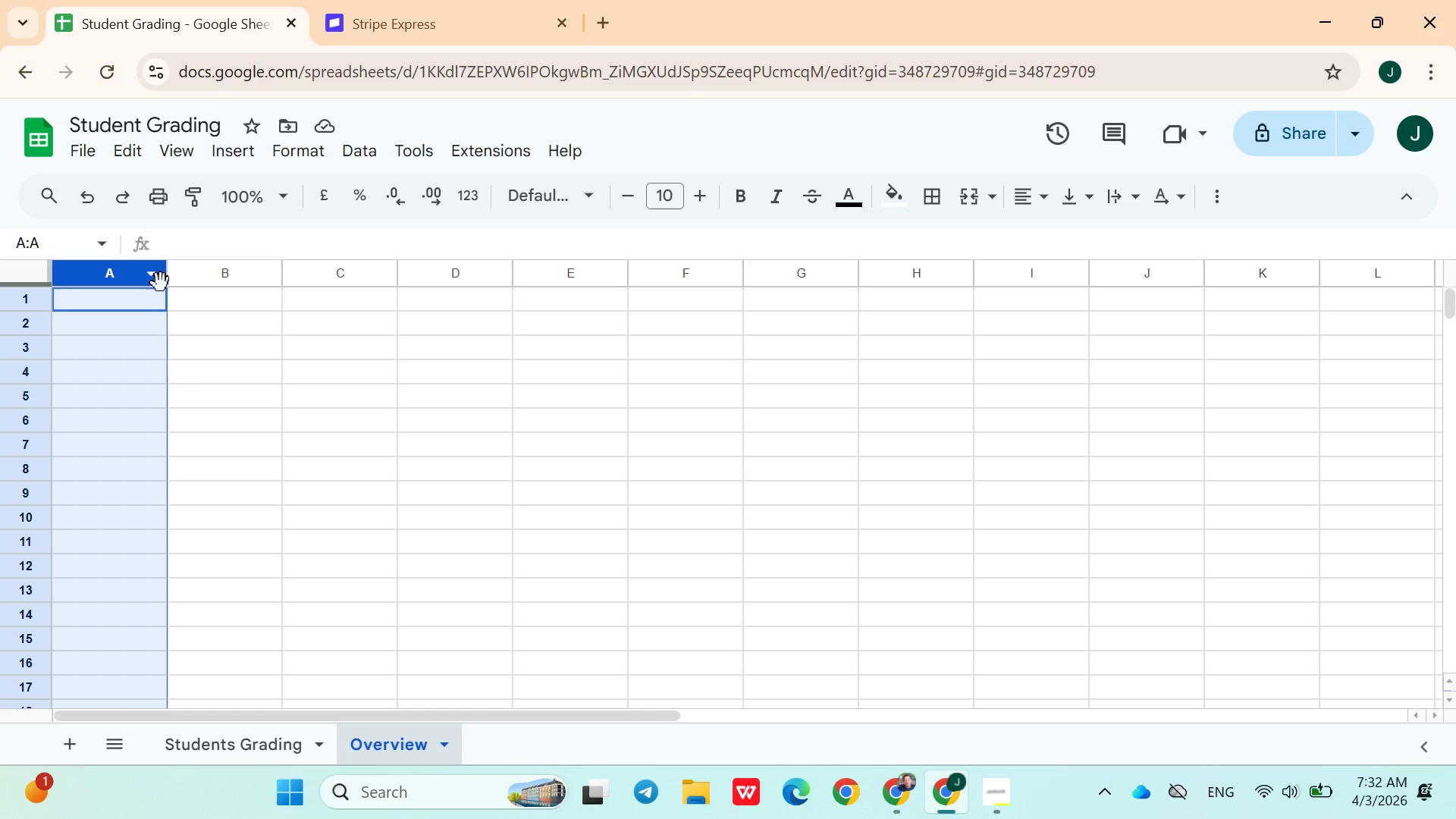 
hold_key(key=ControlLeft, duration=1.5)
left_click([178, 283])
 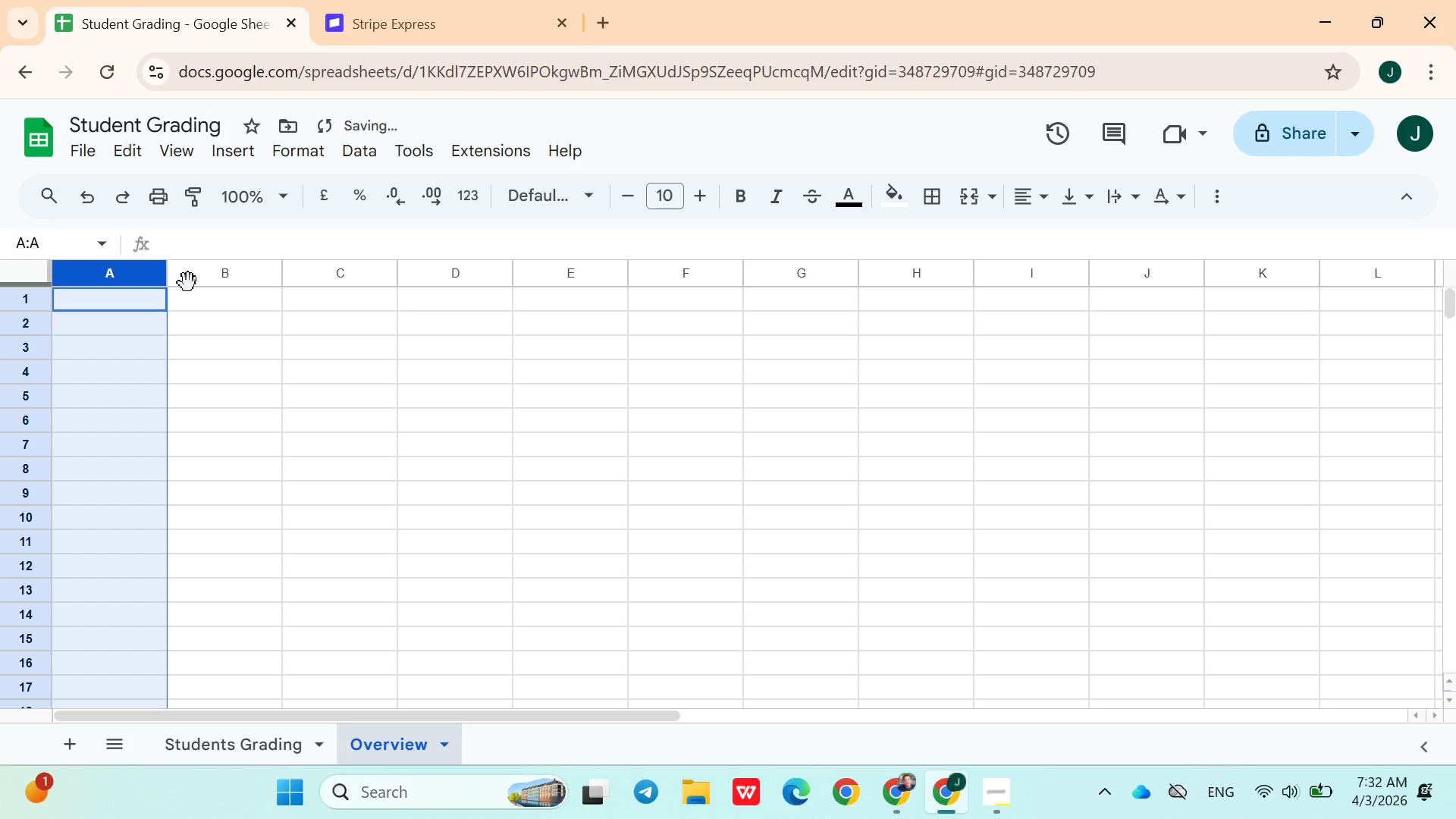 
hold_key(key=ControlLeft, duration=0.5)
left_click([188, 283])
 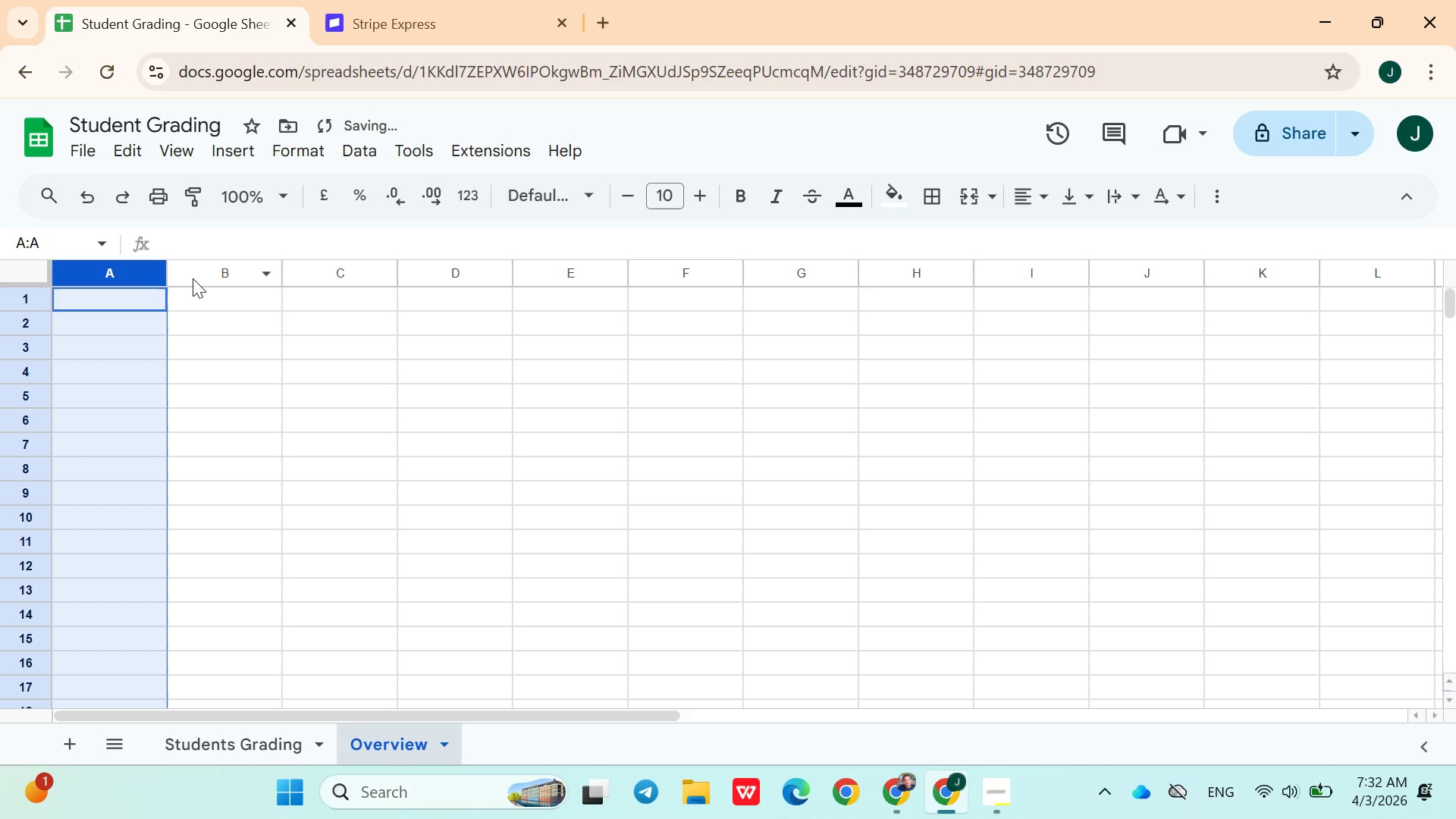 
hold_key(key=ControlLeft, duration=0.66)
left_click([193, 277])
 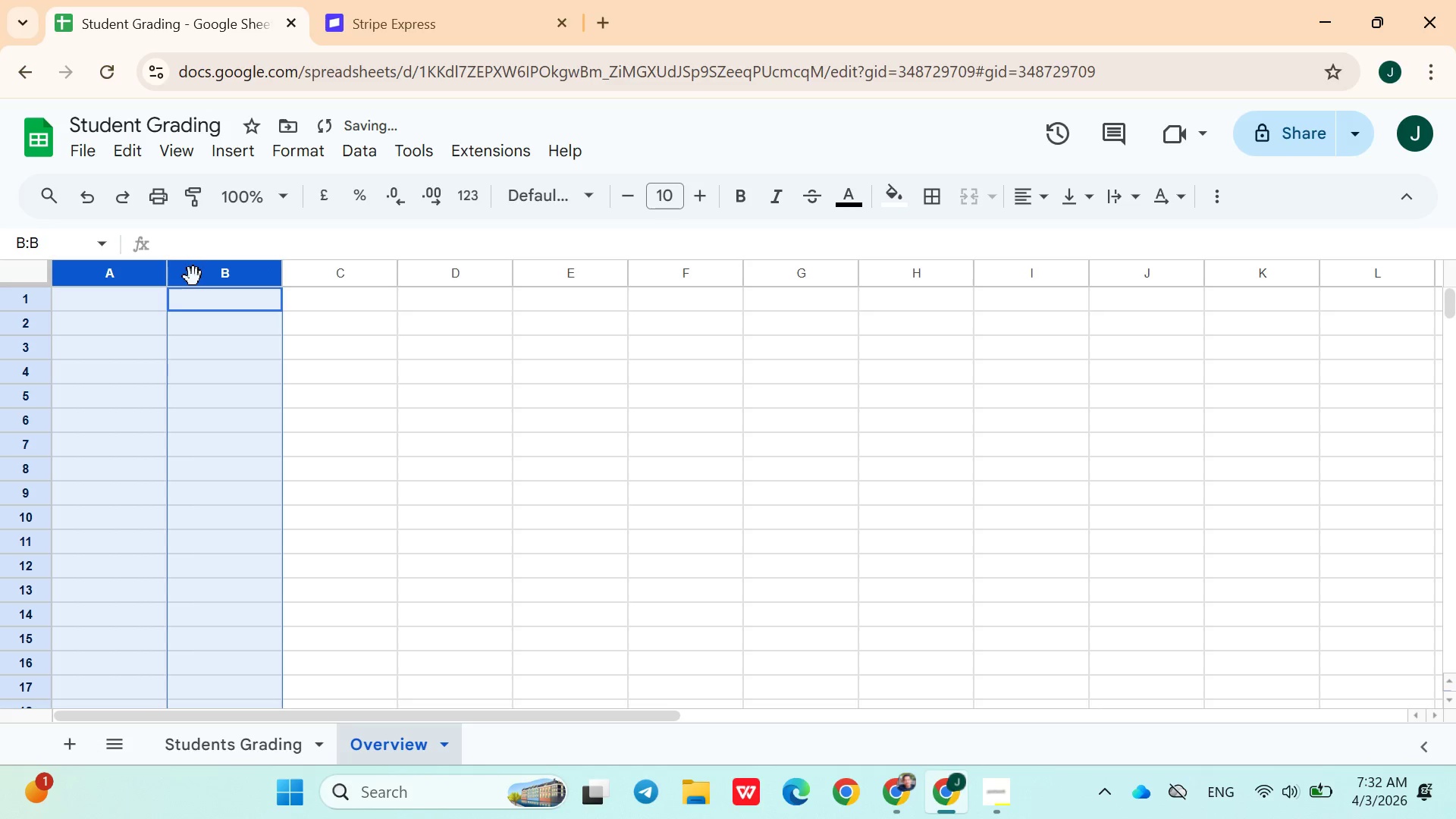 
hold_key(key=ControlLeft, duration=1.5)
left_click([299, 276])
 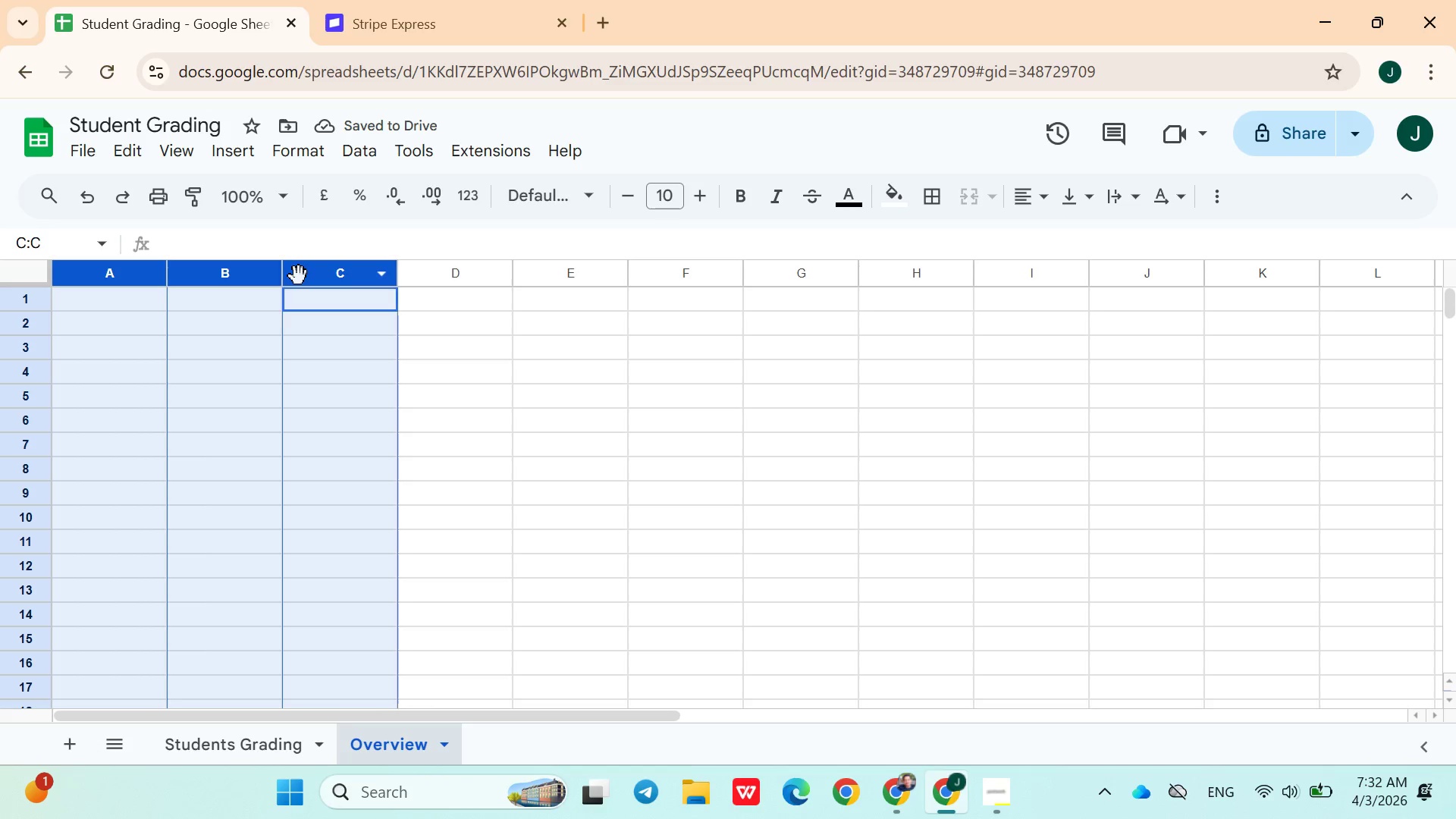 
key(Control+ControlLeft)
 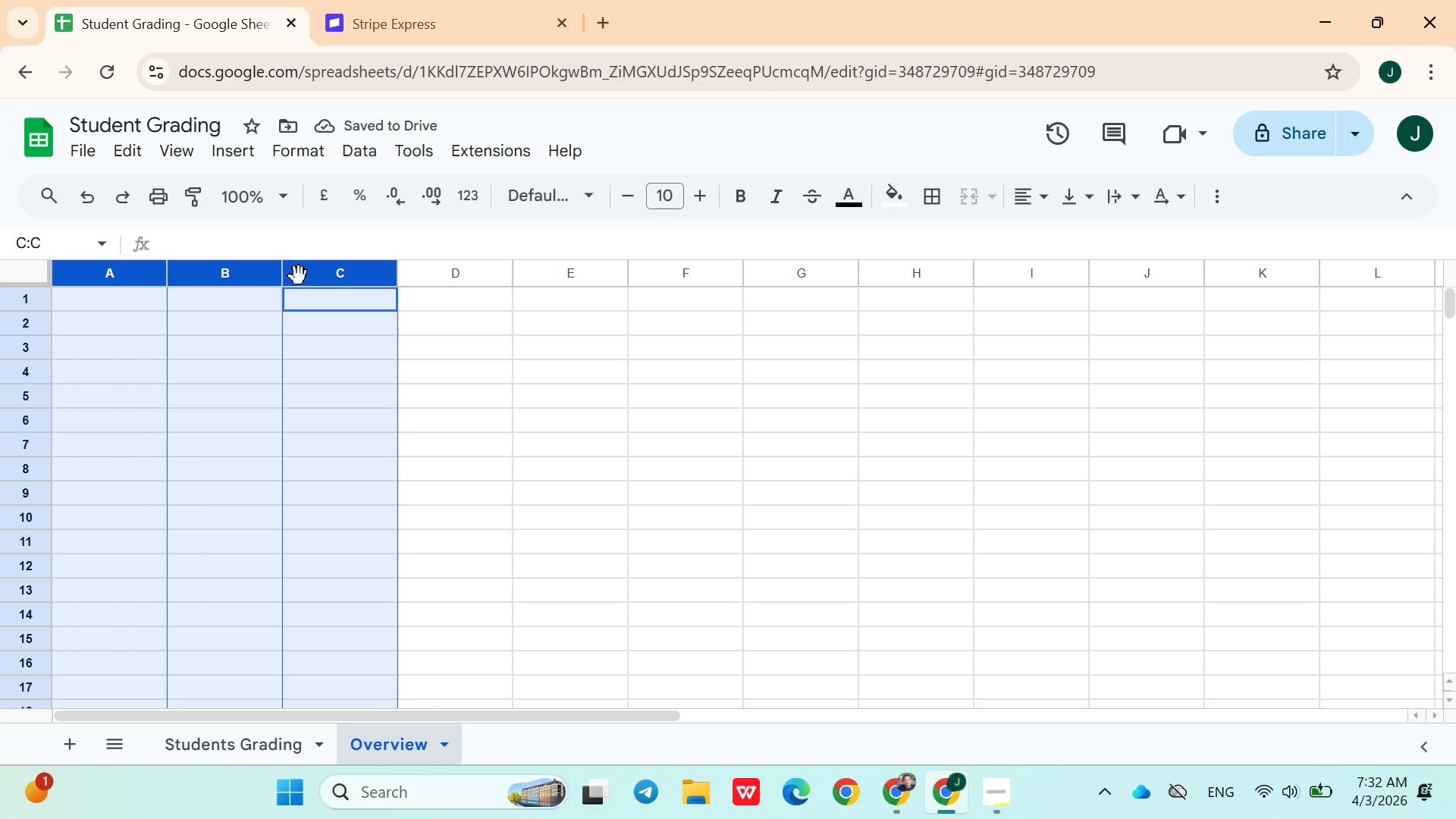 
key(Control+ControlLeft)
 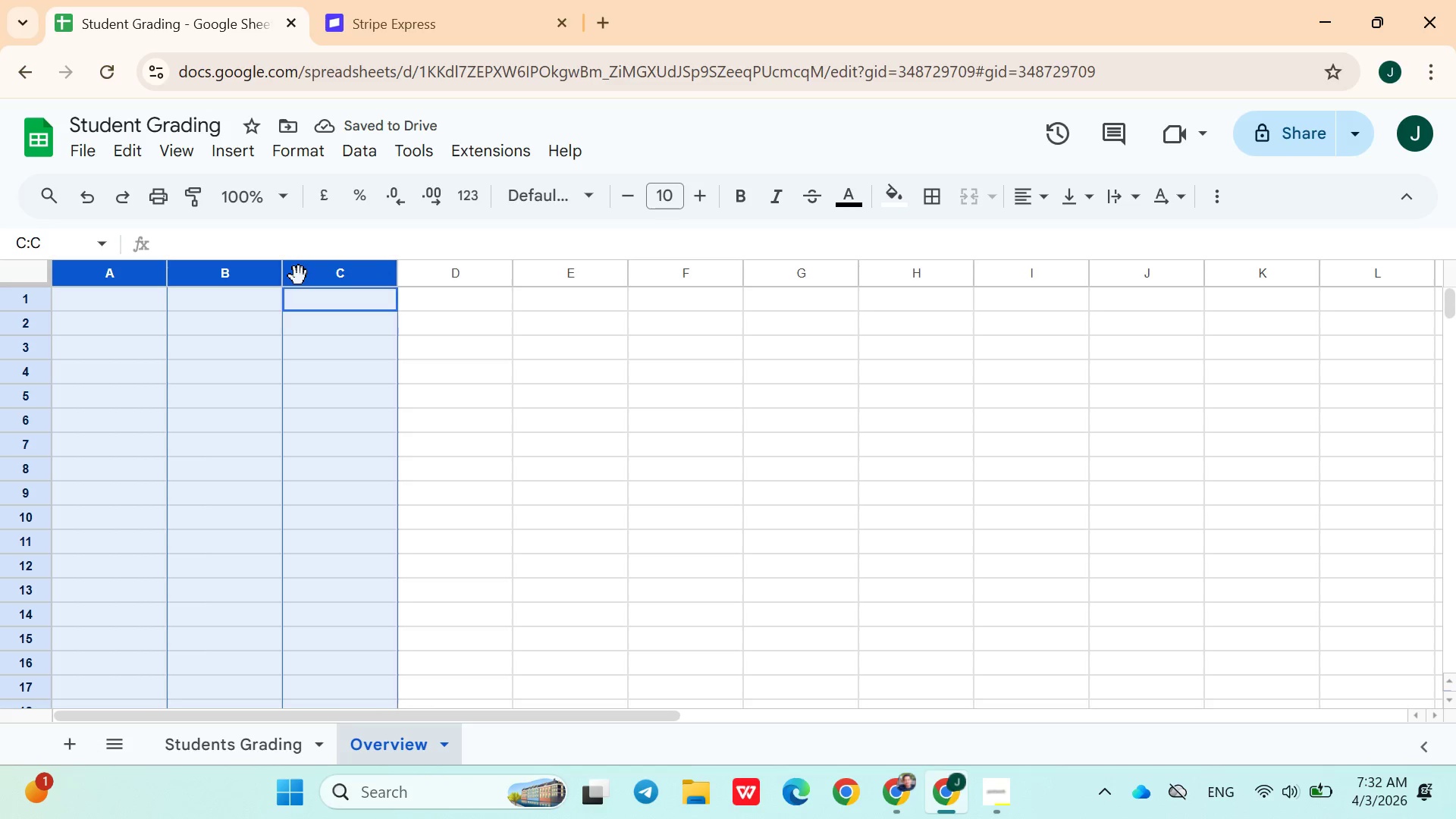 
key(Control+ControlLeft)
 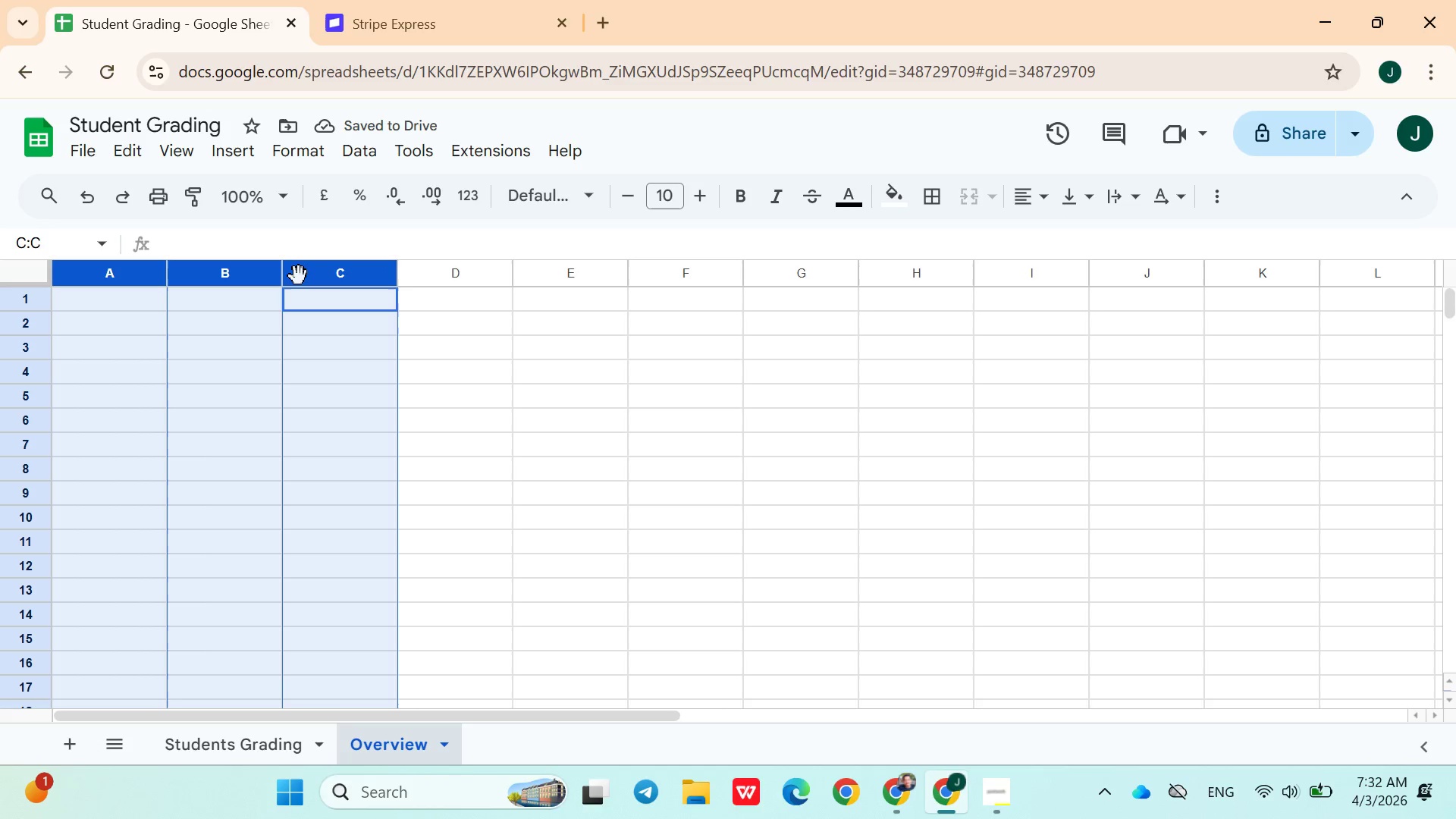 
key(Control+ControlLeft)
 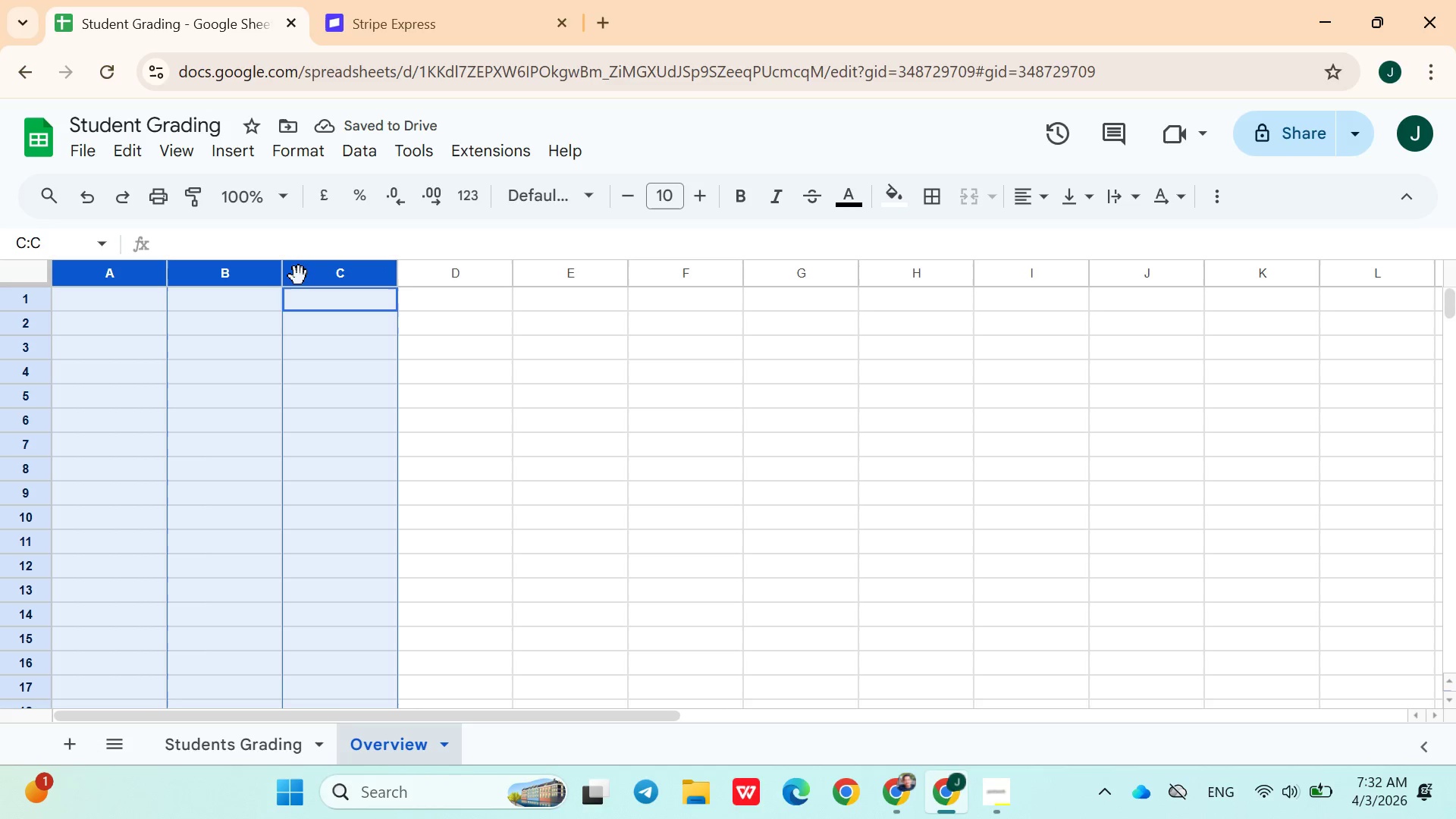 
key(Control+ControlLeft)
 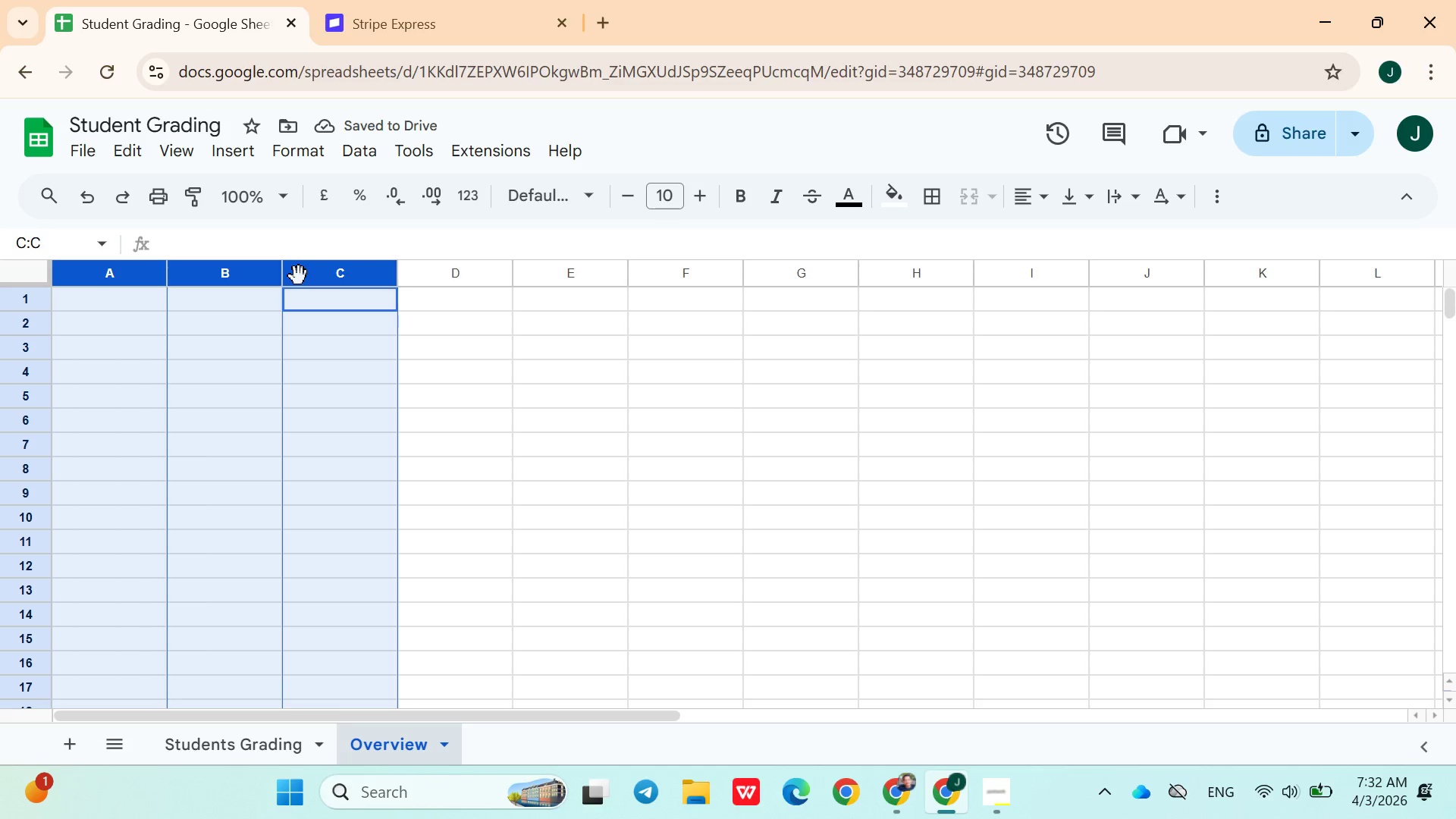 
key(Control+ControlLeft)
 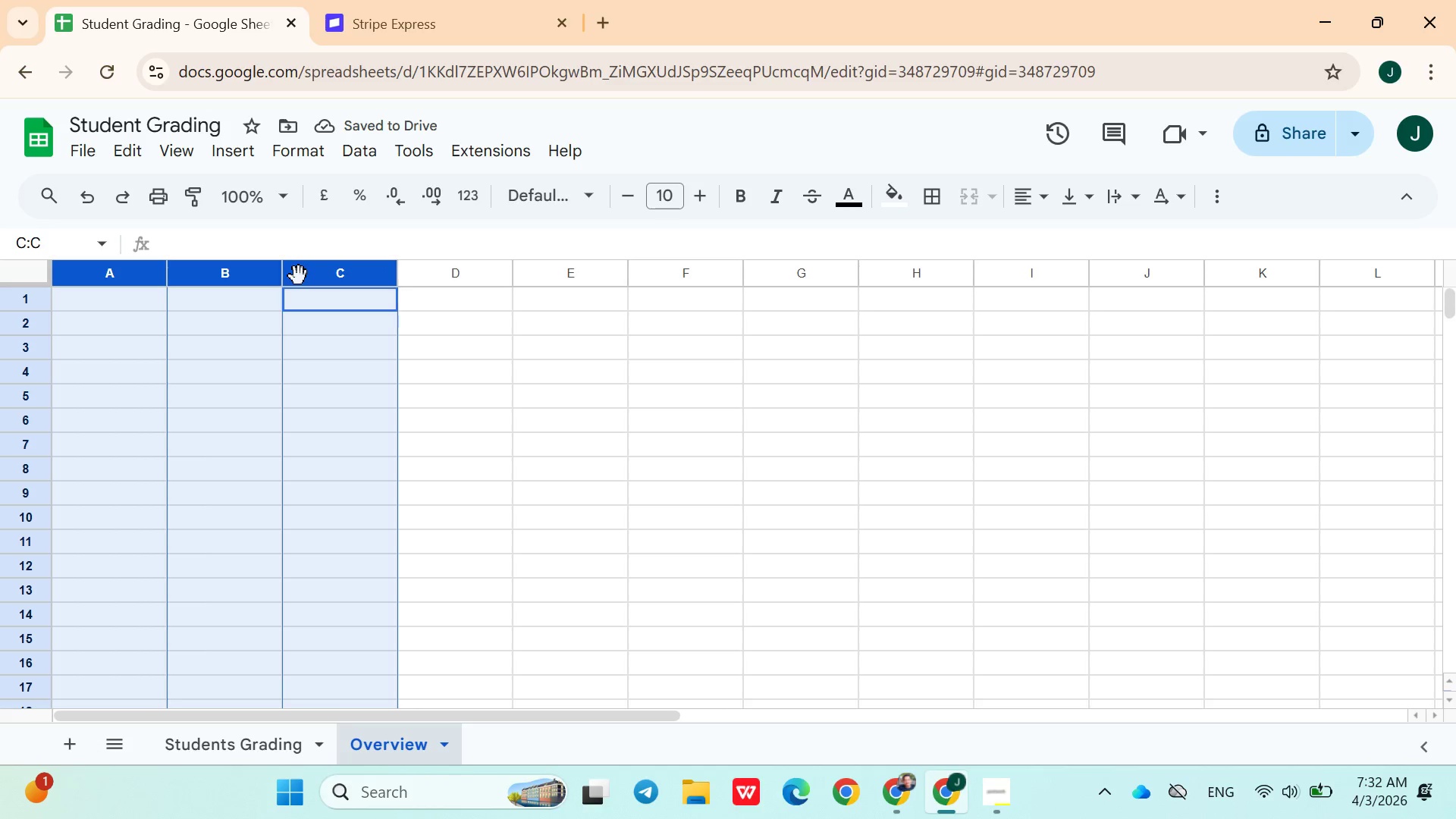 
key(Control+ControlLeft)
 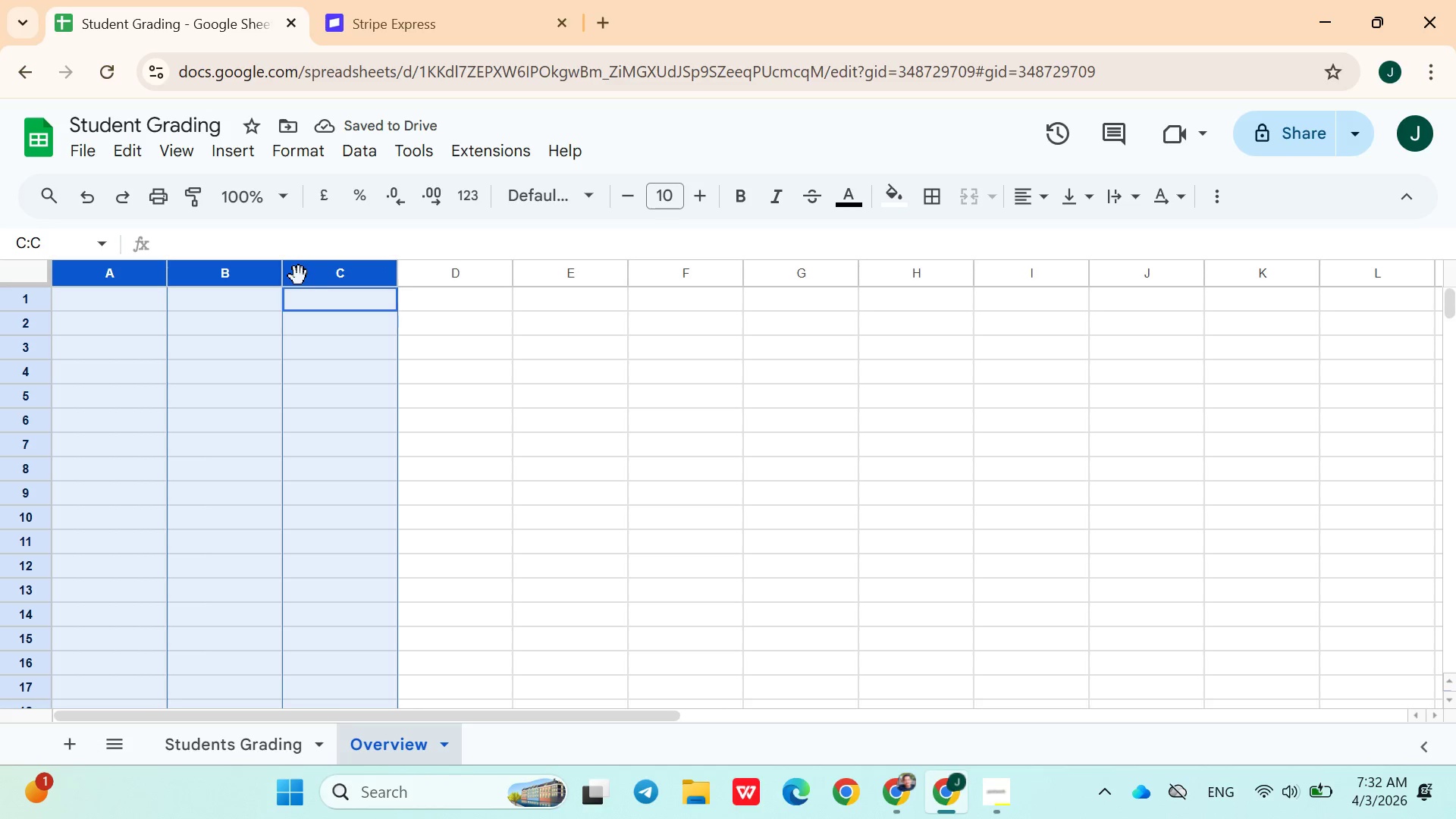 
key(Control+ControlLeft)
 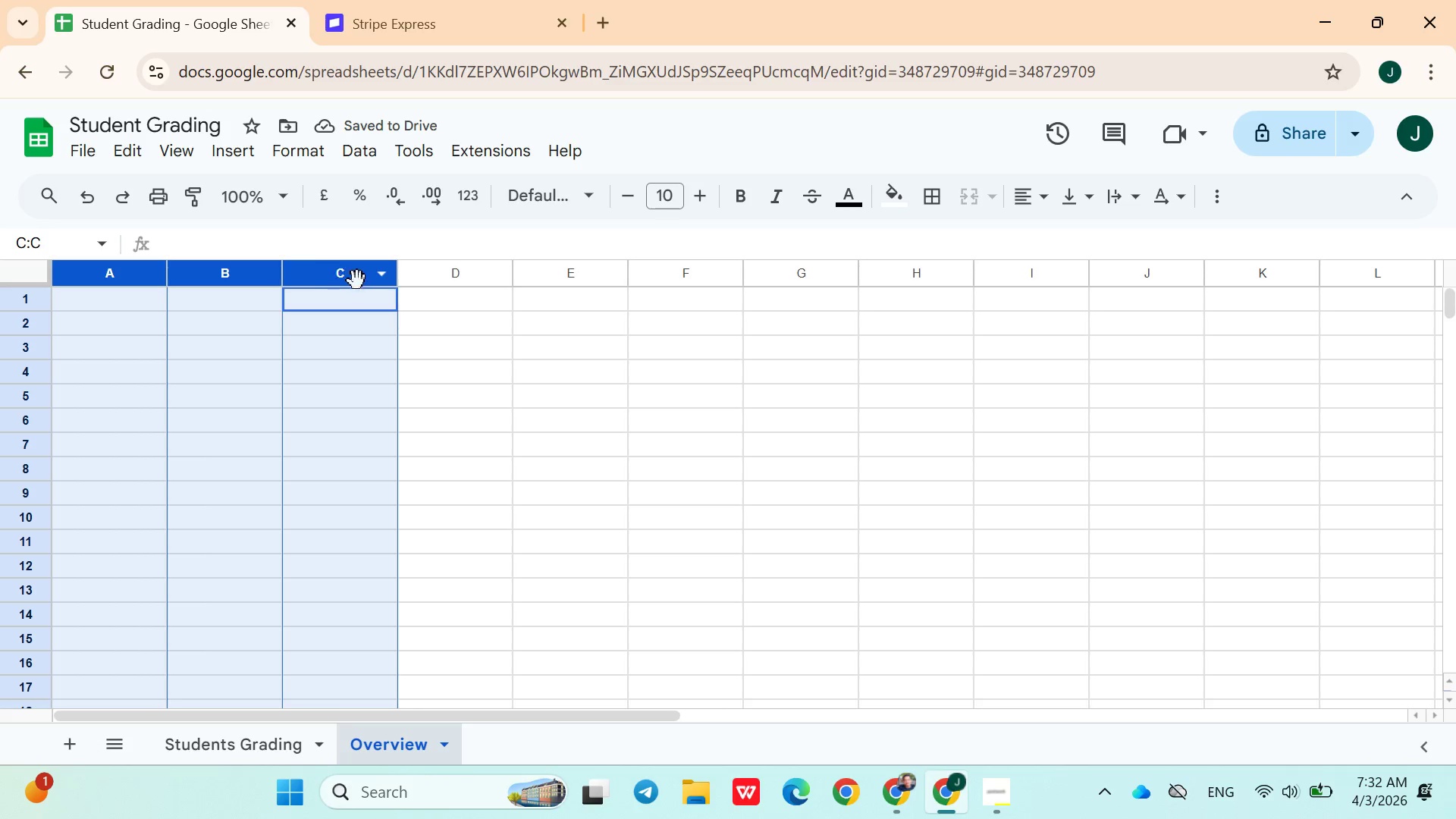 
hold_key(key=ControlLeft, duration=1.19)
left_click([411, 287])
 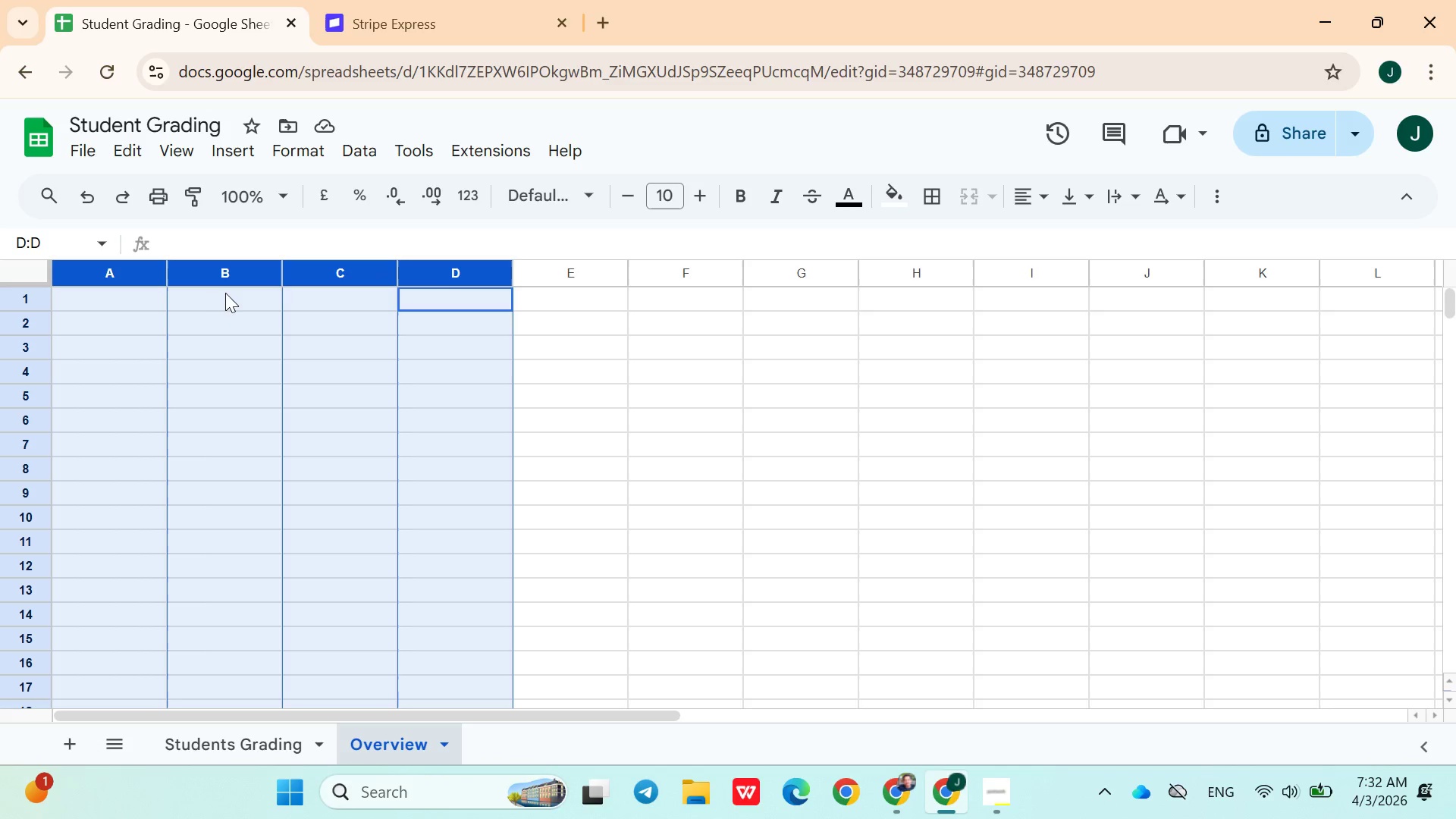 
left_click([214, 293])
 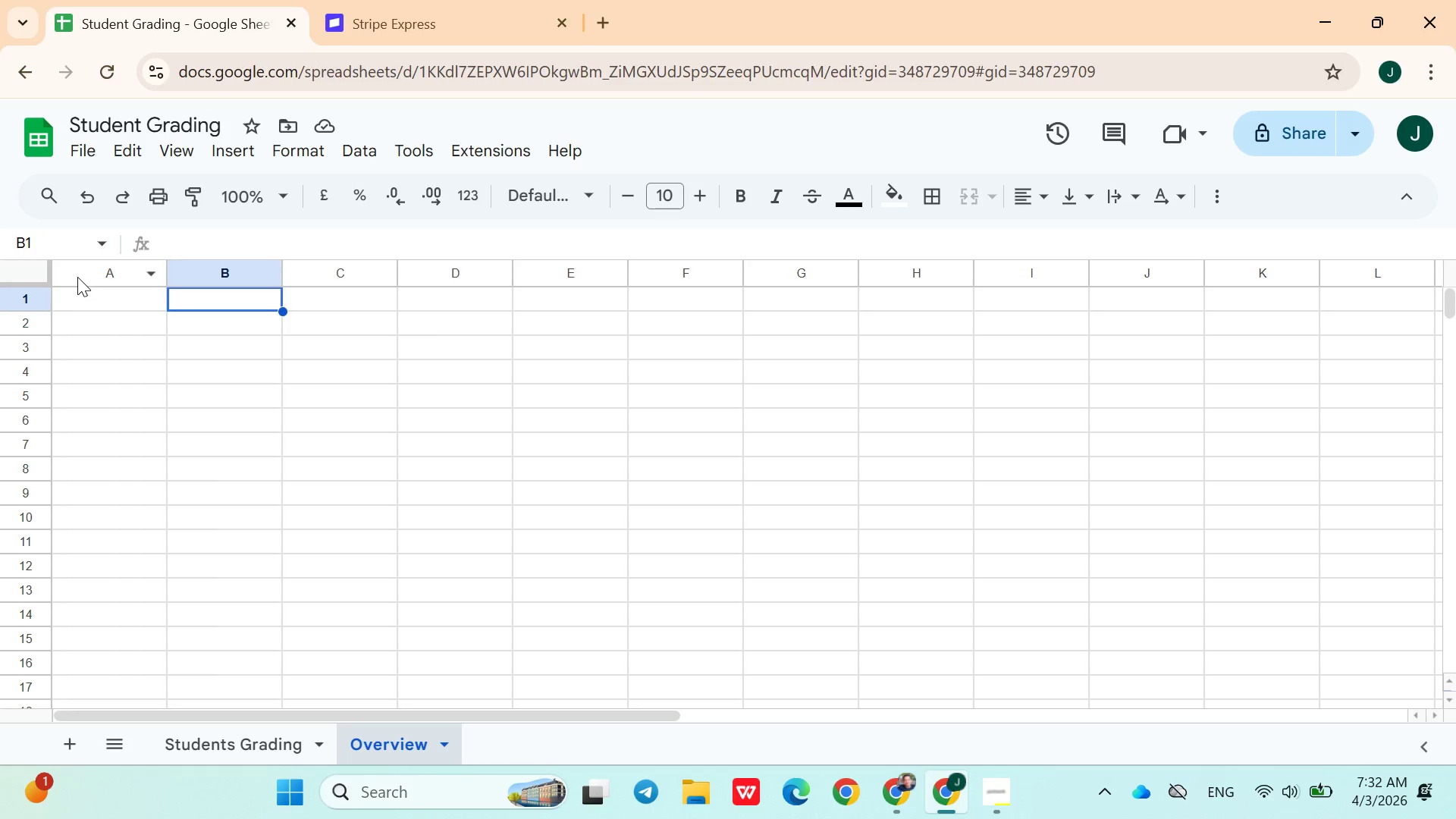 
left_click_drag(start_coordinate=[77, 277], to_coordinate=[864, 390])
 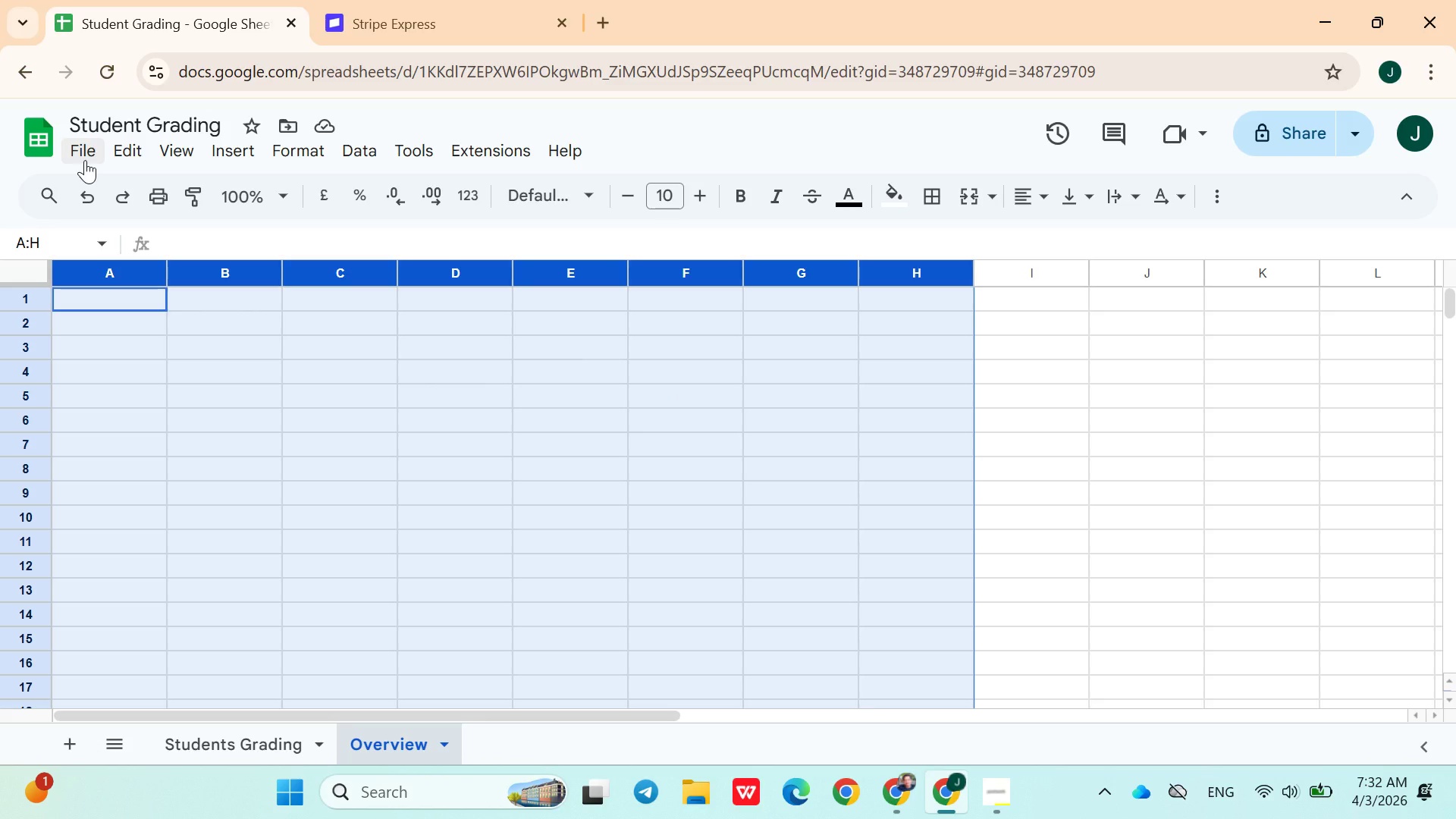 
wait(7.23)
 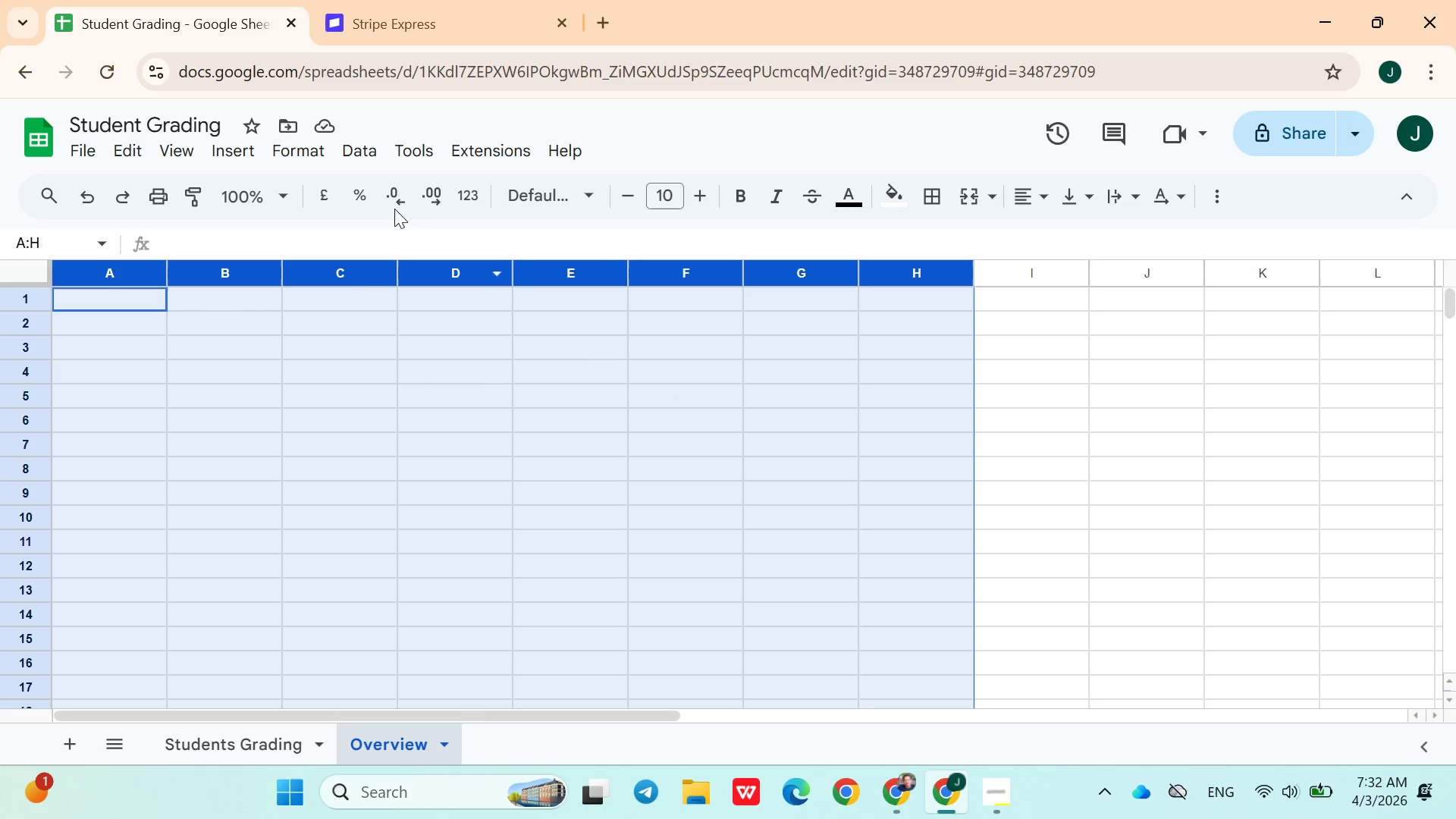 
key(Shift+ArrowLeft)
 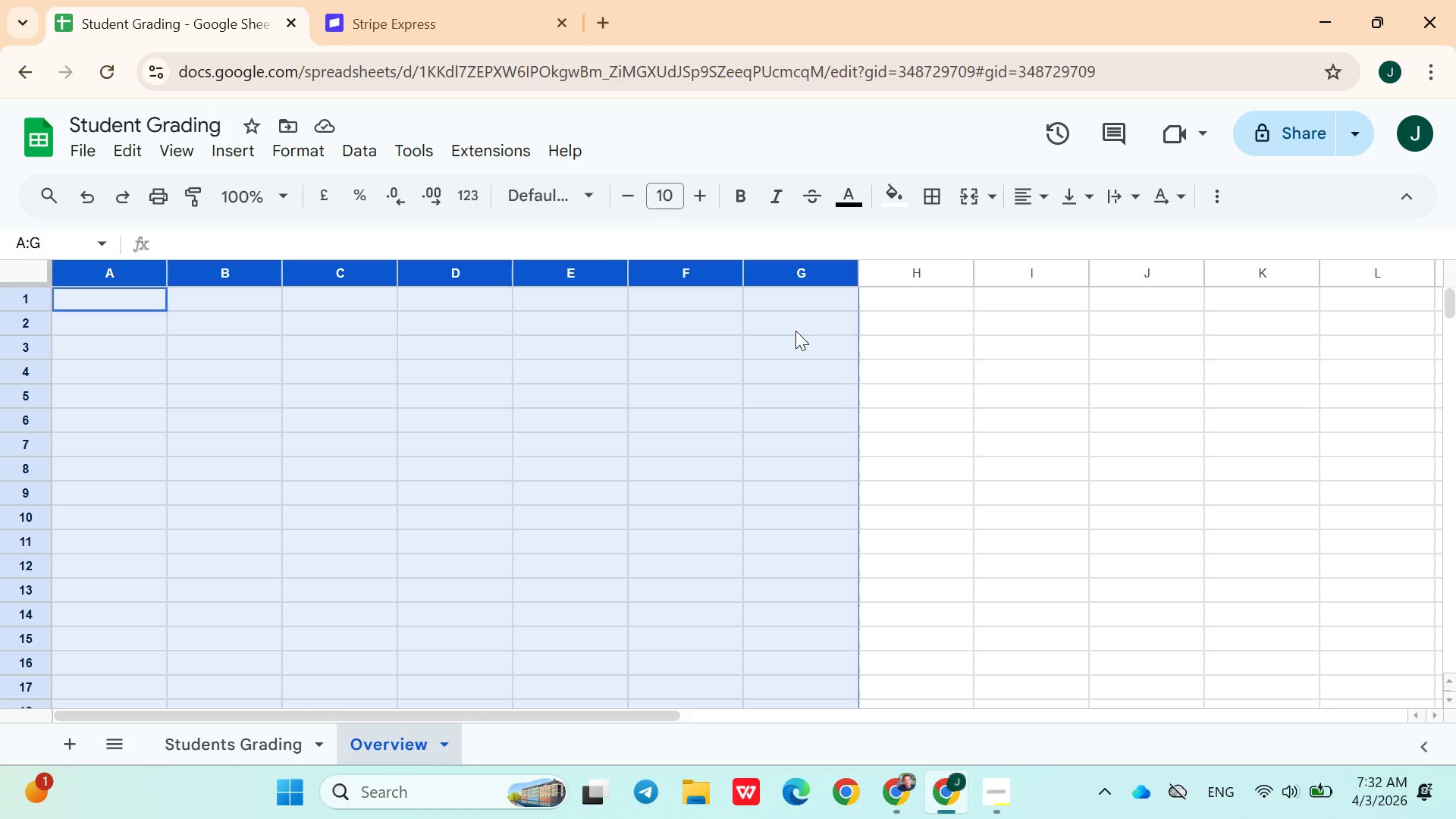 
key(Shift+ArrowLeft)
 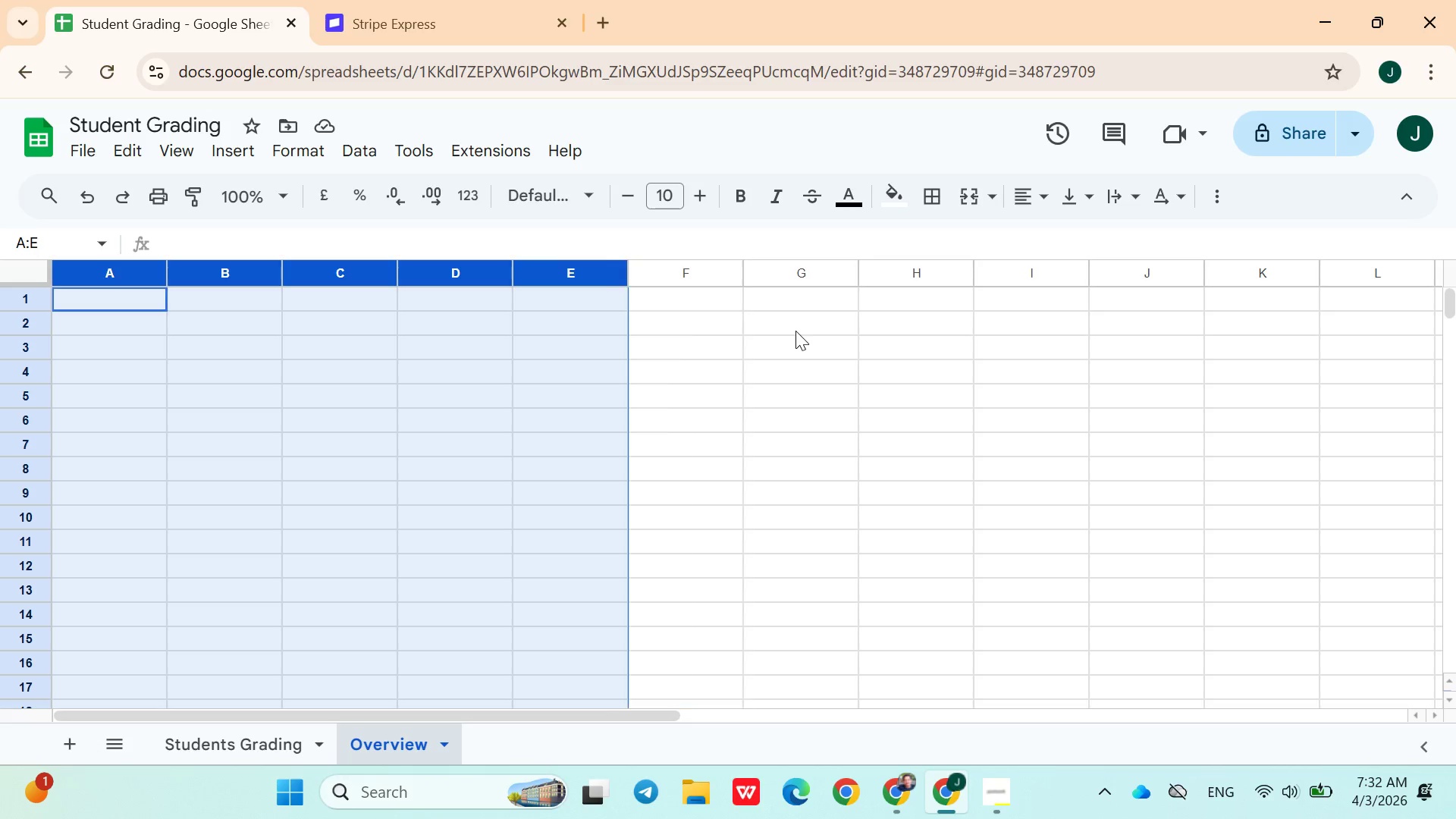 
key(Shift+ArrowLeft)
 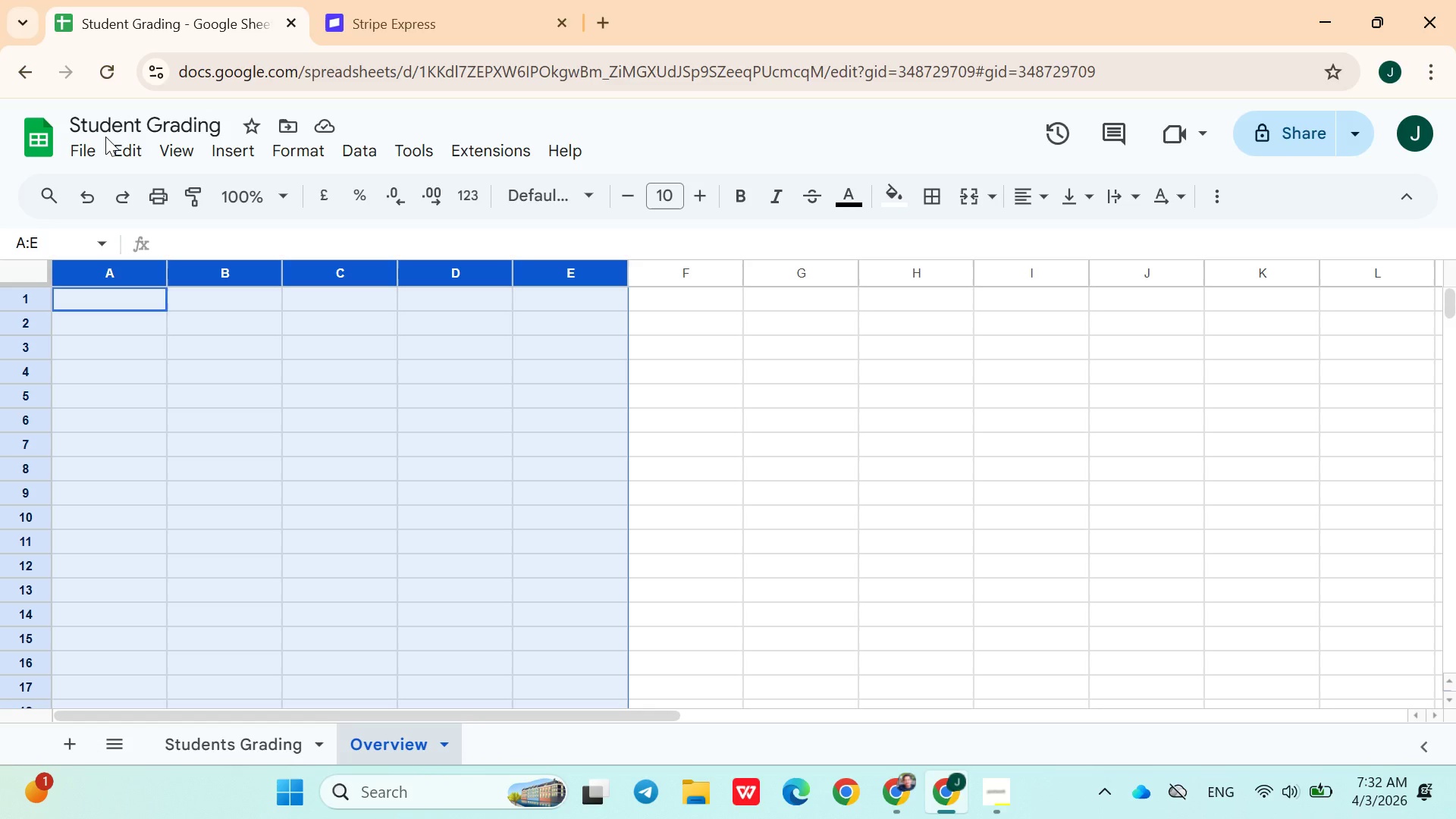 
wait(14.27)
 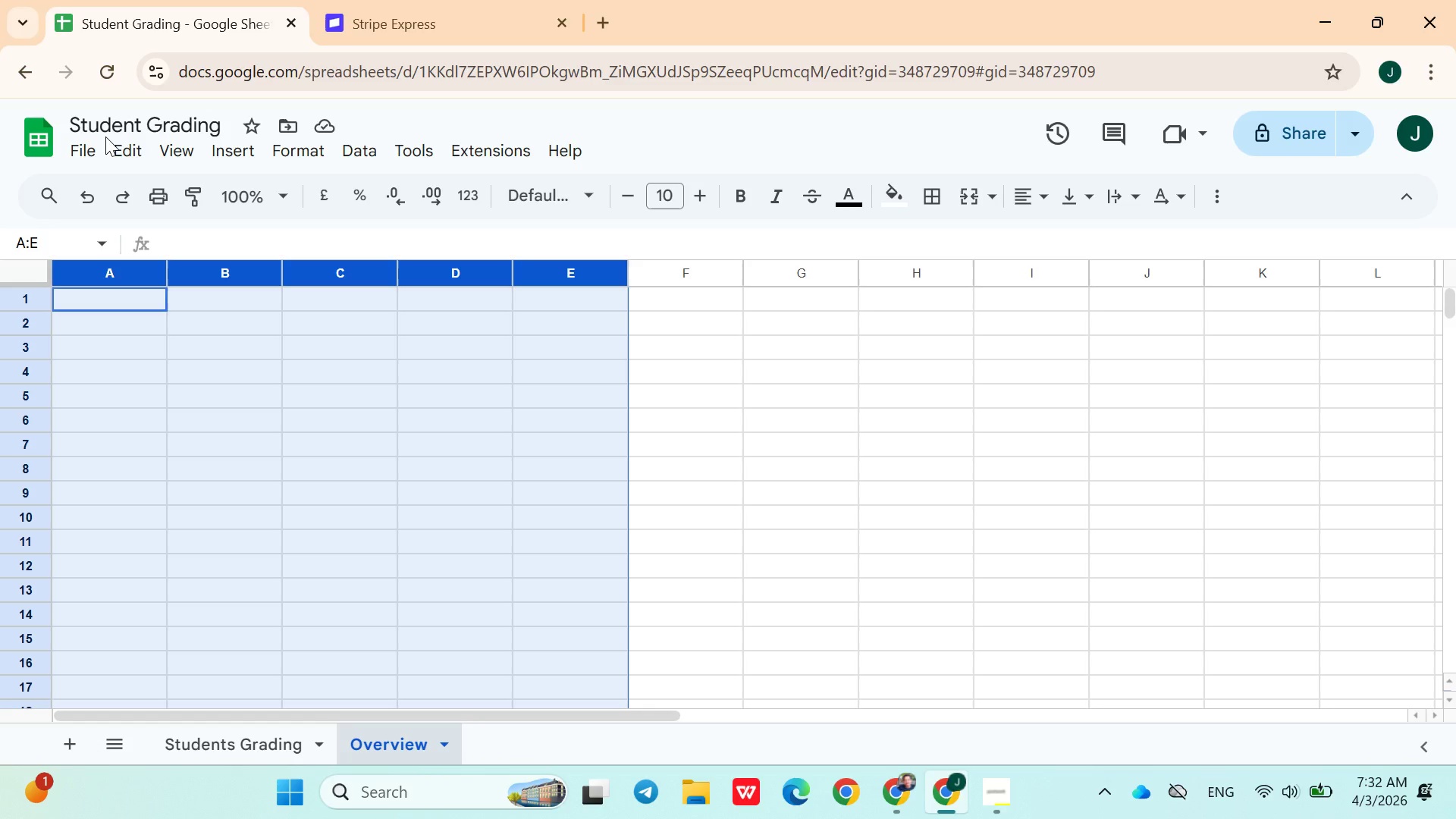 
left_click([123, 297])
 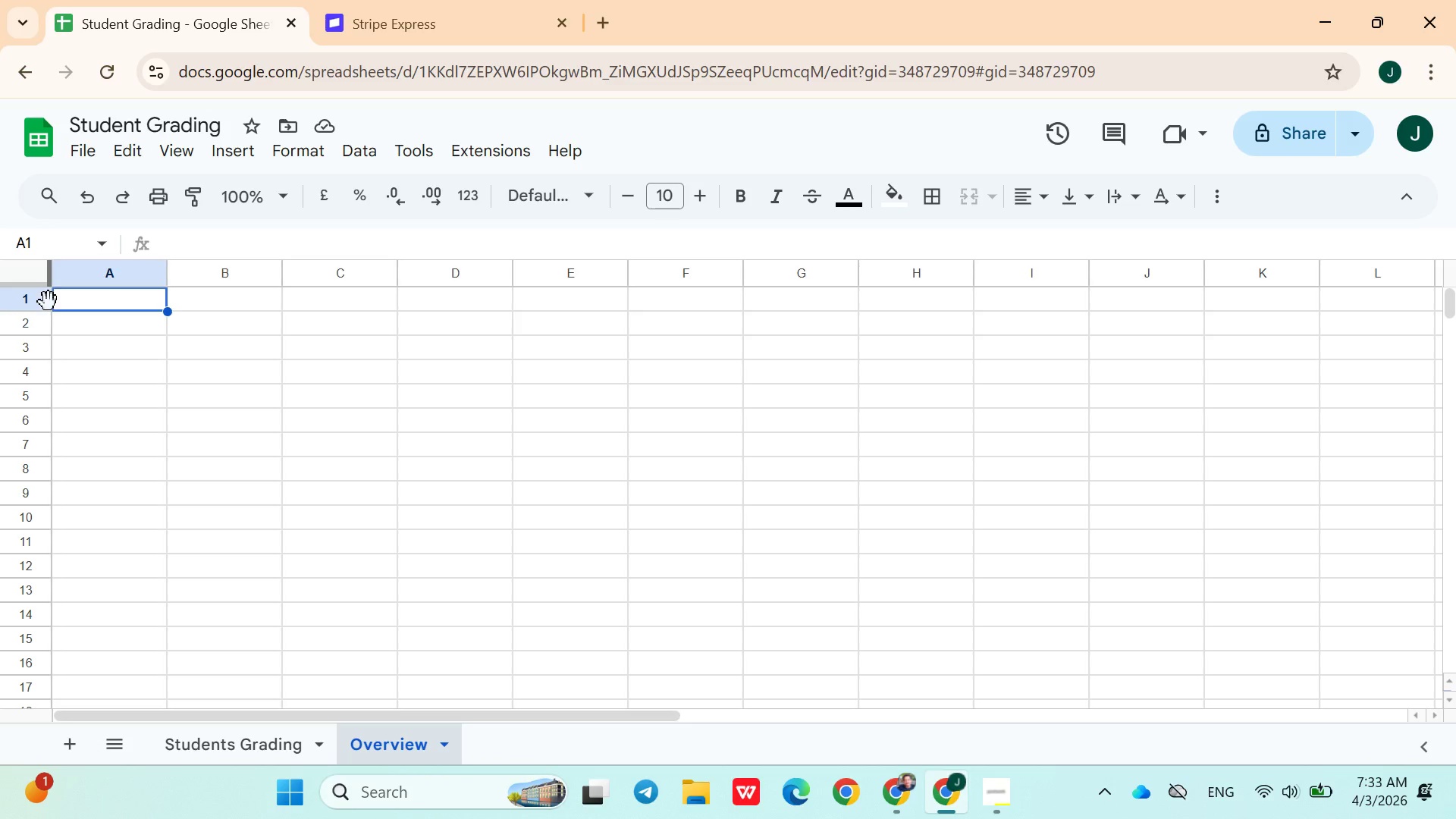 
left_click([42, 305])
 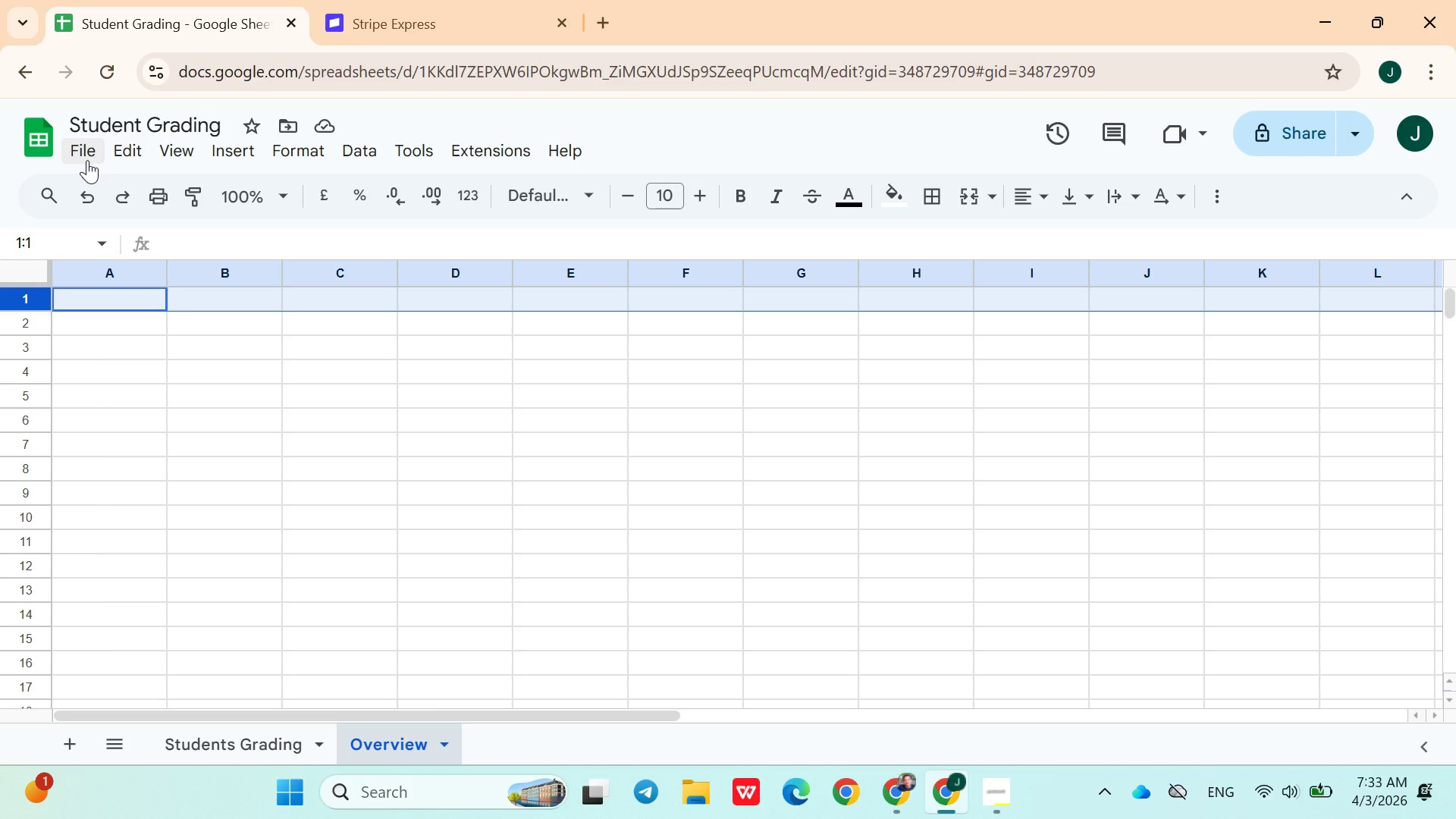 
left_click([87, 160])
 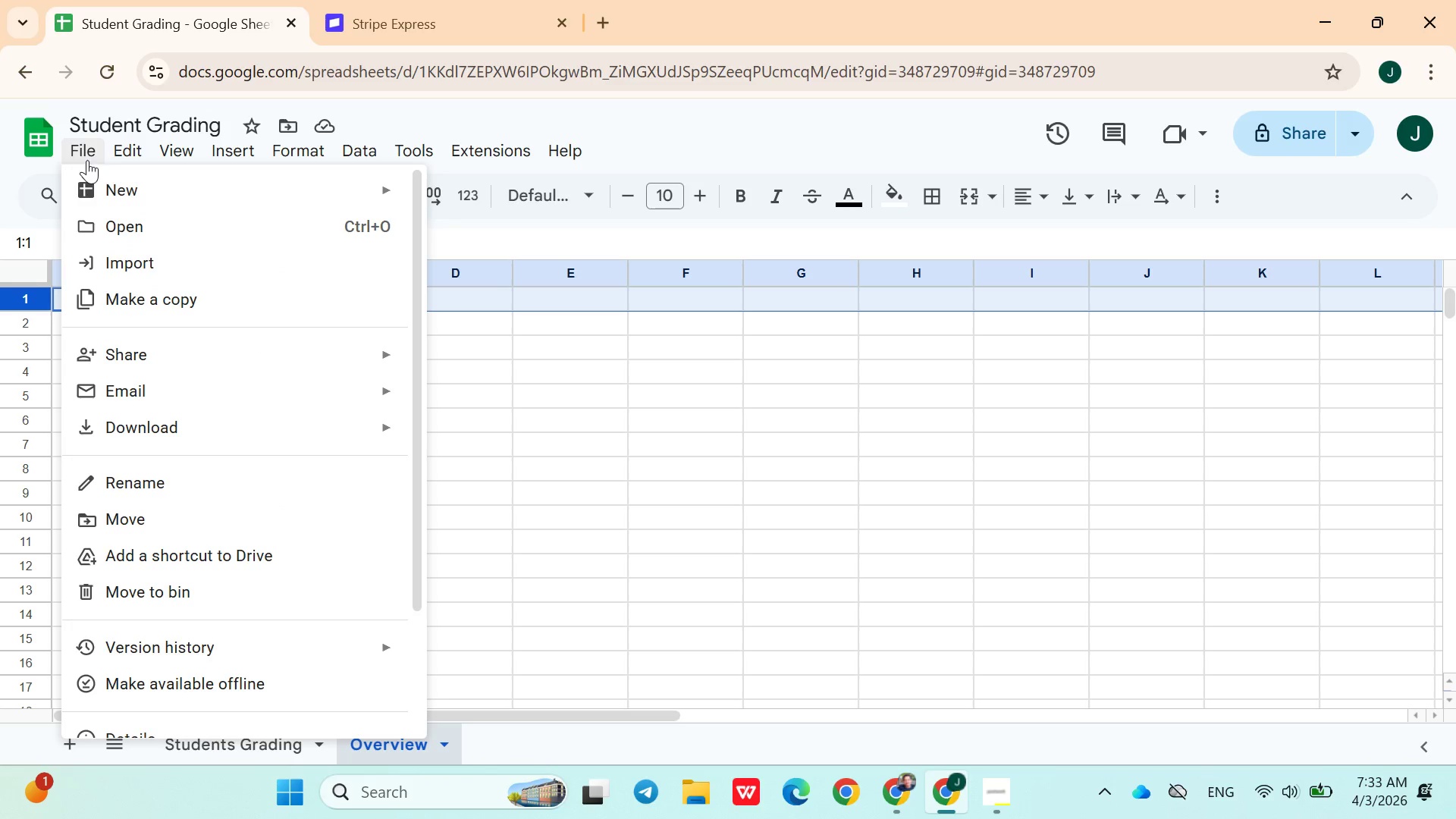 
mouse_move([206, 388])
 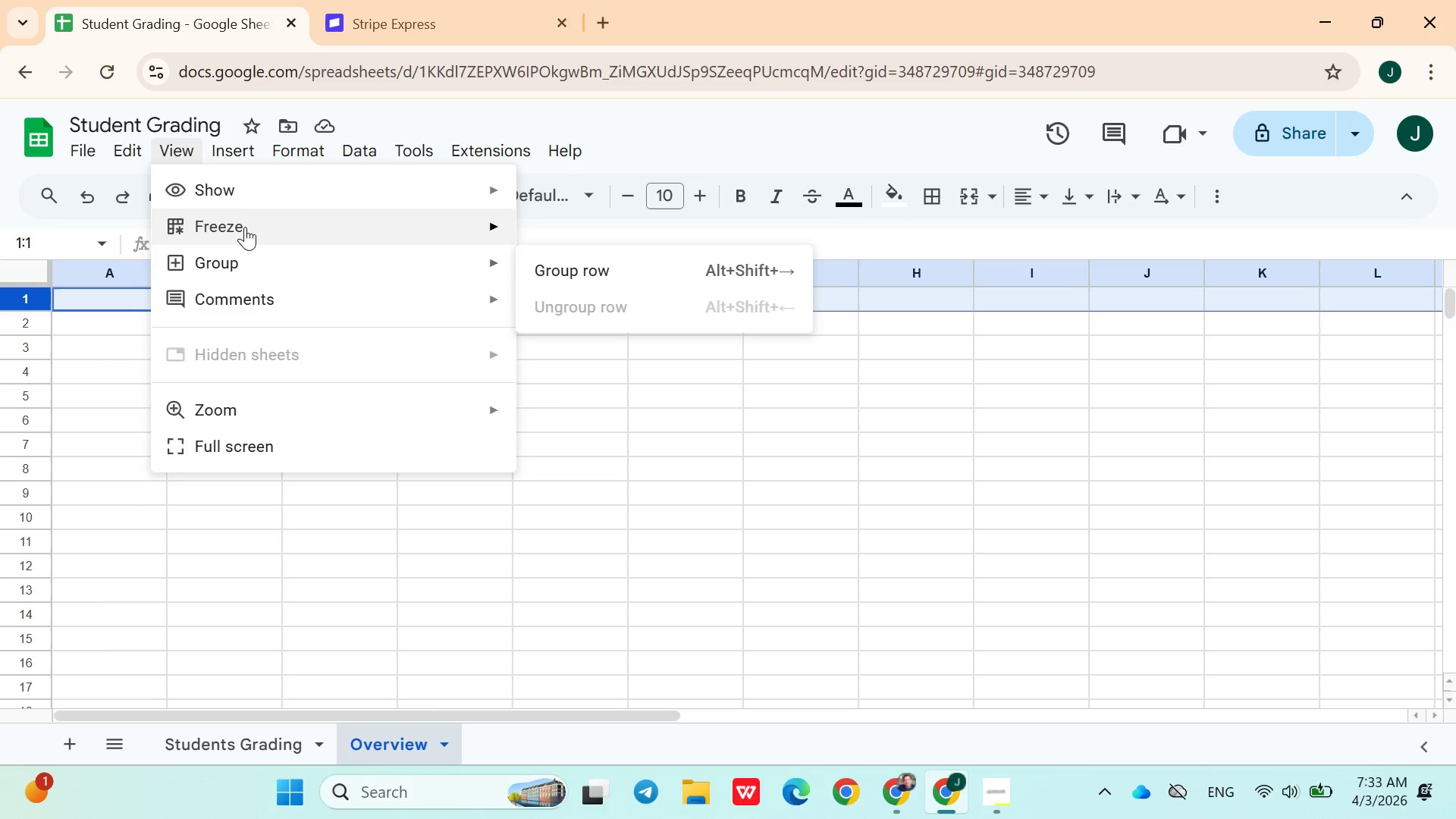 
wait(14.01)
 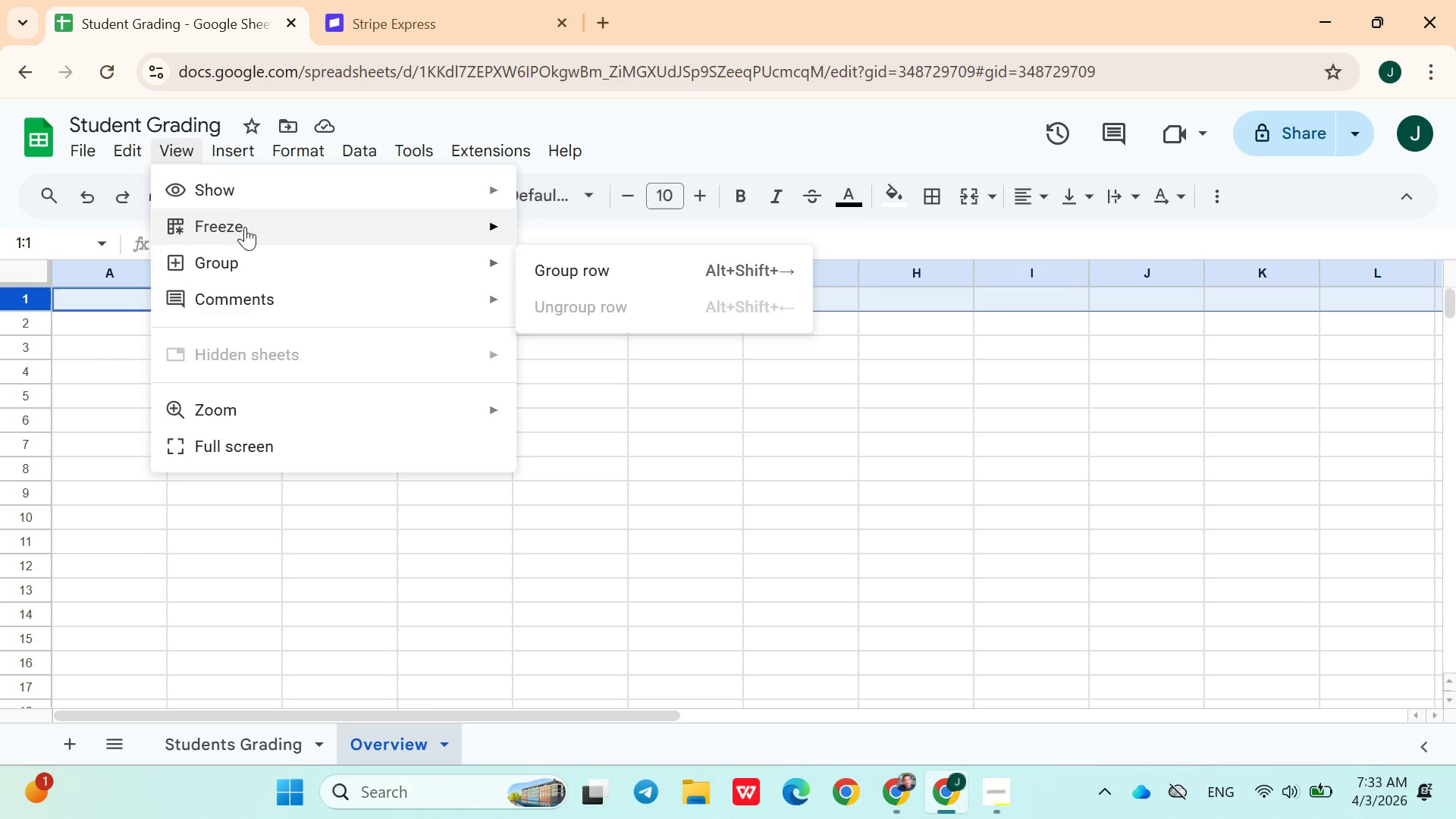 
mouse_move([306, 178])
 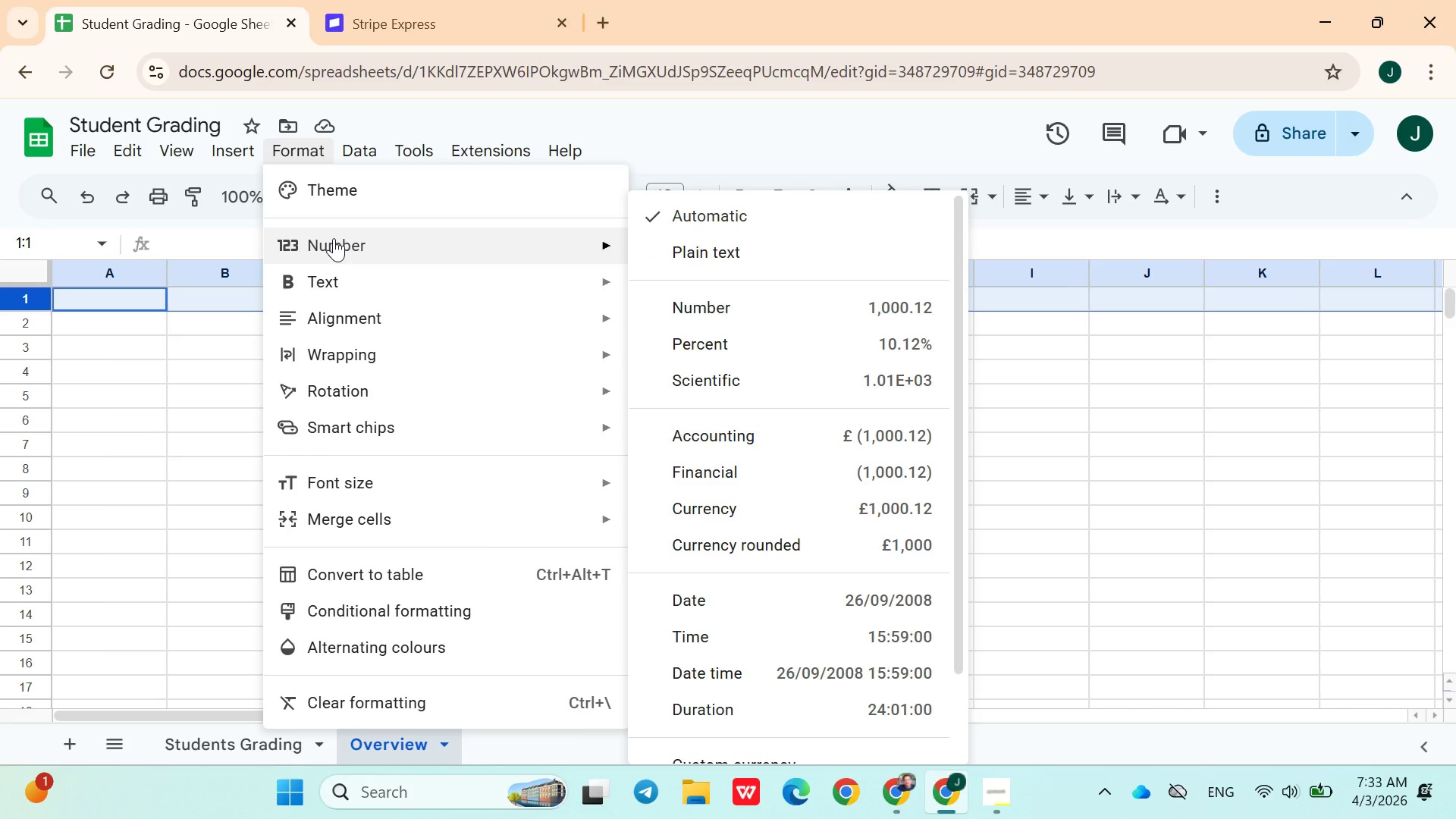 
wait(6.42)
 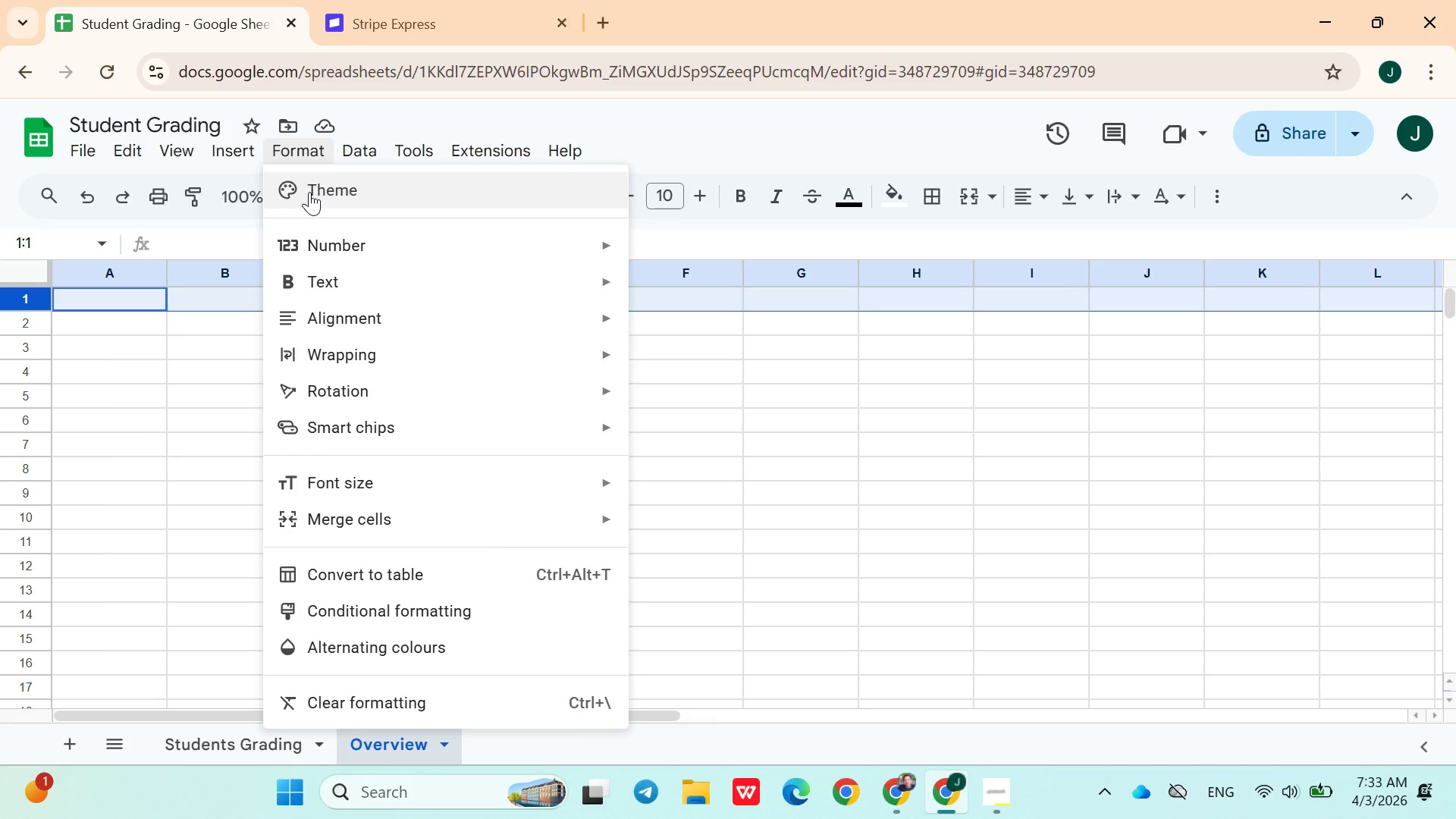 
left_click([167, 394])
 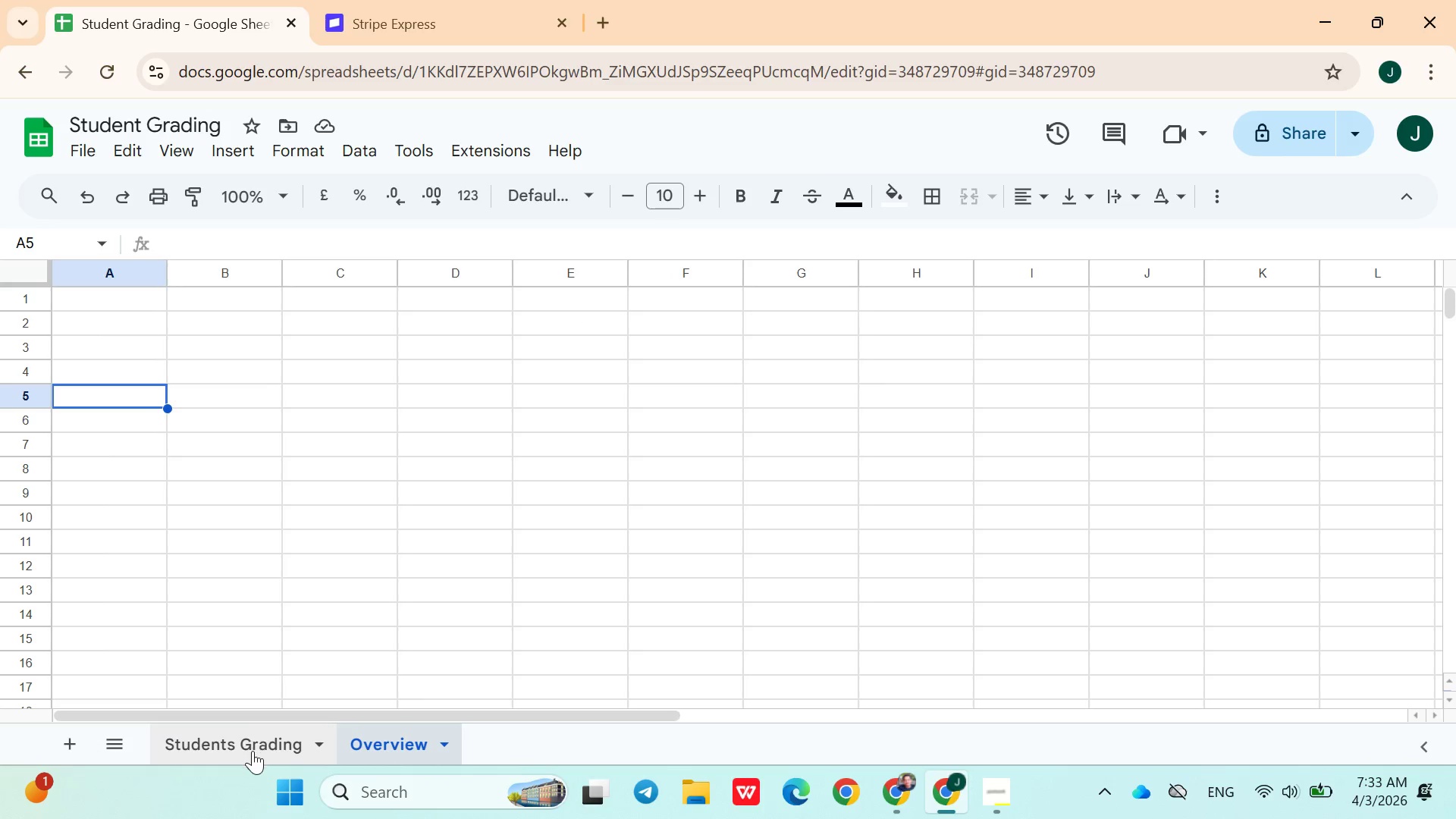 
left_click([252, 754])
 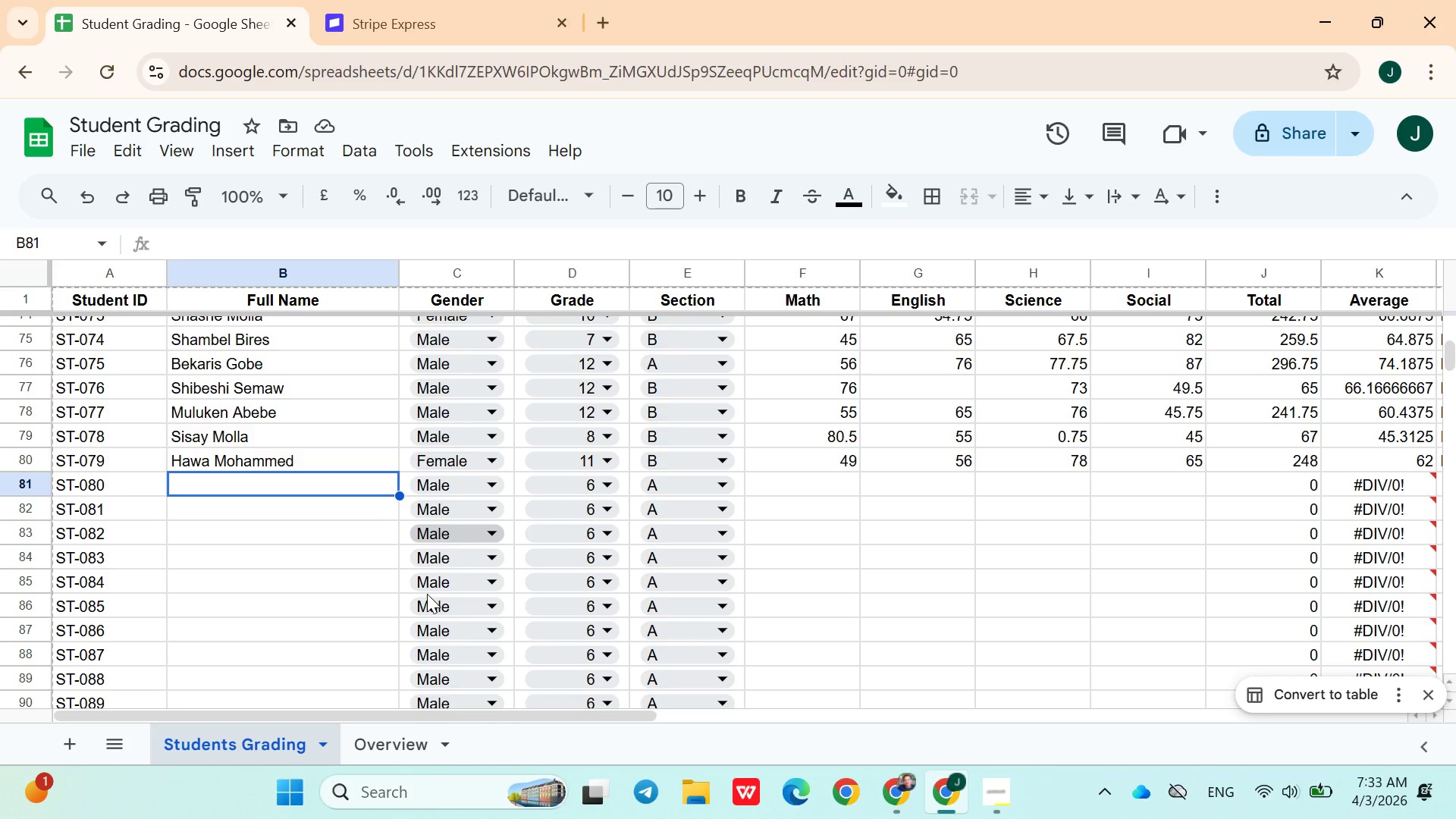 
type(Hana Getachew)
 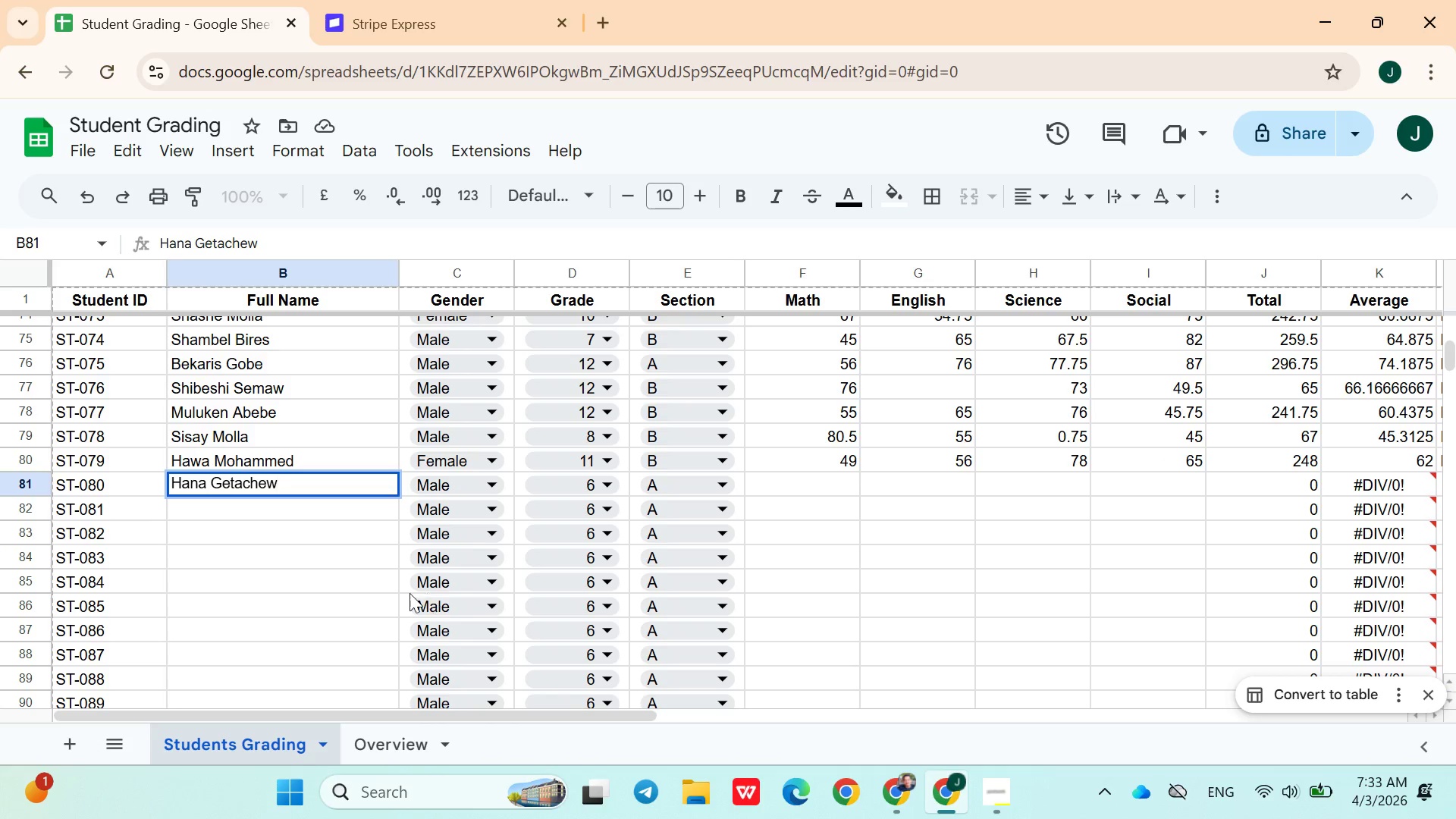 
left_click([422, 497])
 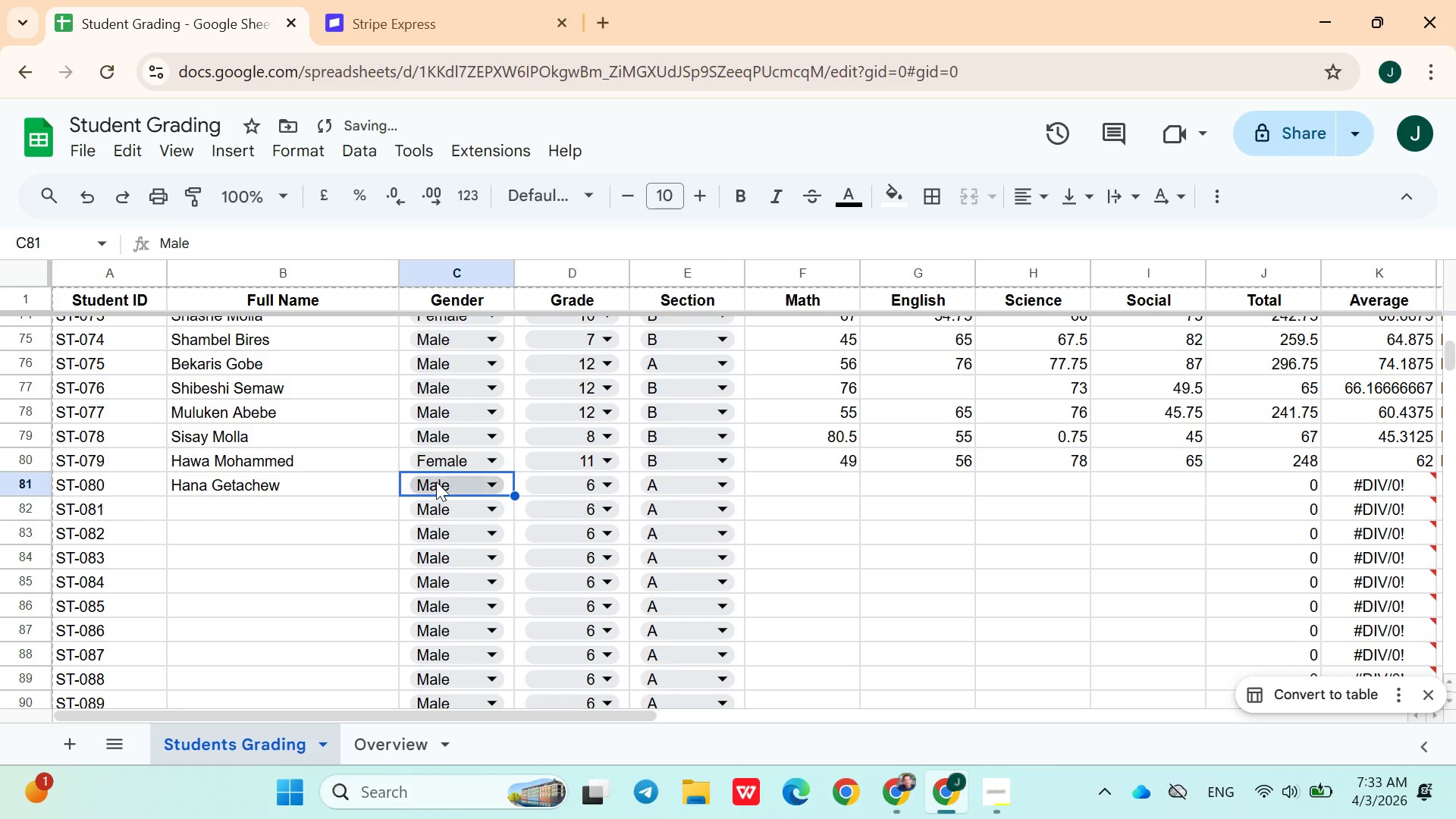 
left_click([436, 482])
 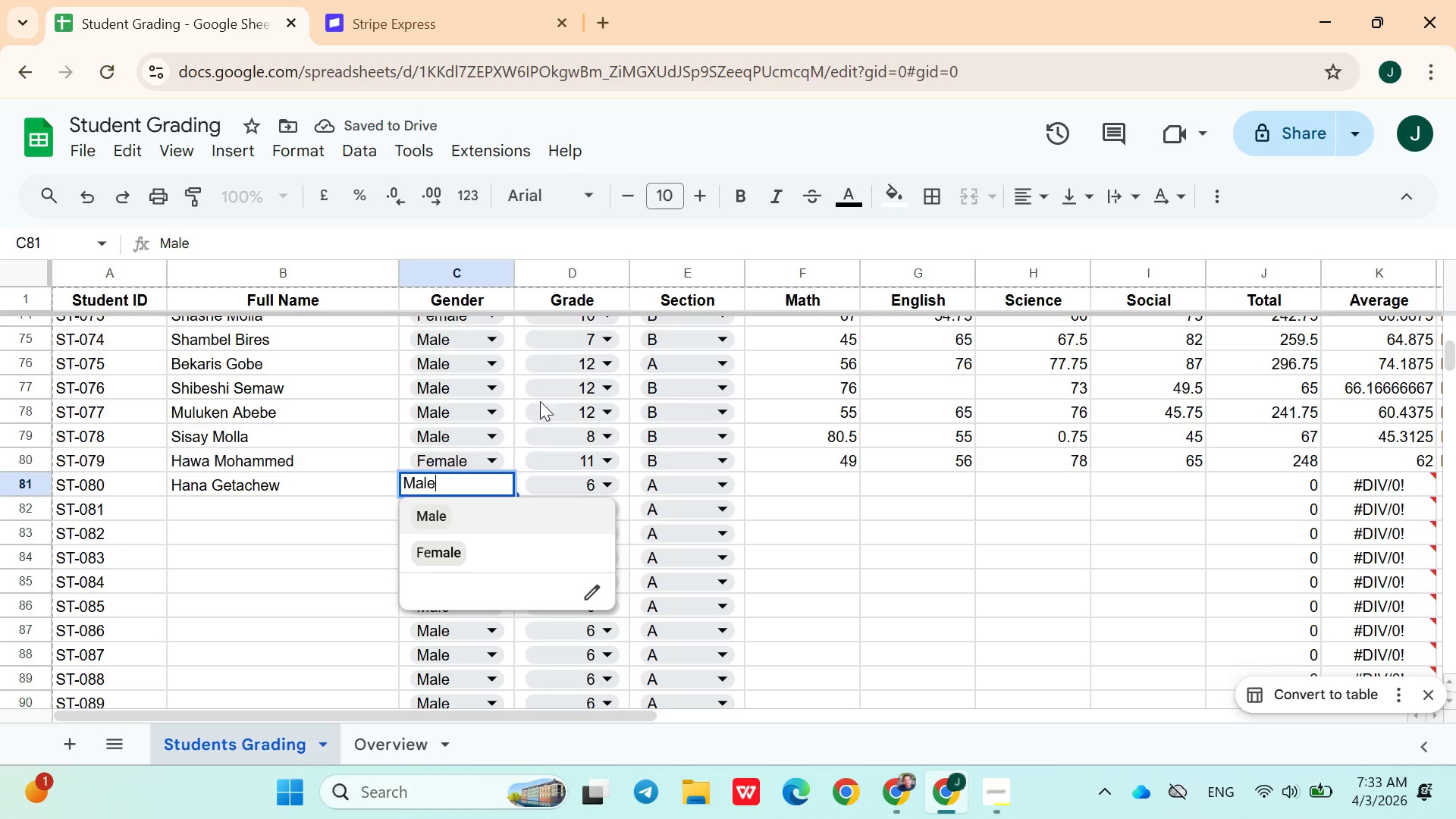 
left_click([417, 565])
 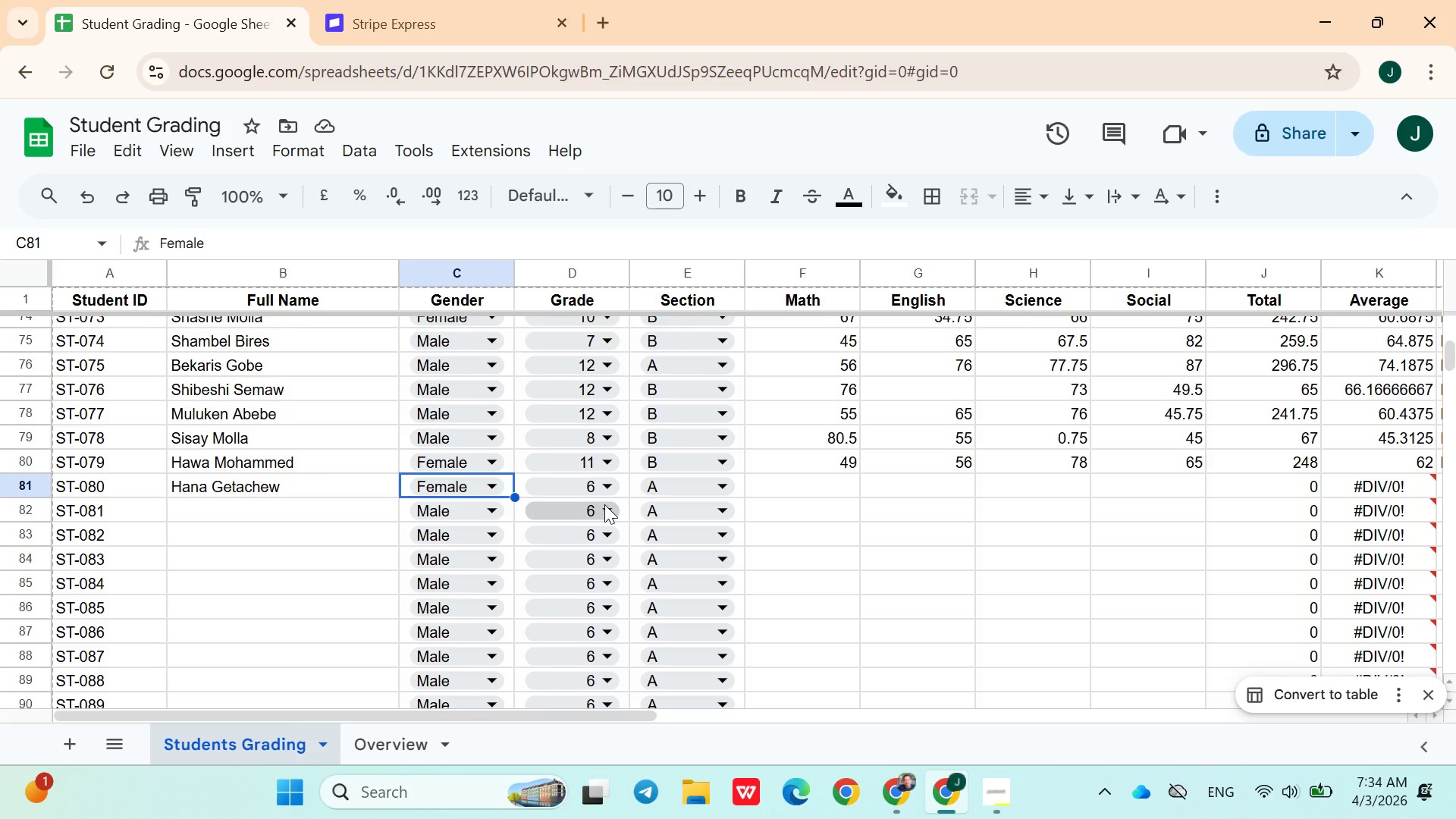 
wait(29.99)
 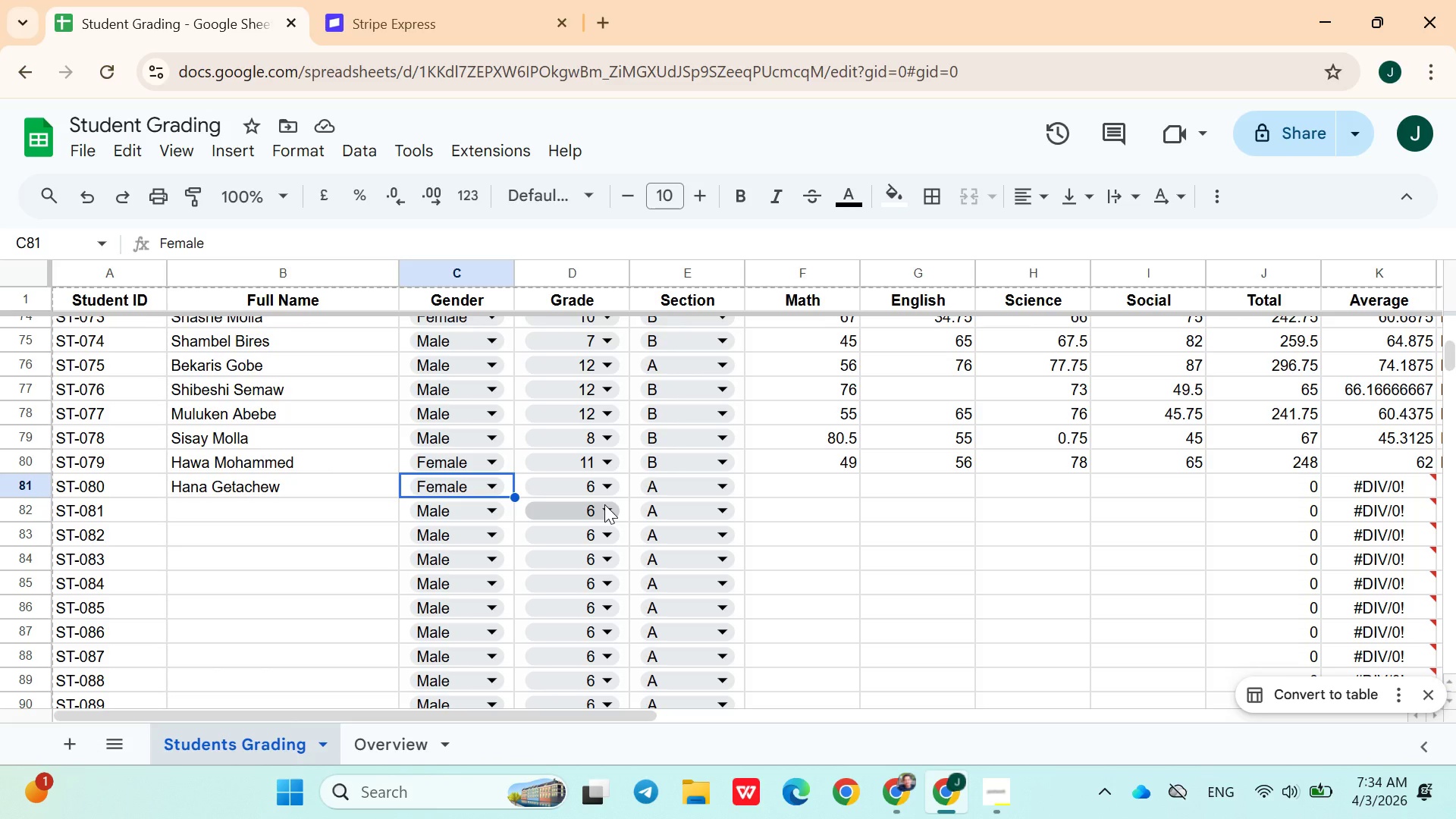 
left_click([776, 482])
 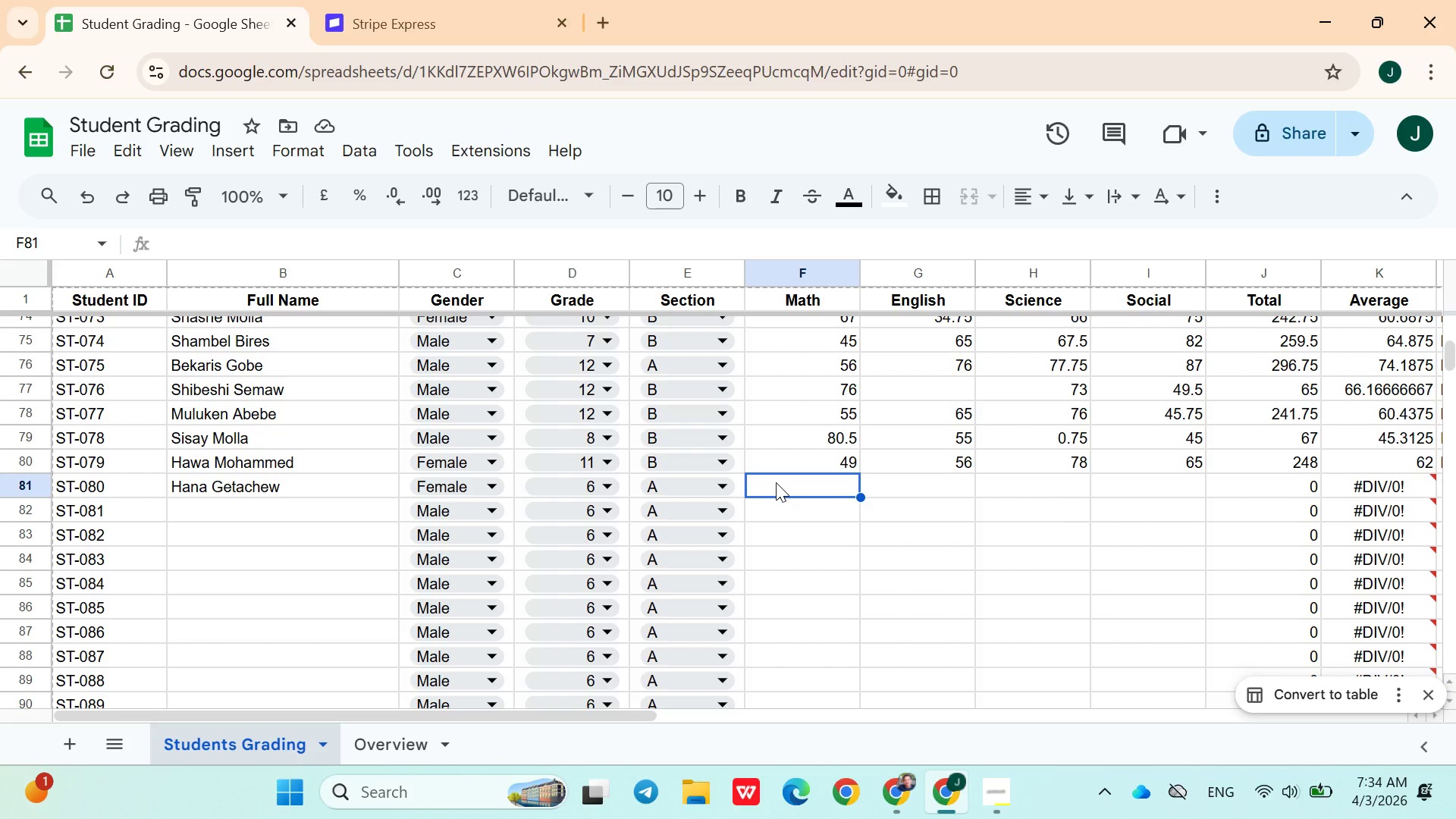 
type(54)
 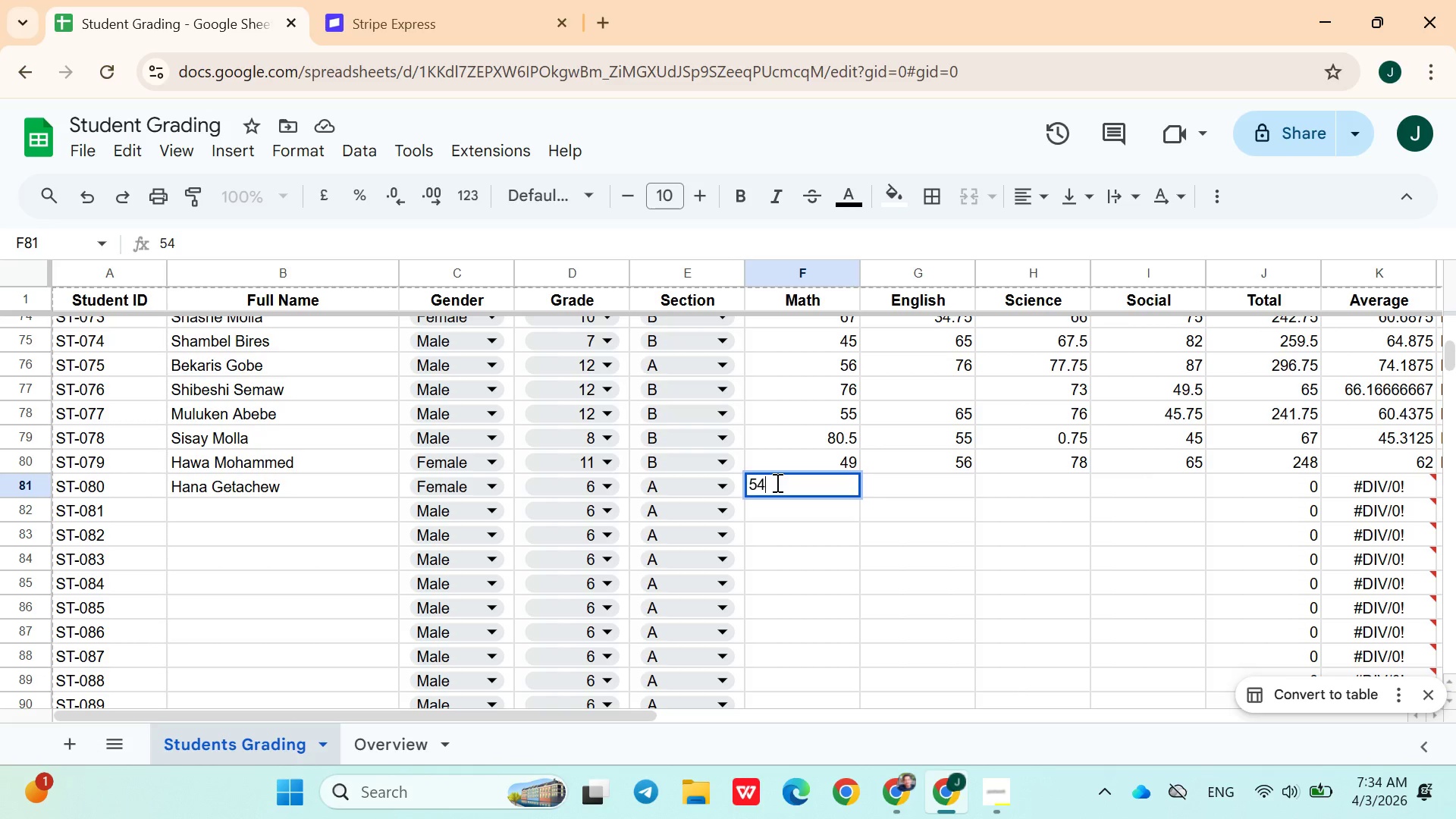 
key(ArrowRight)
 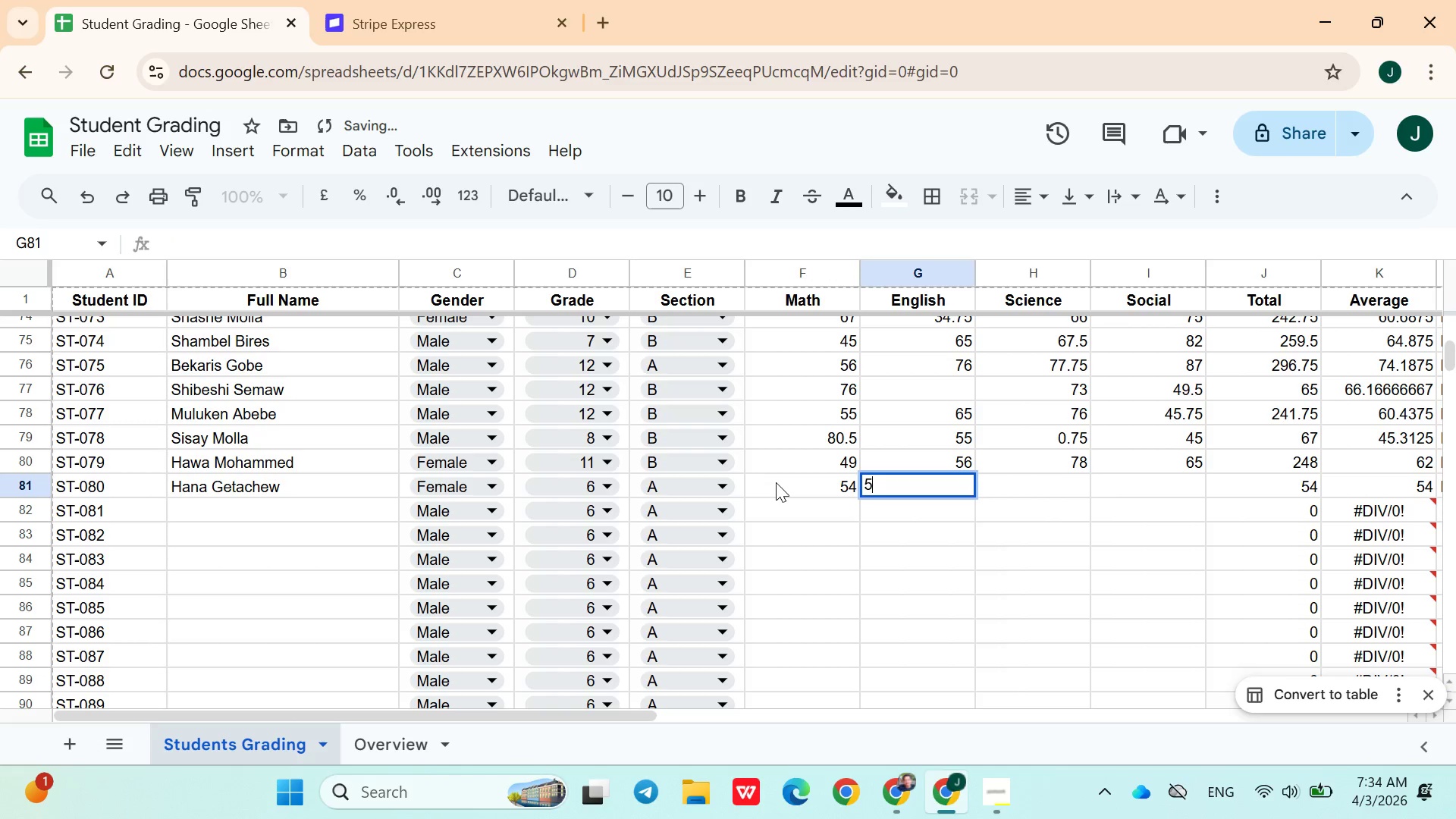 
type(56)
 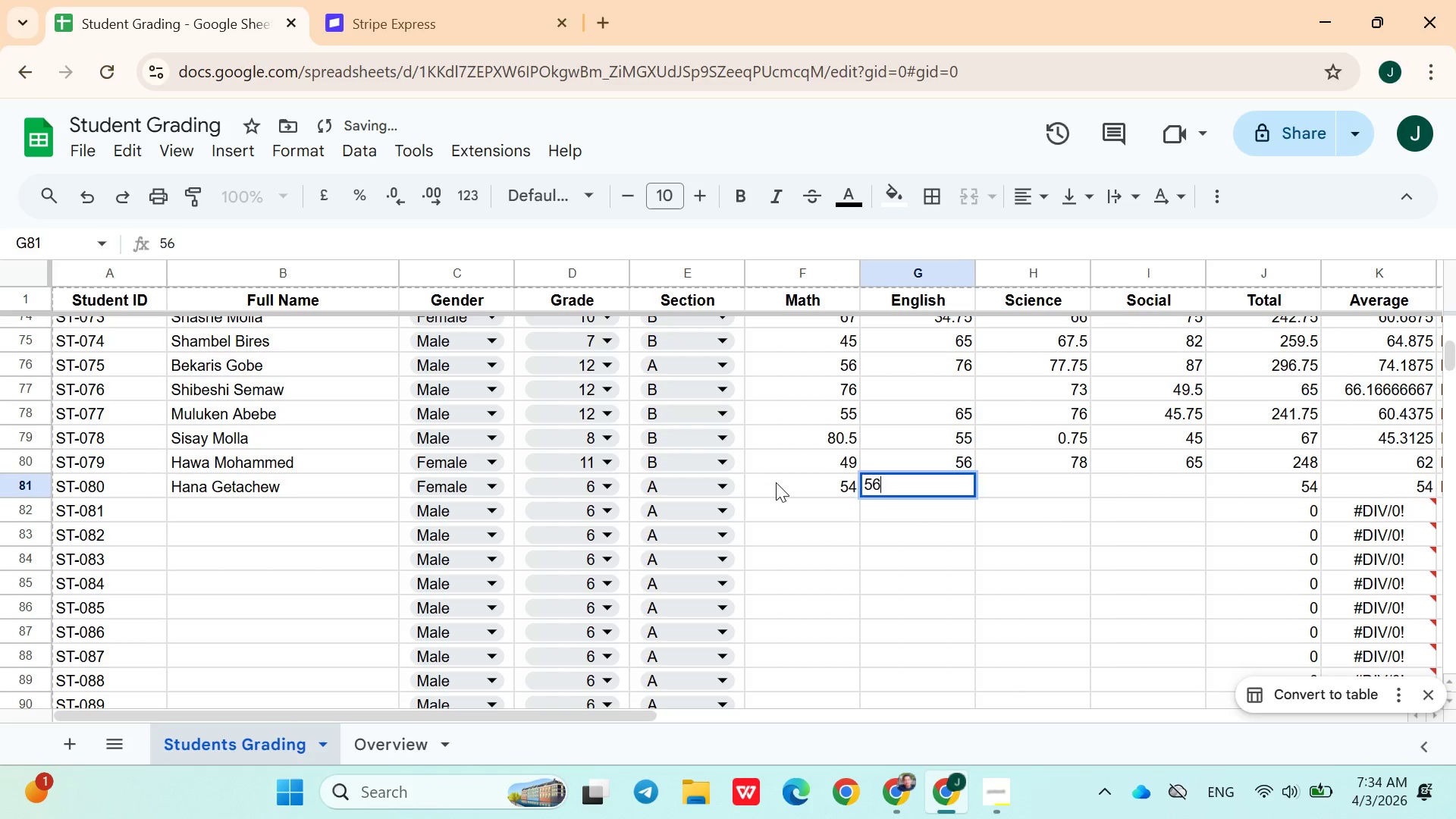 
key(ArrowRight)
 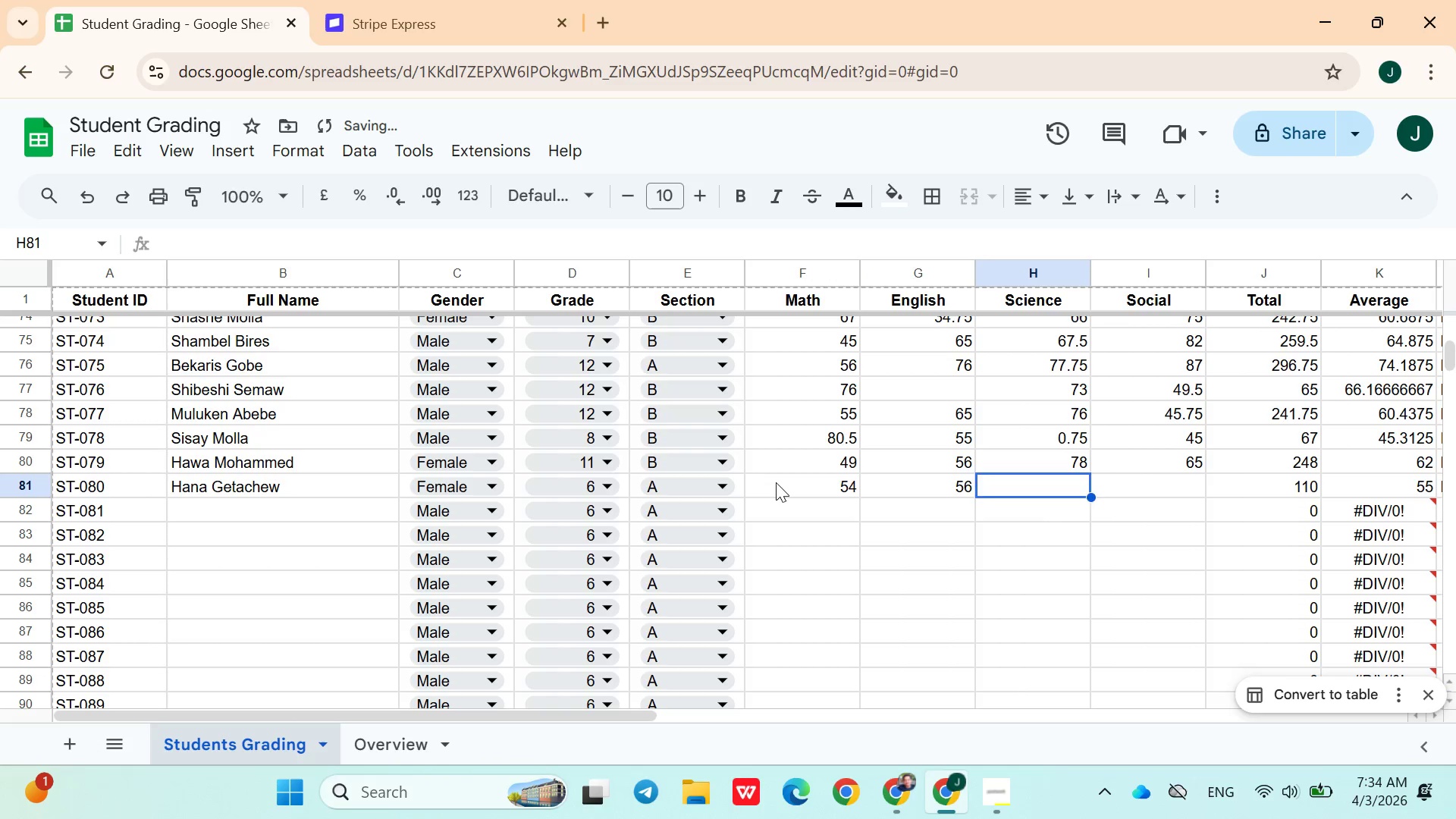 
type(76)
 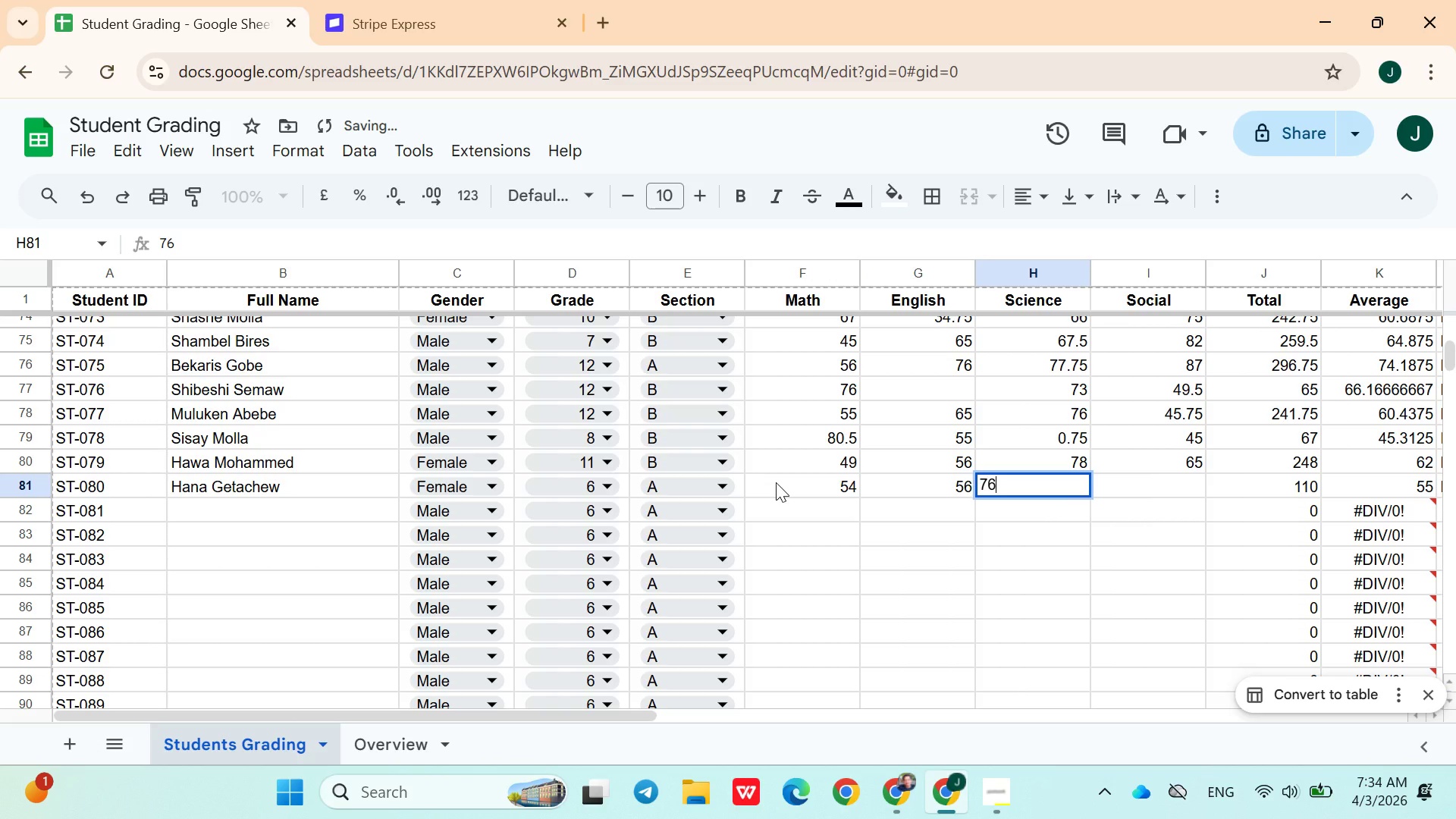 
key(ArrowRight)
 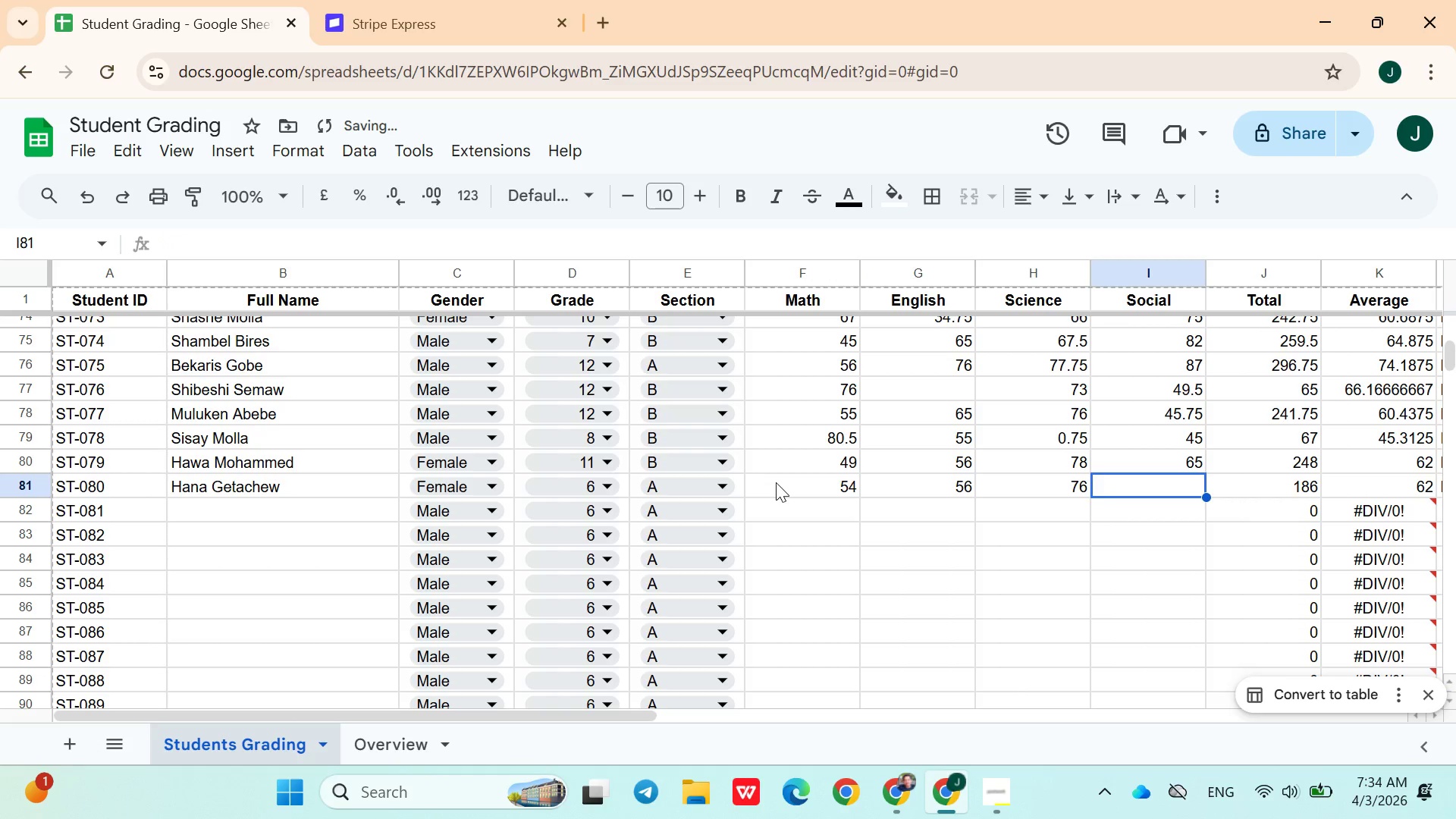 
type(43)
 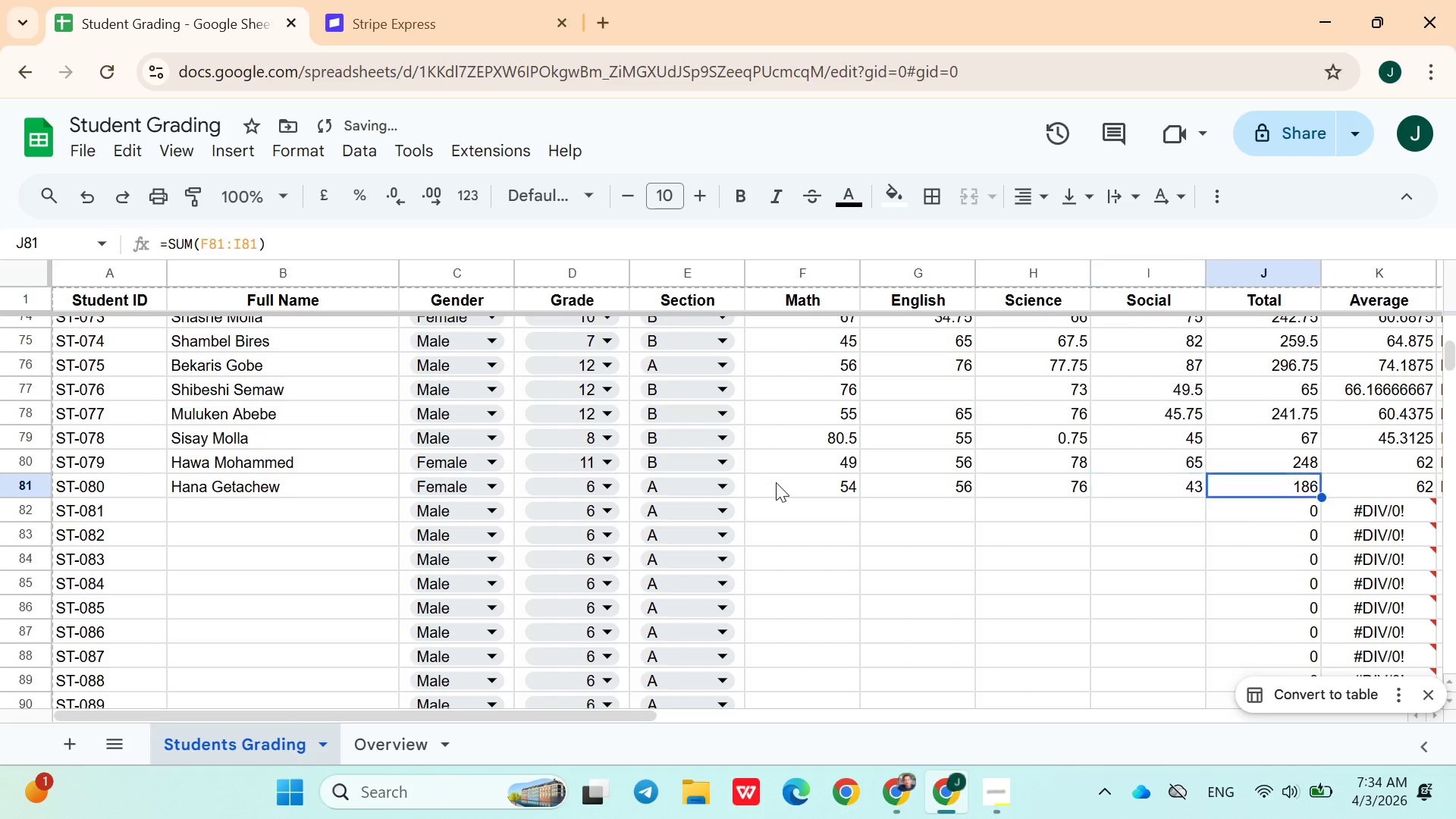 
key(ArrowRight)
 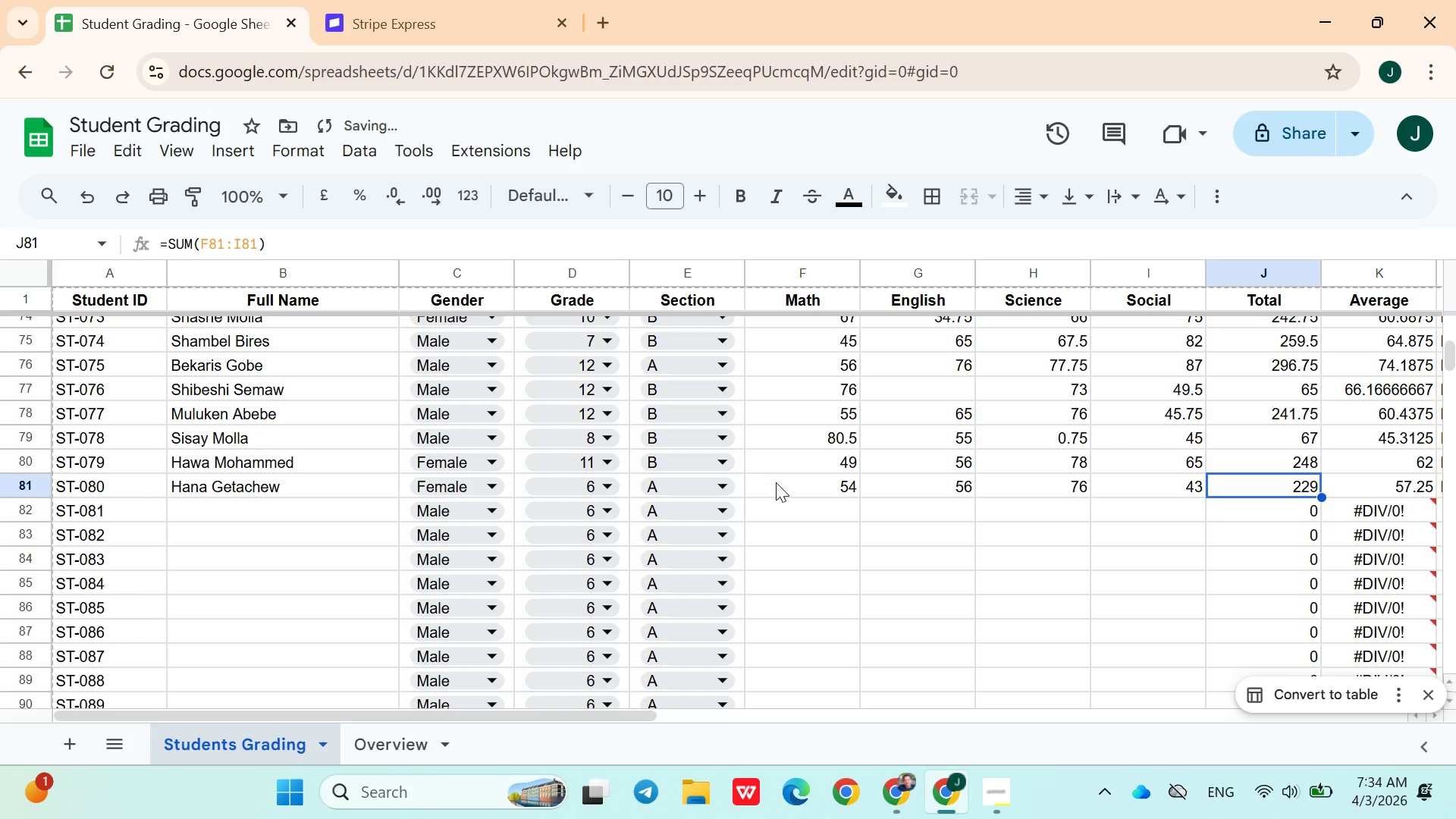 
key(ArrowDown)
 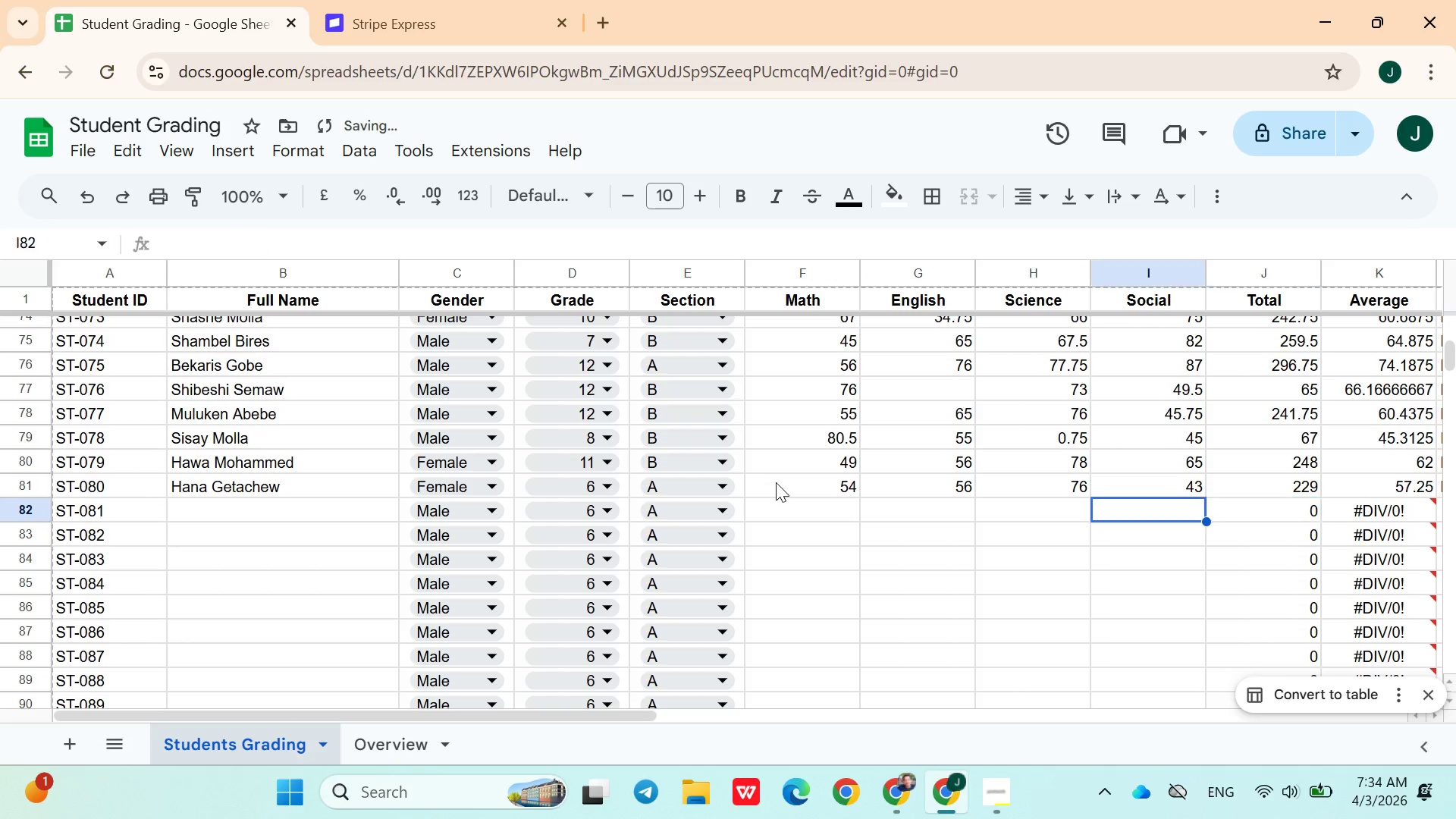 
hold_key(key=ArrowLeft, duration=0.91)
 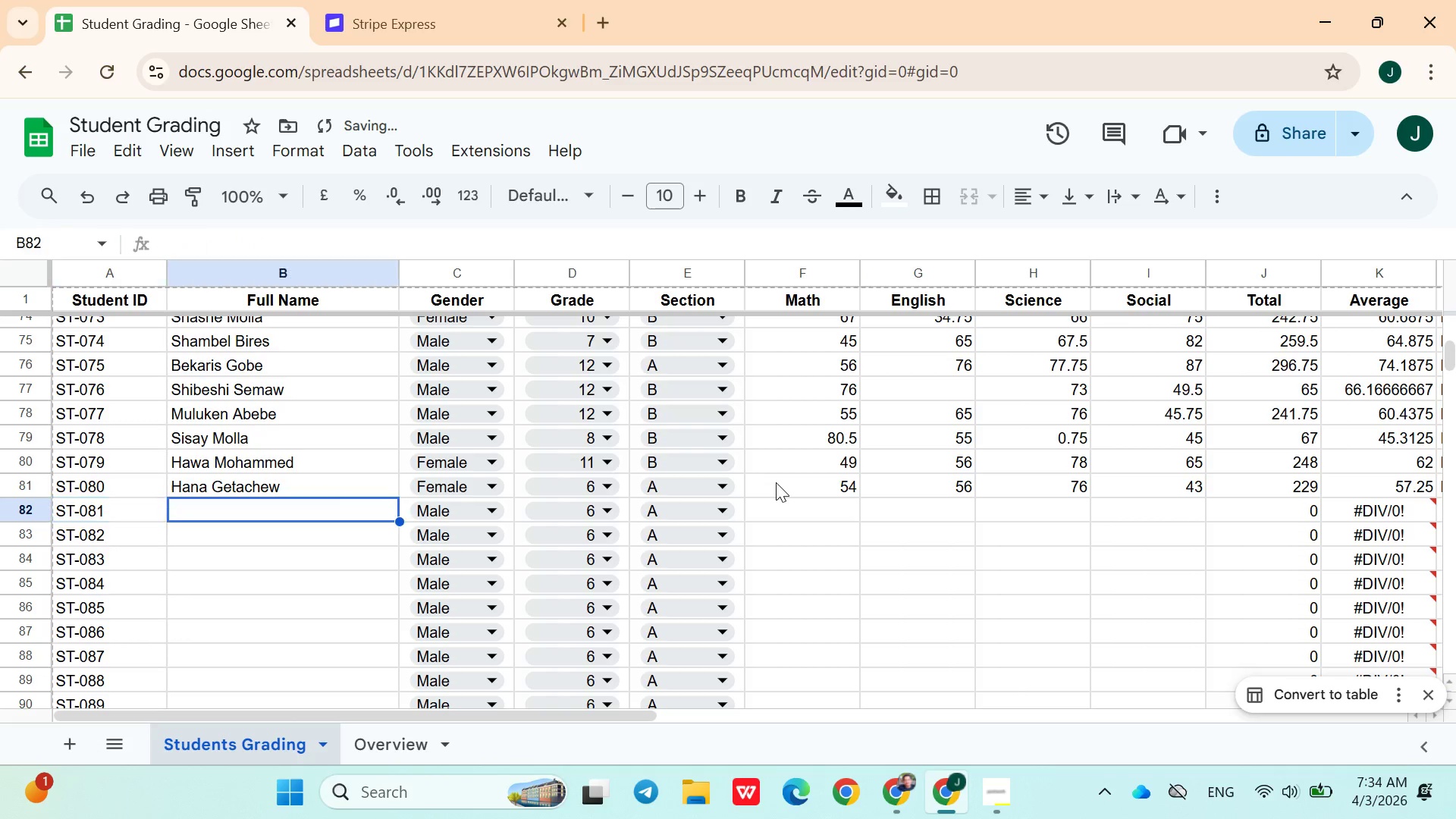 
key(ArrowRight)
 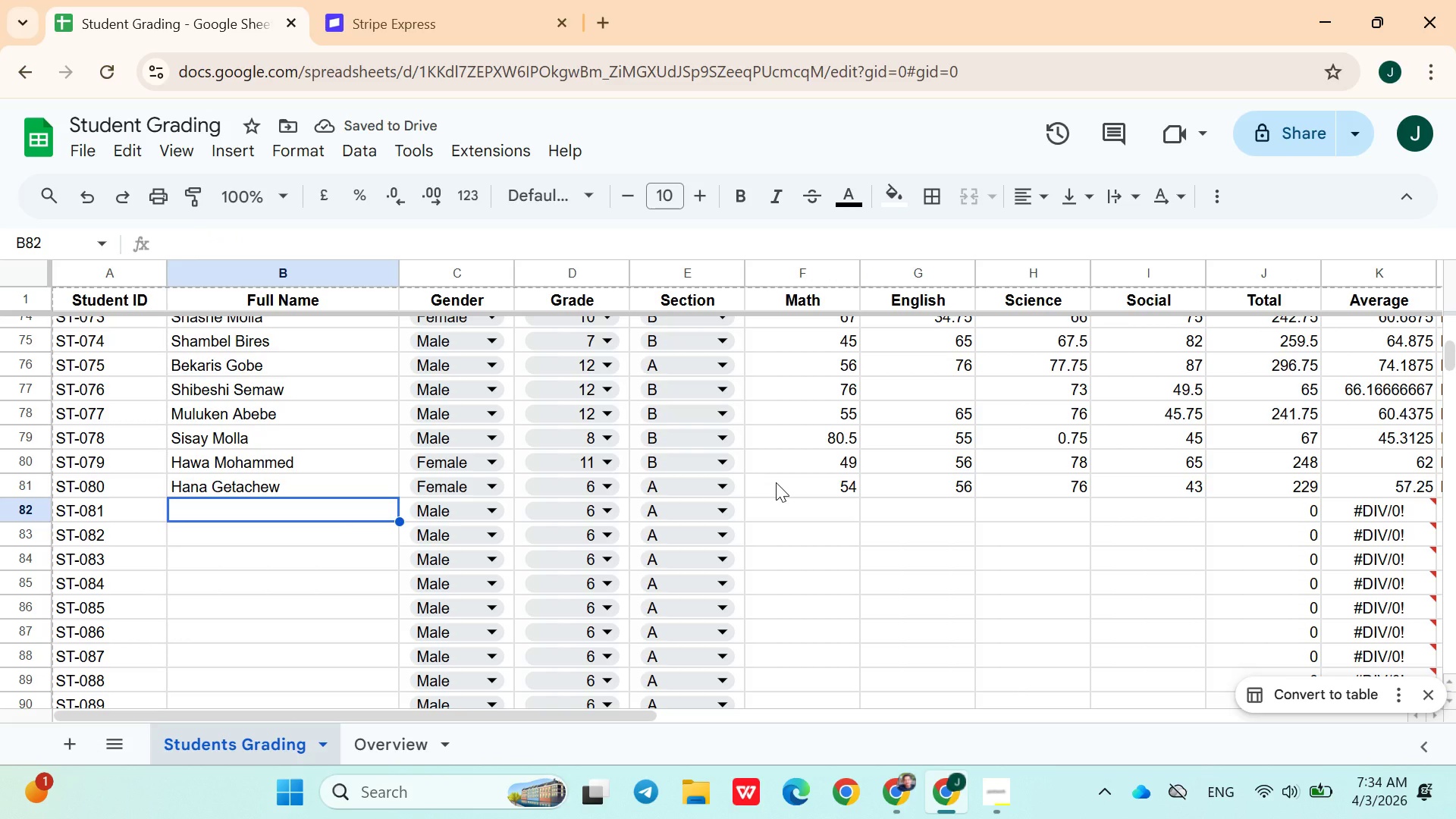 
type(Alebachew Aschale)
 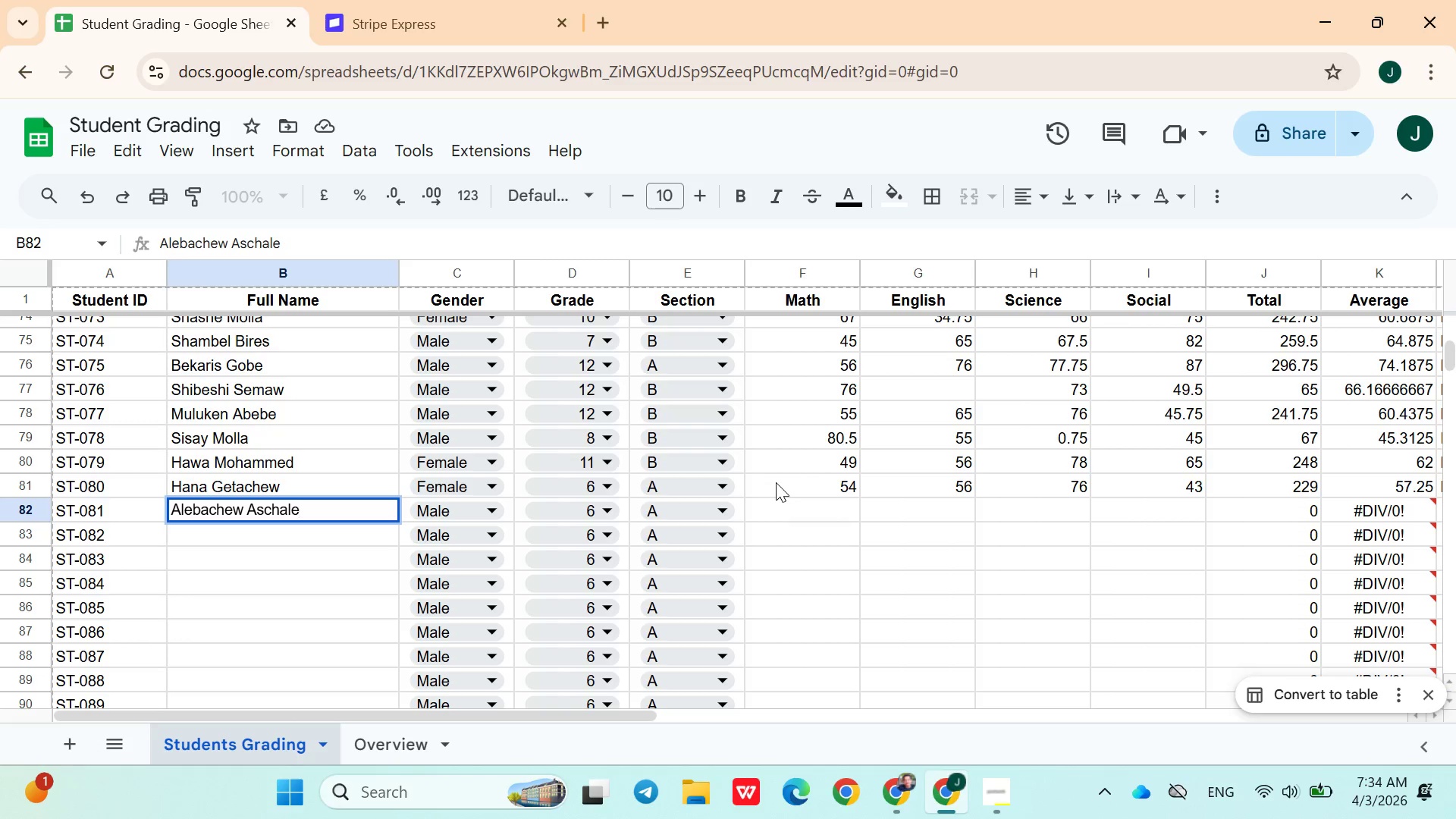 
left_click([607, 497])
 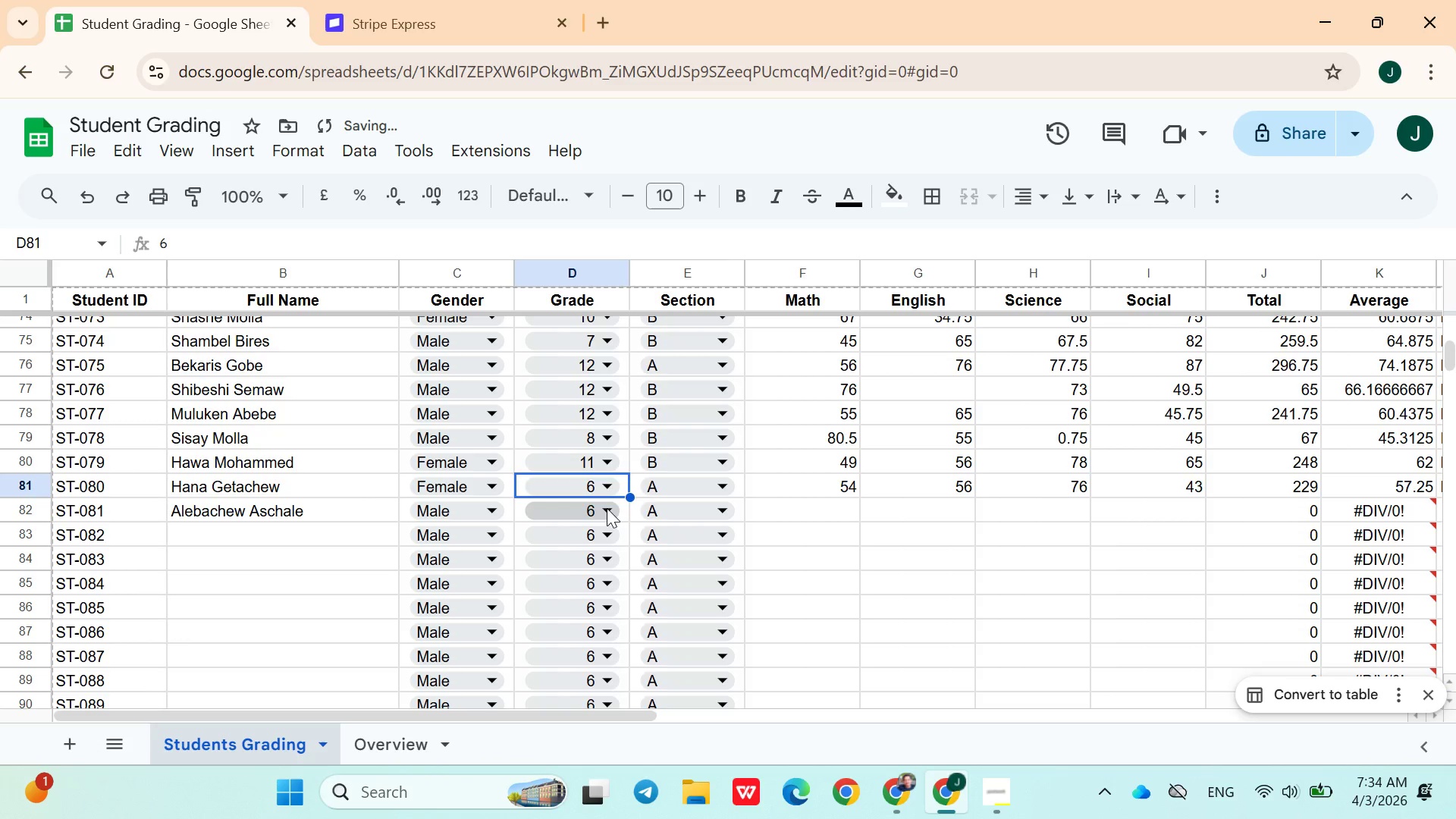 
left_click([607, 512])
 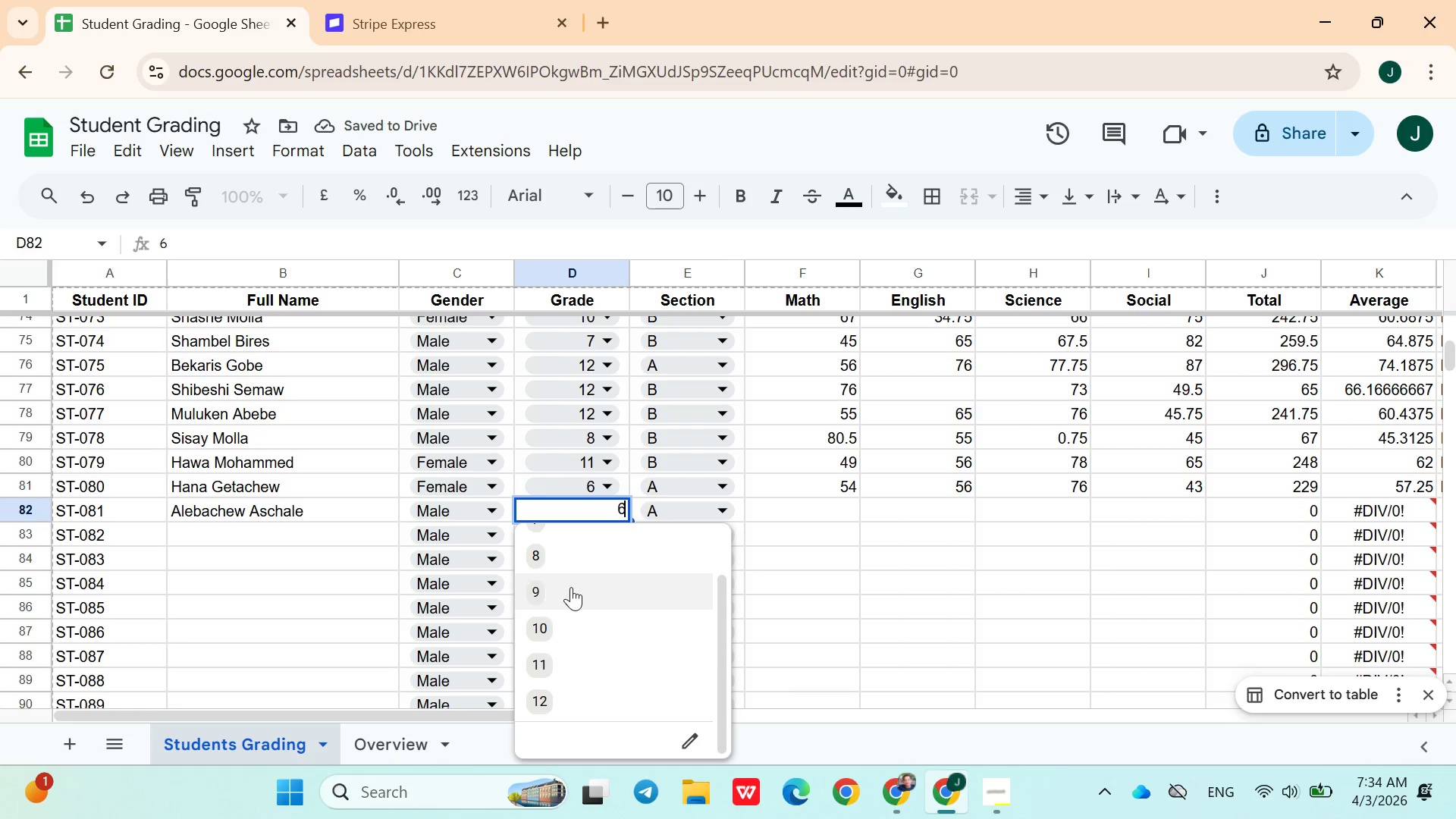 
left_click([567, 564])
 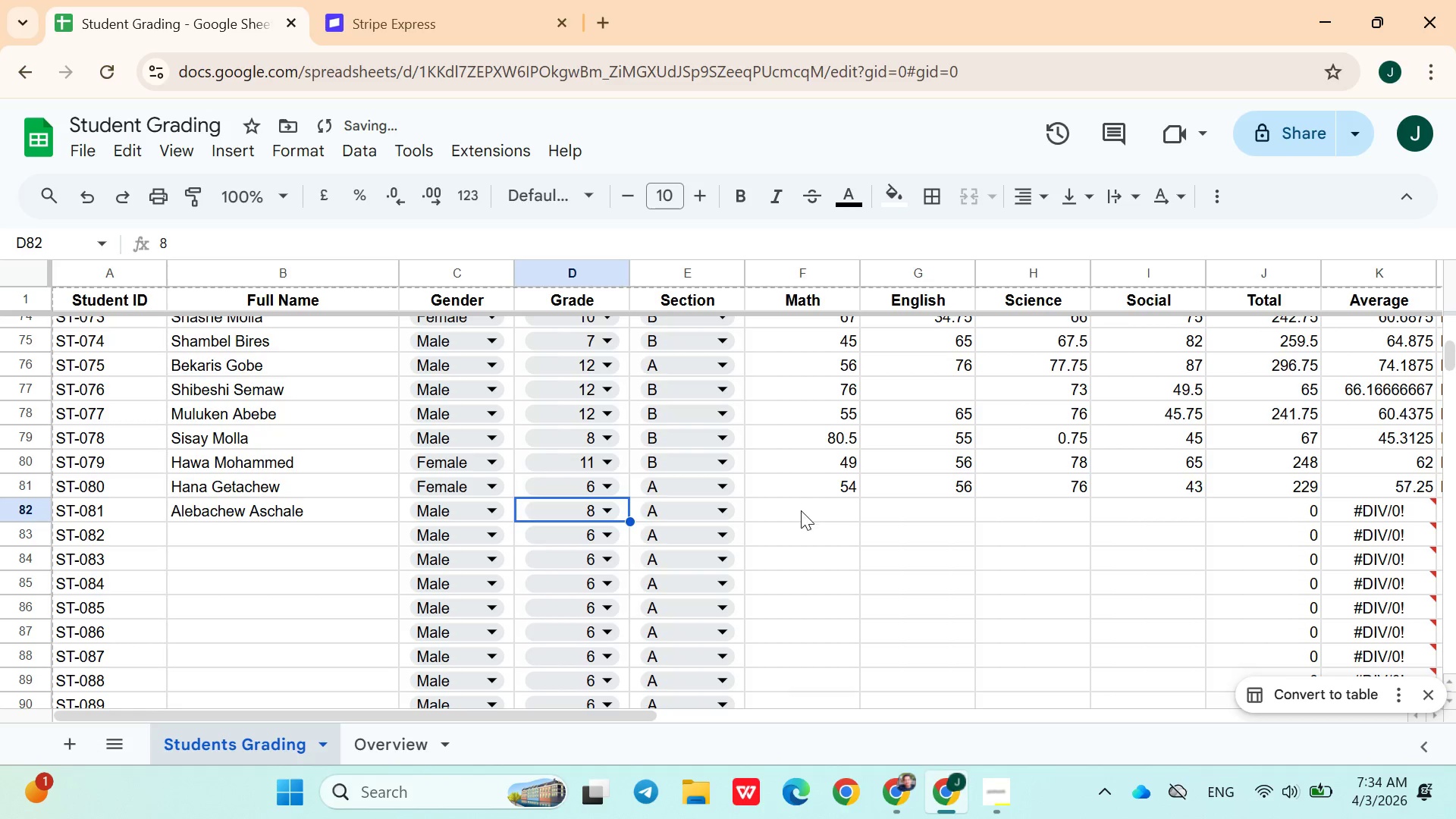 
left_click([801, 514])
 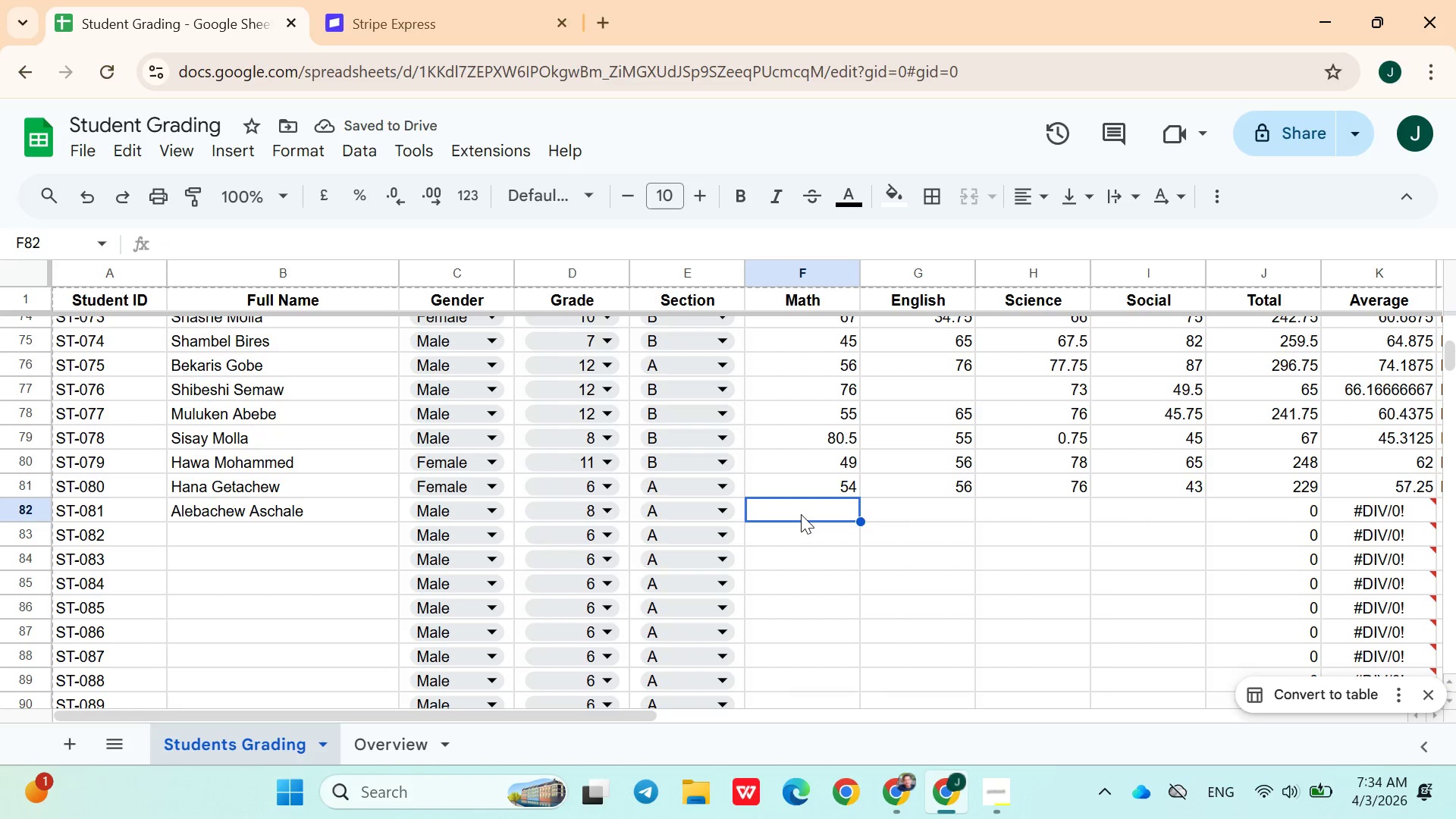 
type(45)
 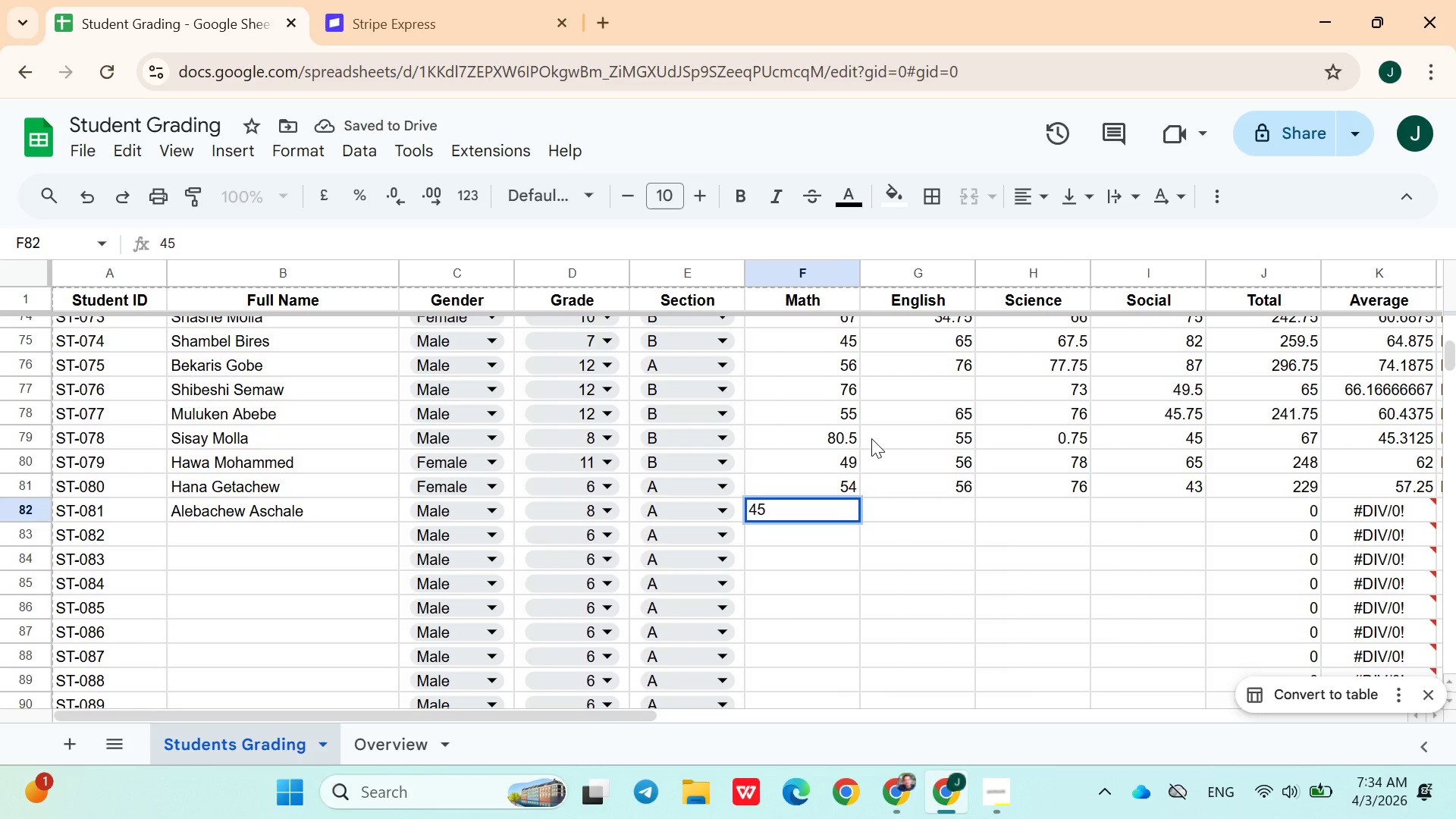 
key(ArrowRight)
 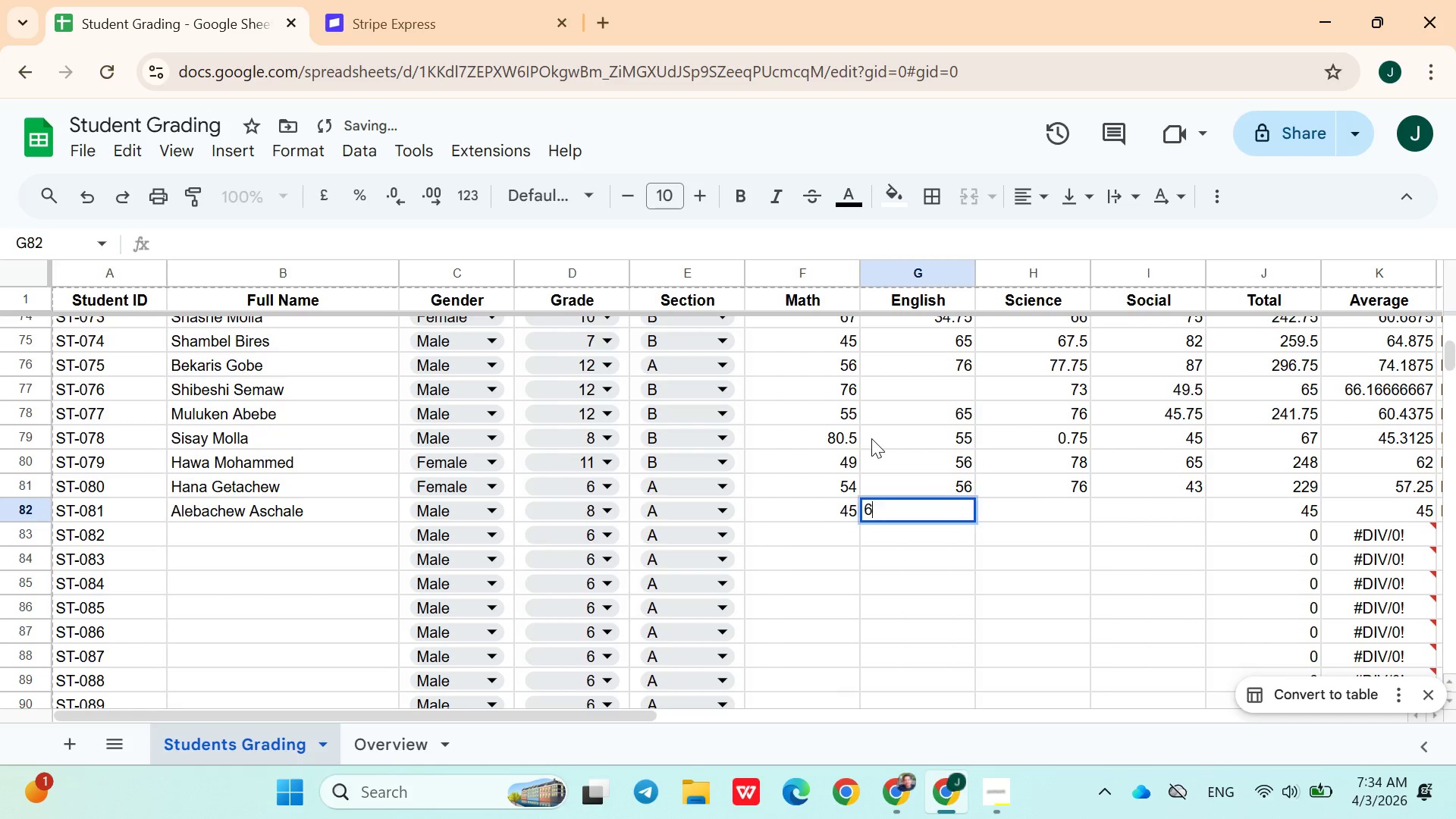 
type(67.5)
 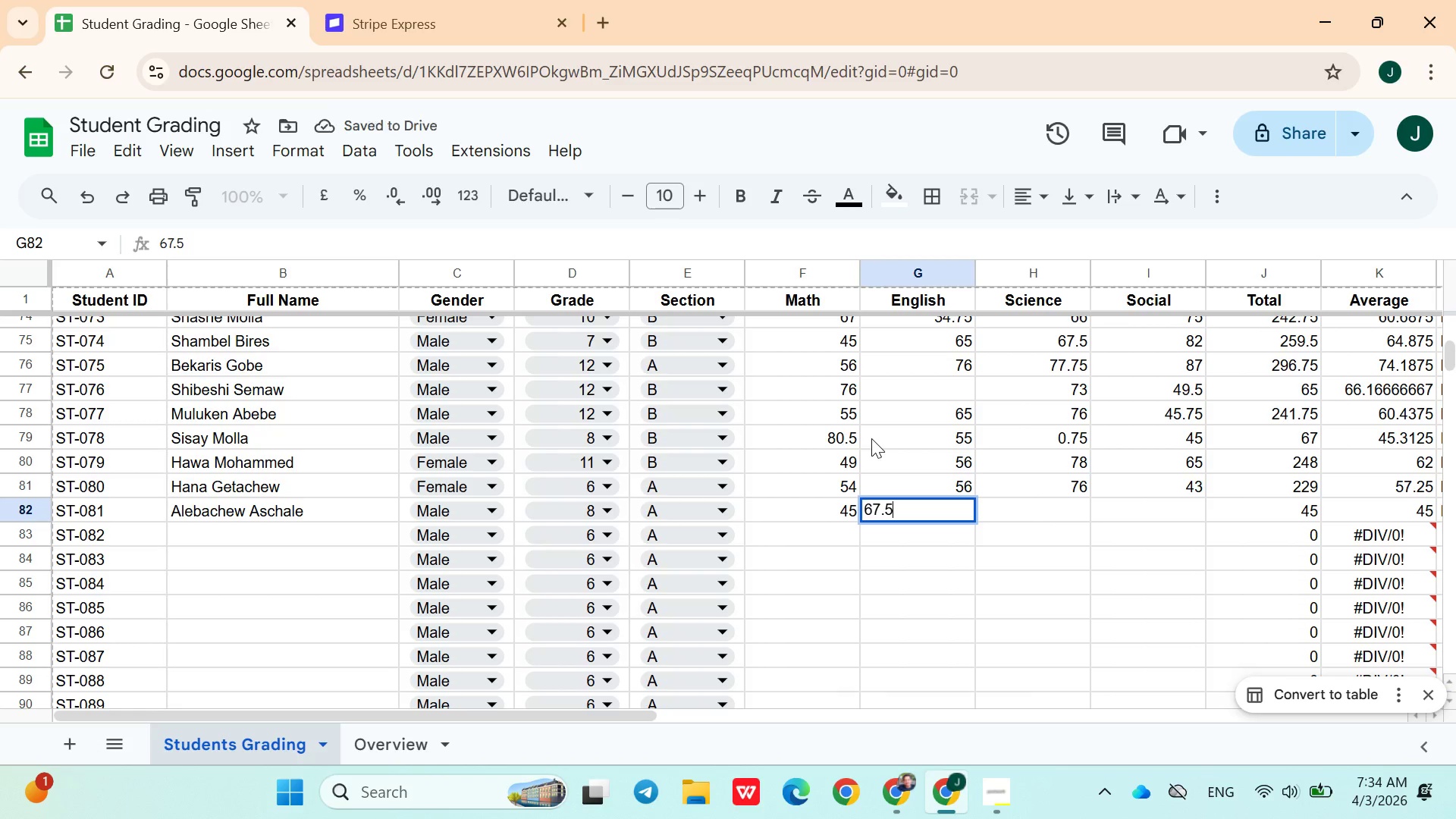 
key(ArrowRight)
 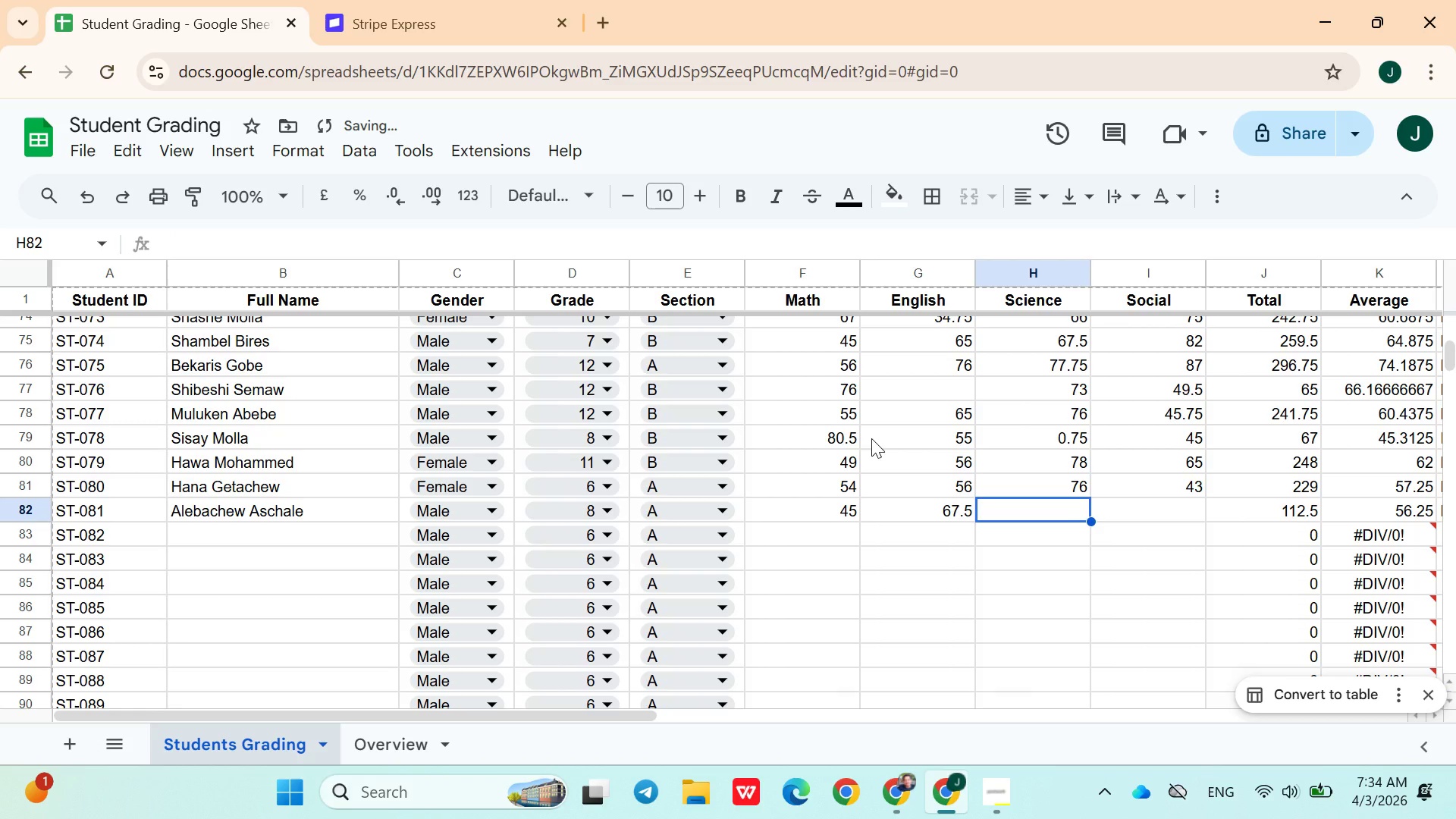 
type(87.5)
 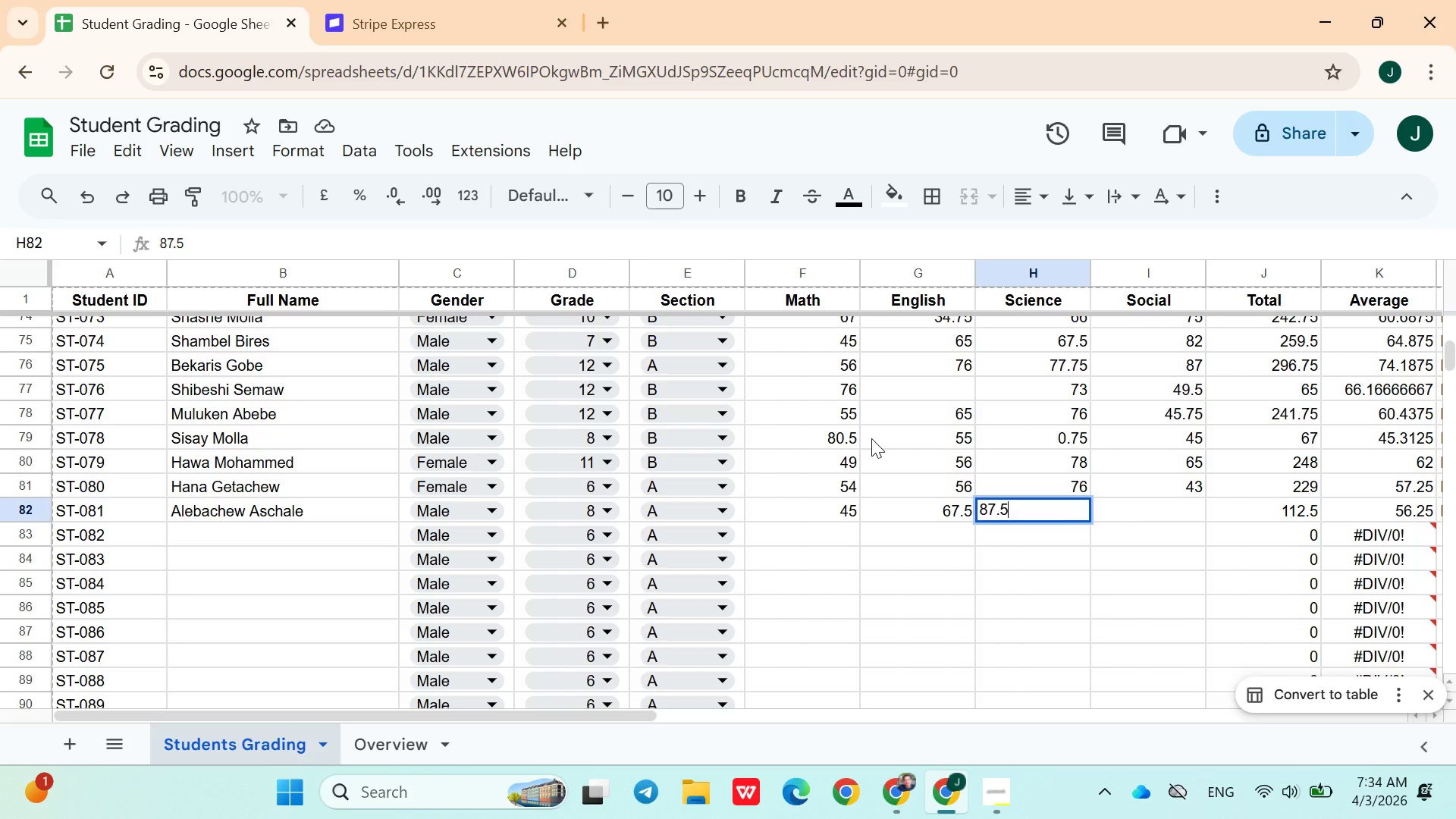 
key(ArrowRight)
 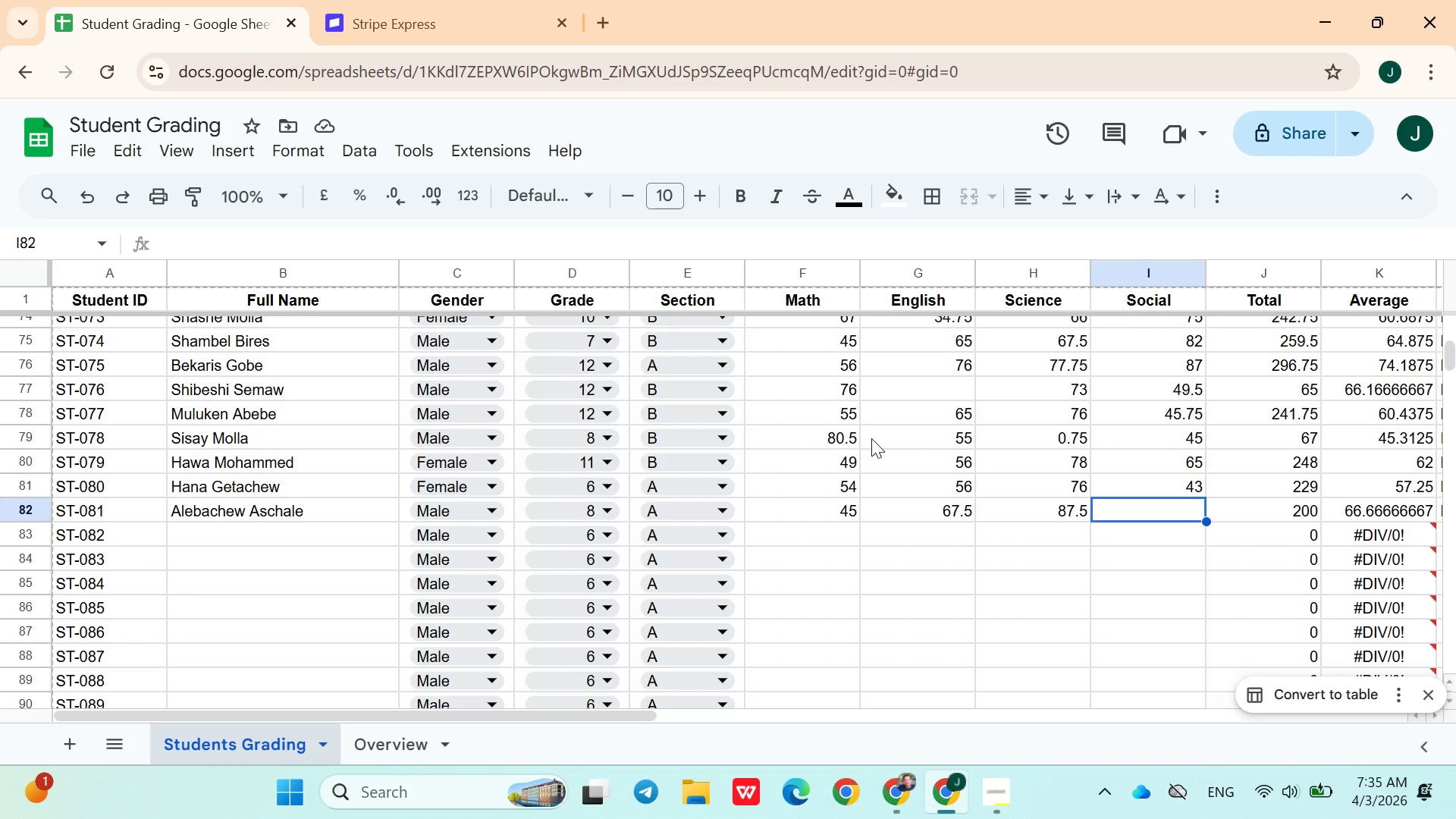 
wait(17.0)
 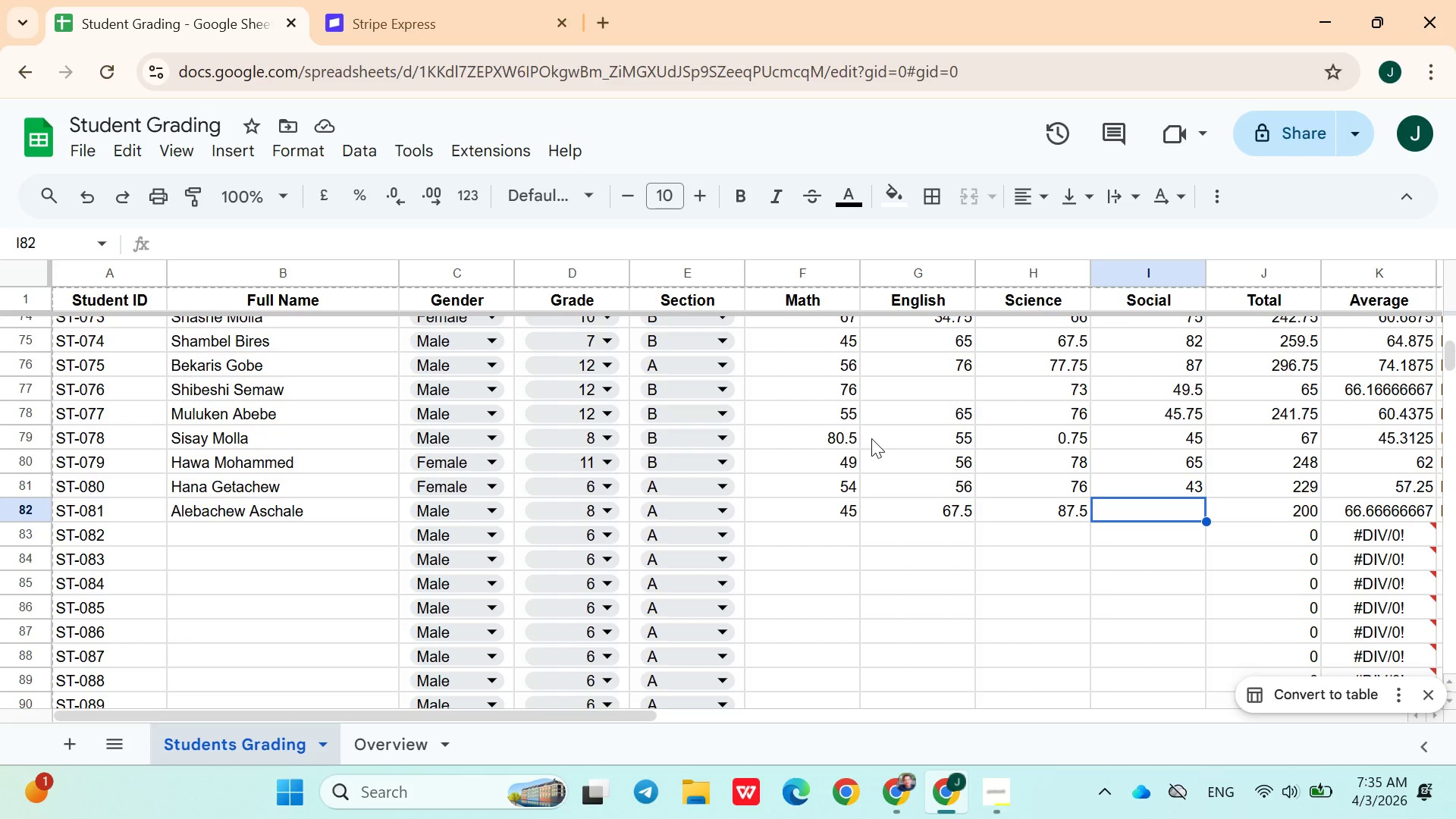 
type(65)
 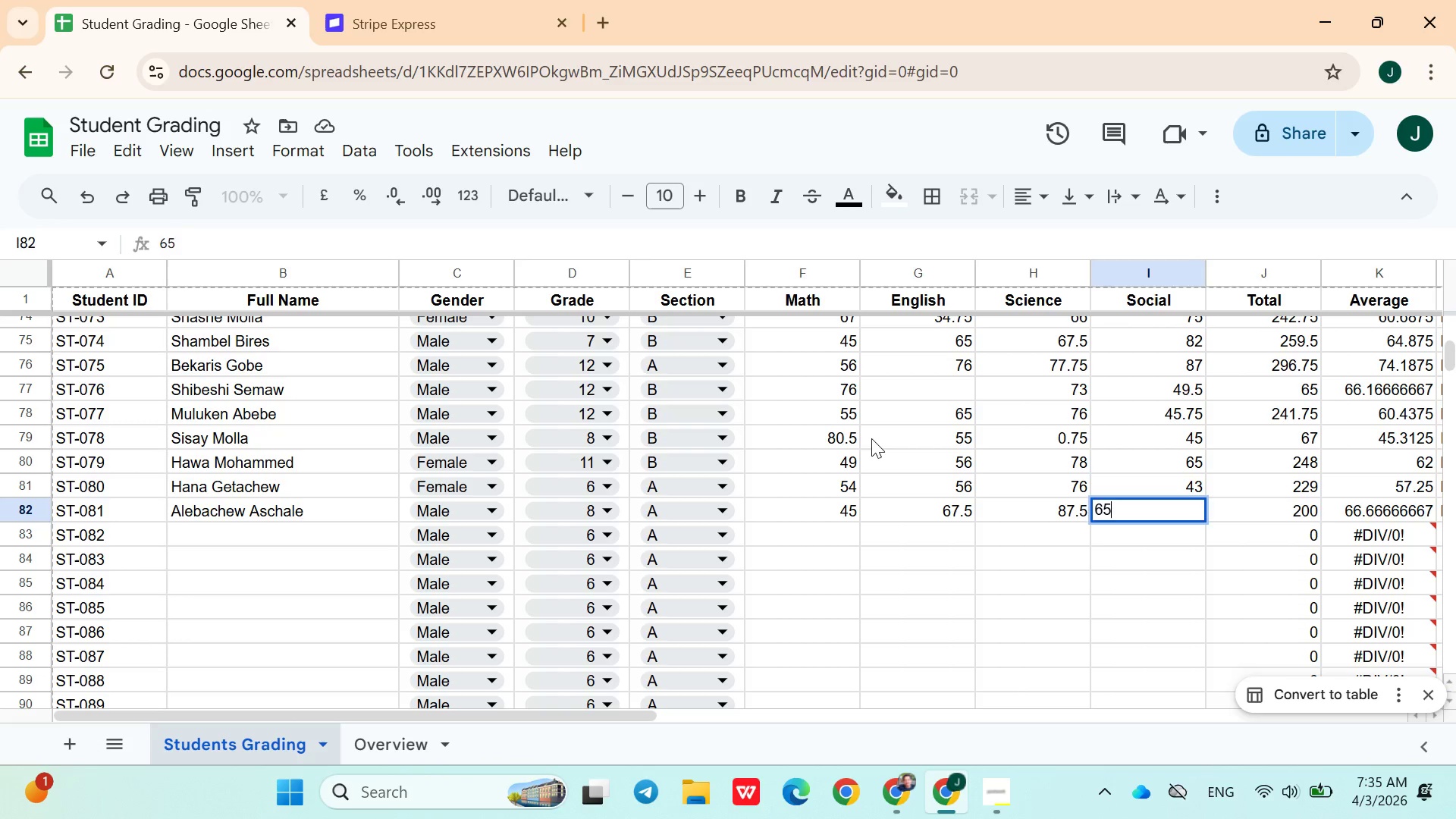 
key(ArrowRight)
 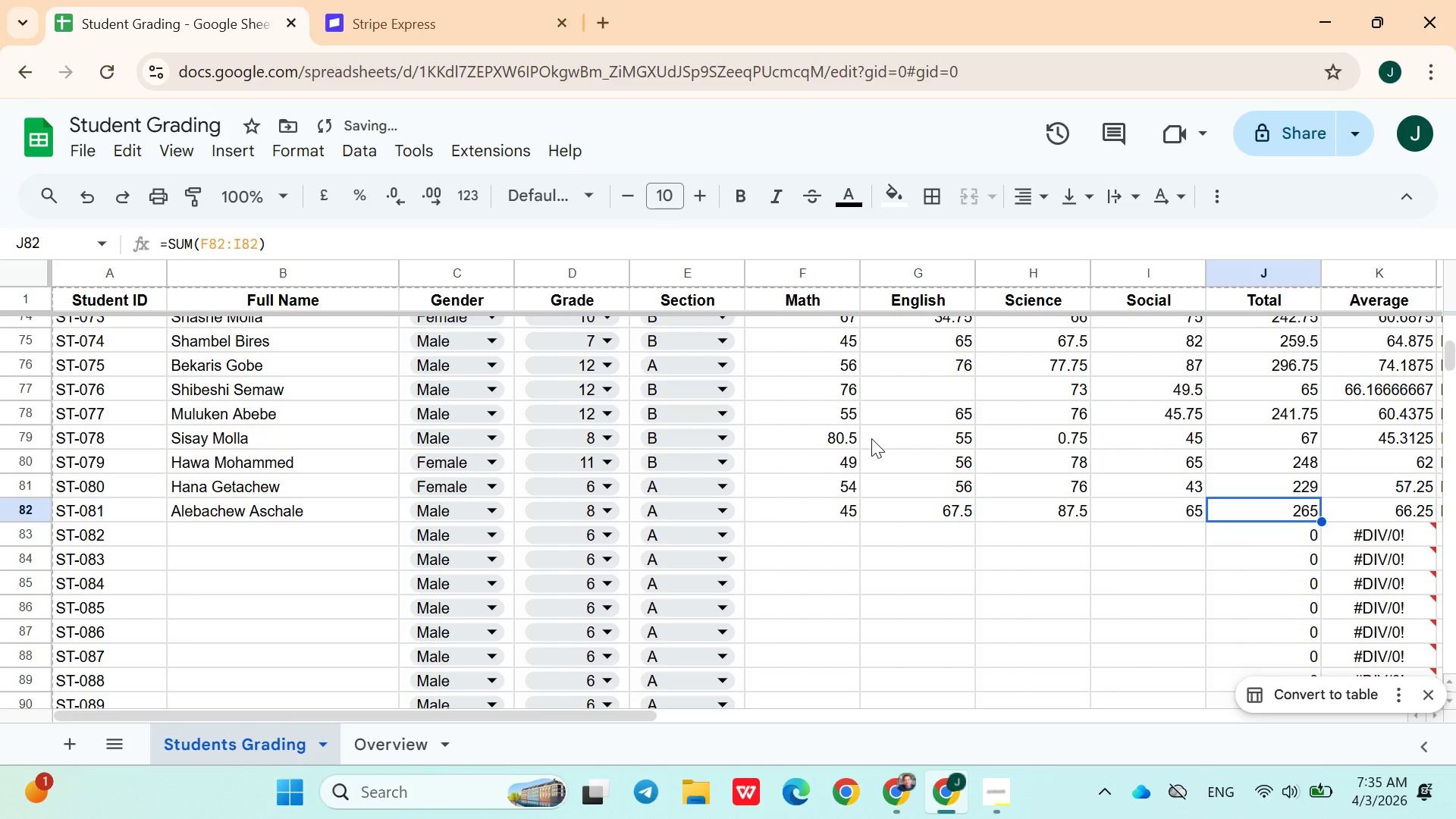 
key(ArrowDown)
 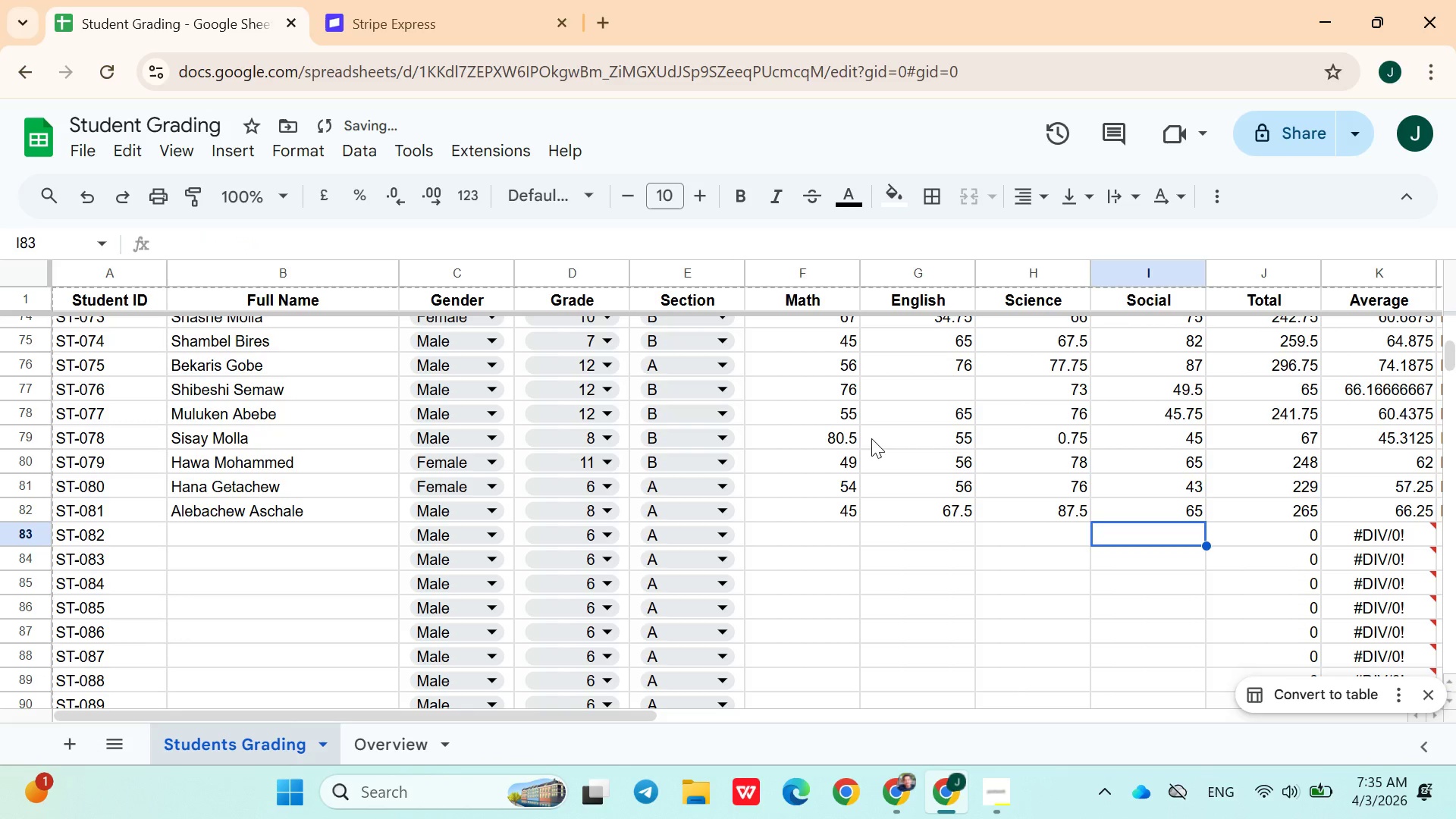 
key(ArrowLeft)
 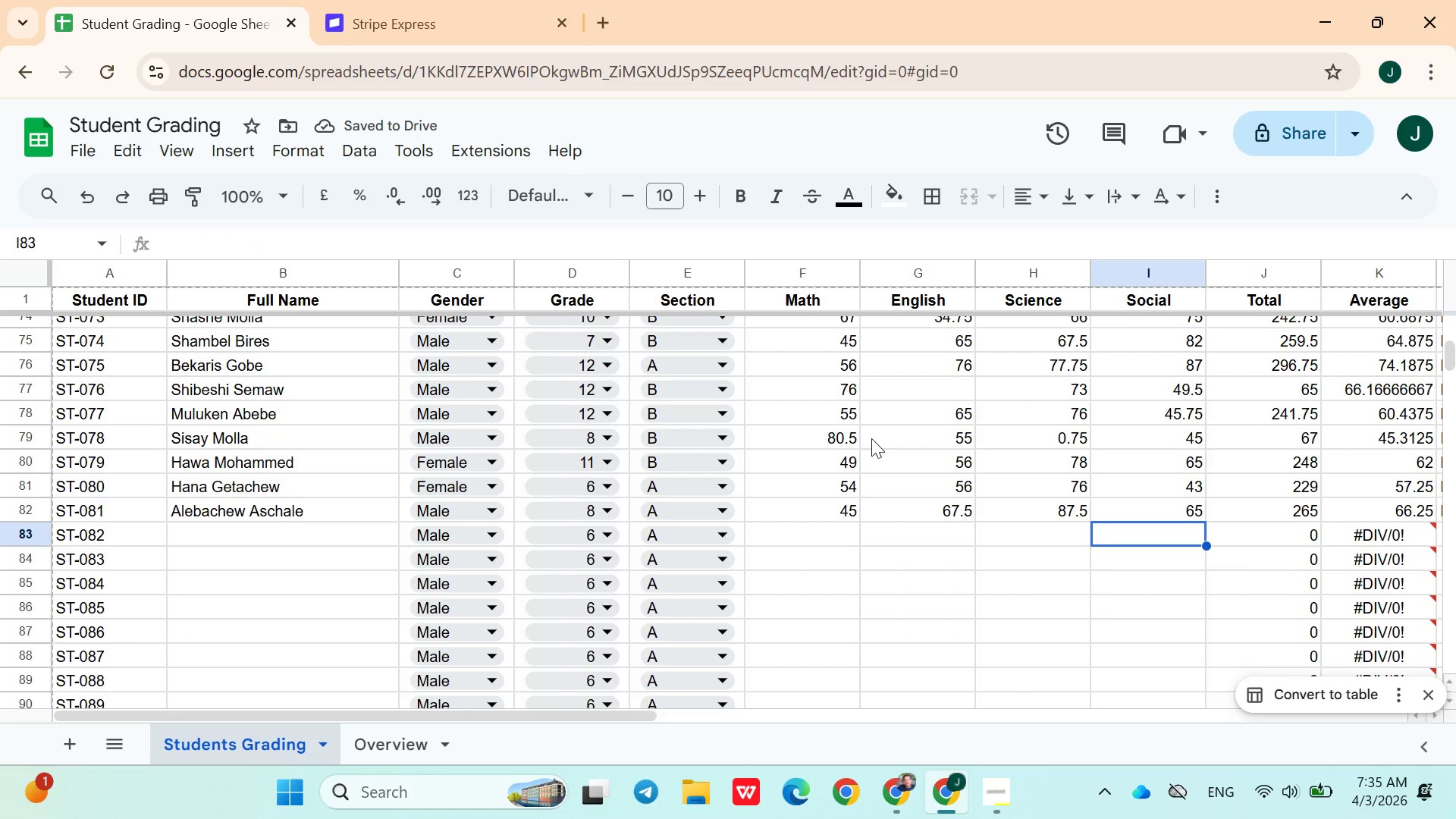 
key(ArrowLeft)
 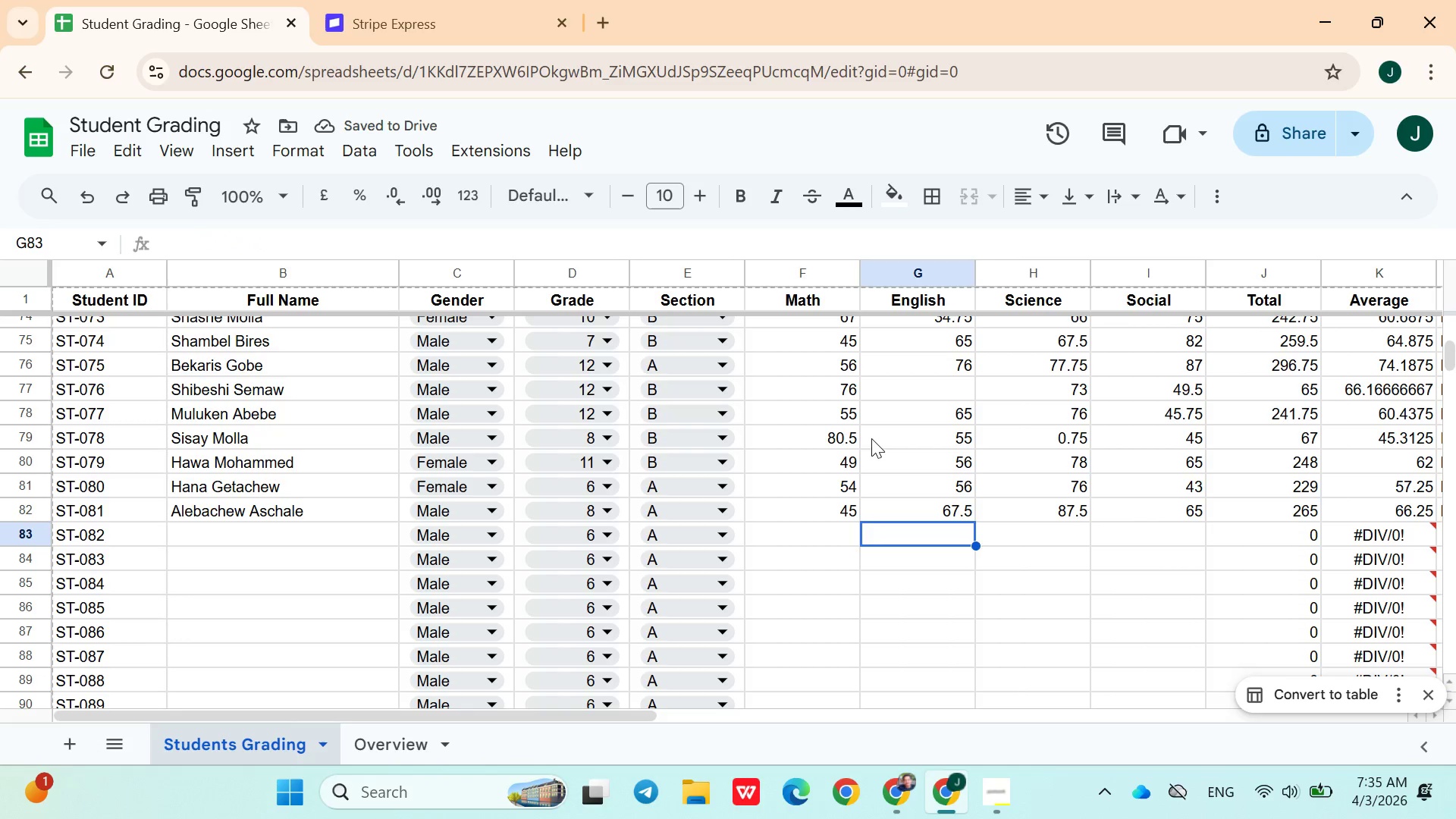 
key(ArrowLeft)
 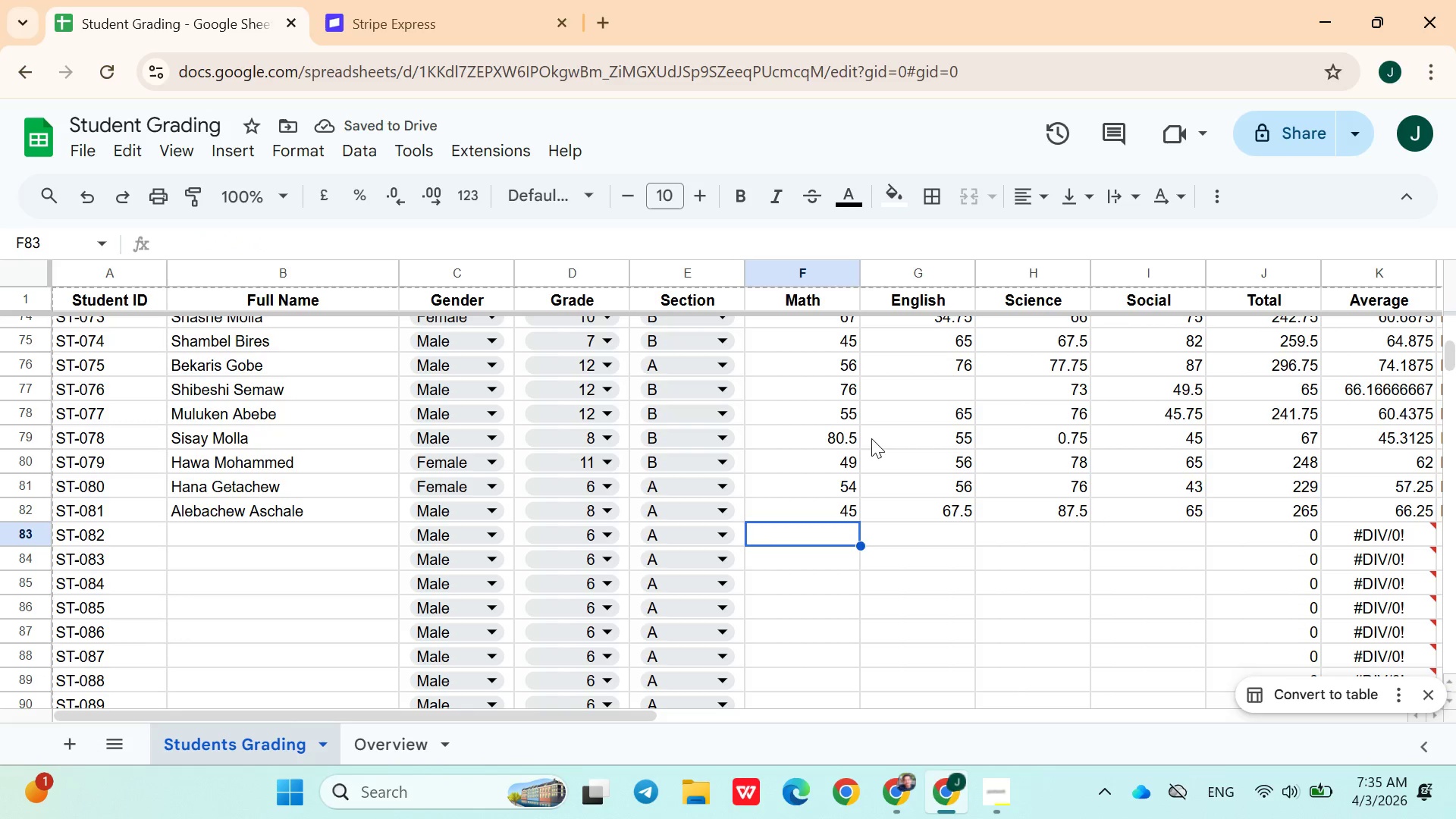 
key(ArrowLeft)
 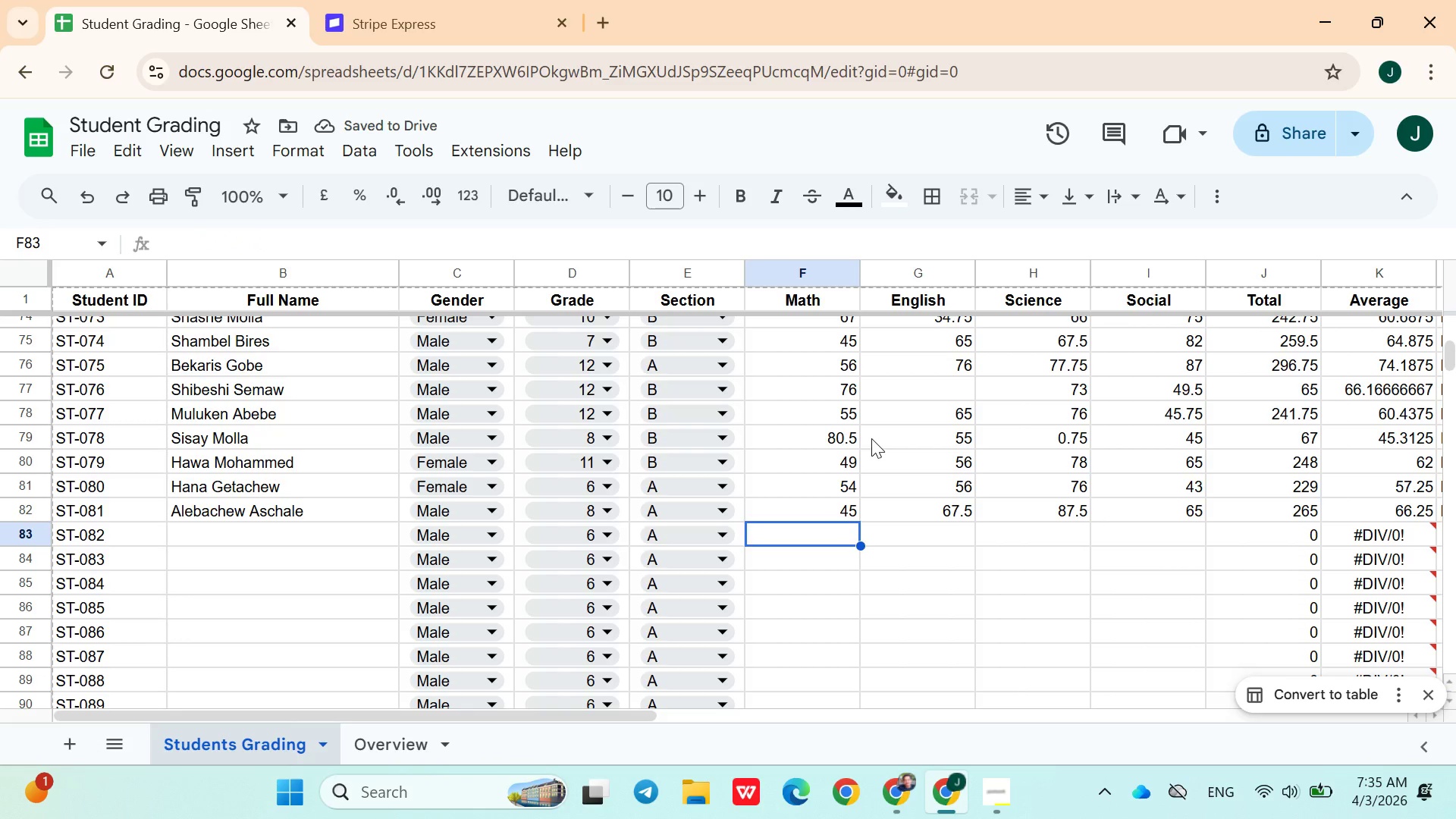 
key(ArrowLeft)
 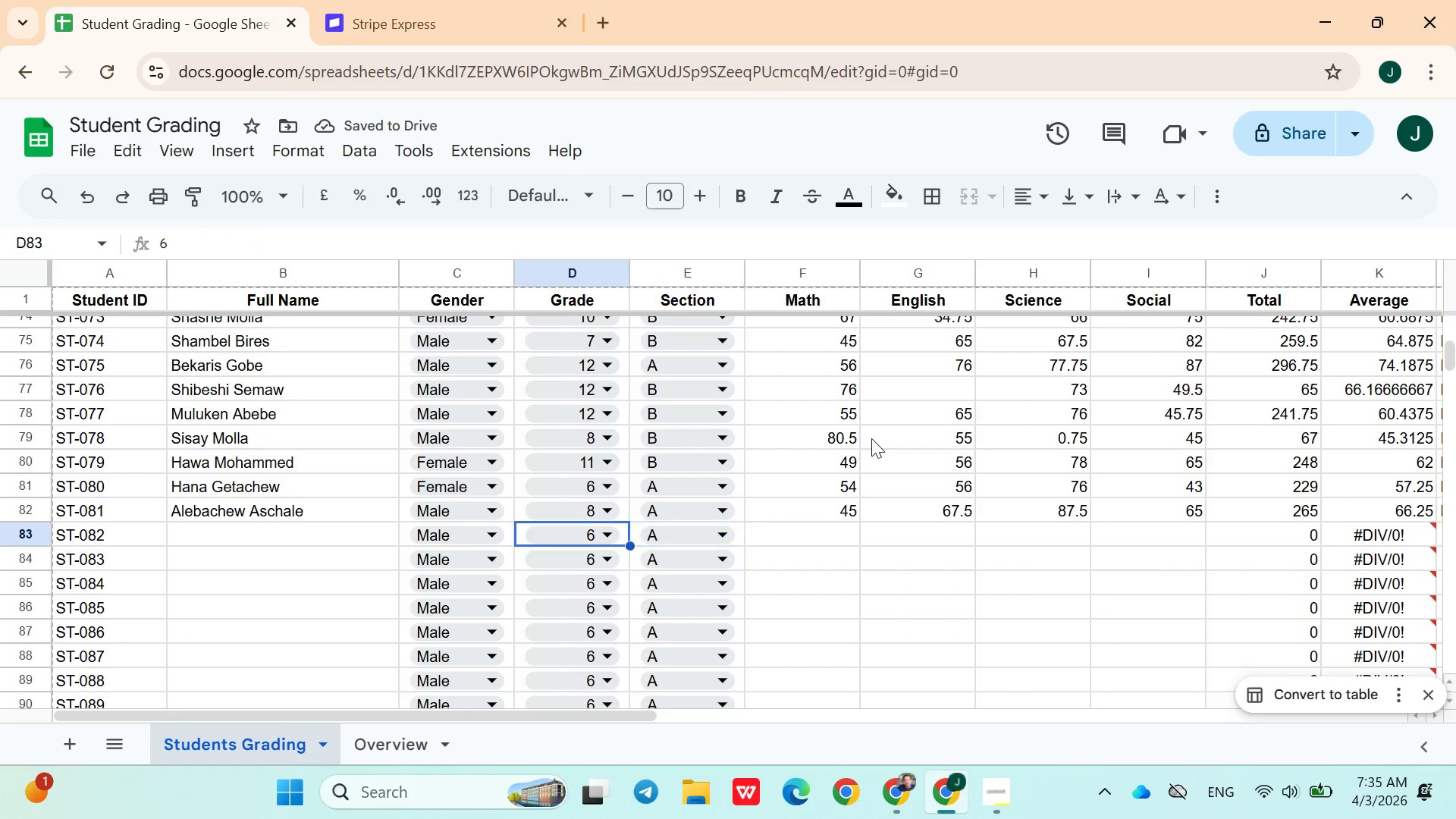 
key(ArrowLeft)
 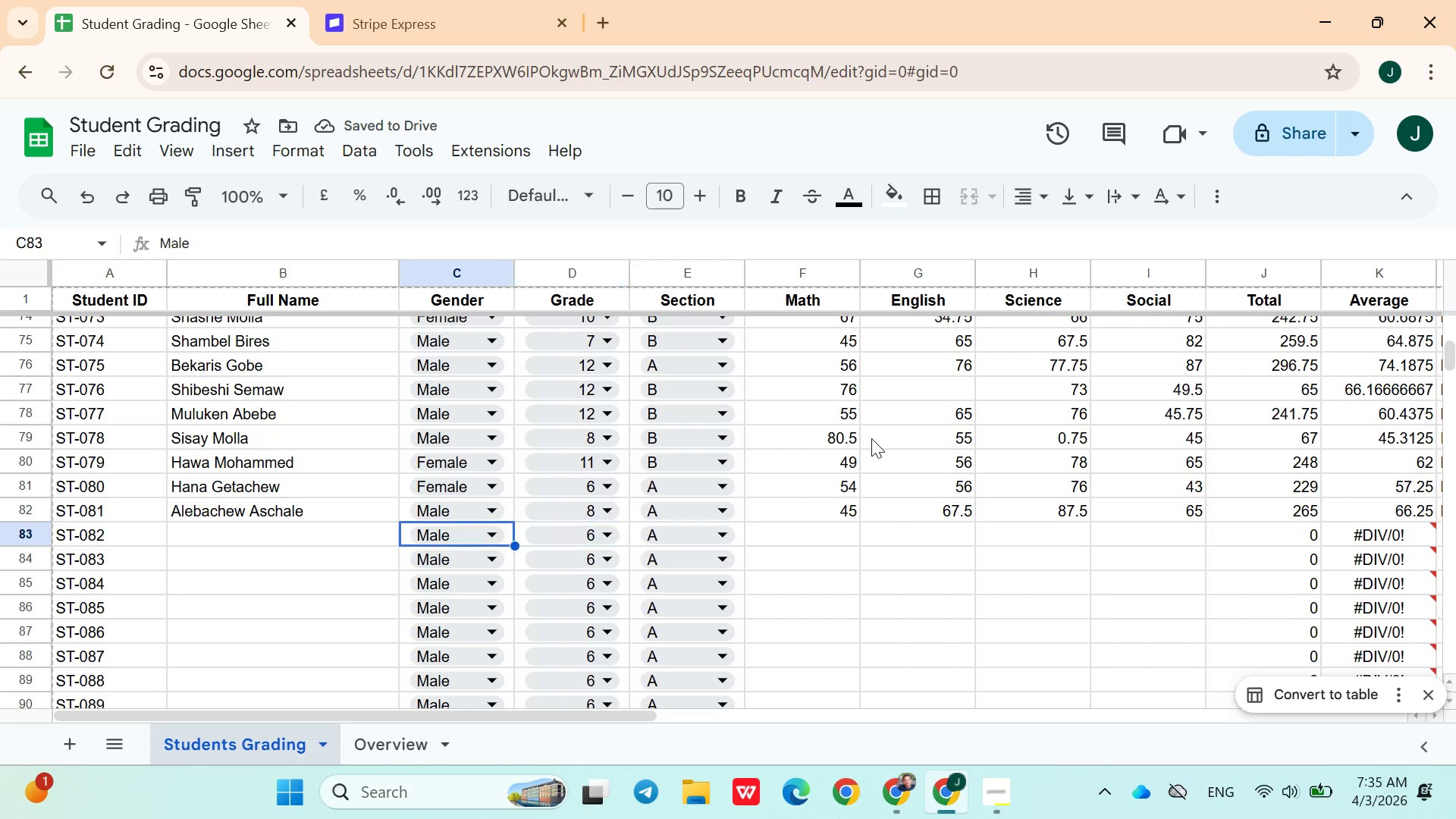 
key(ArrowLeft)
 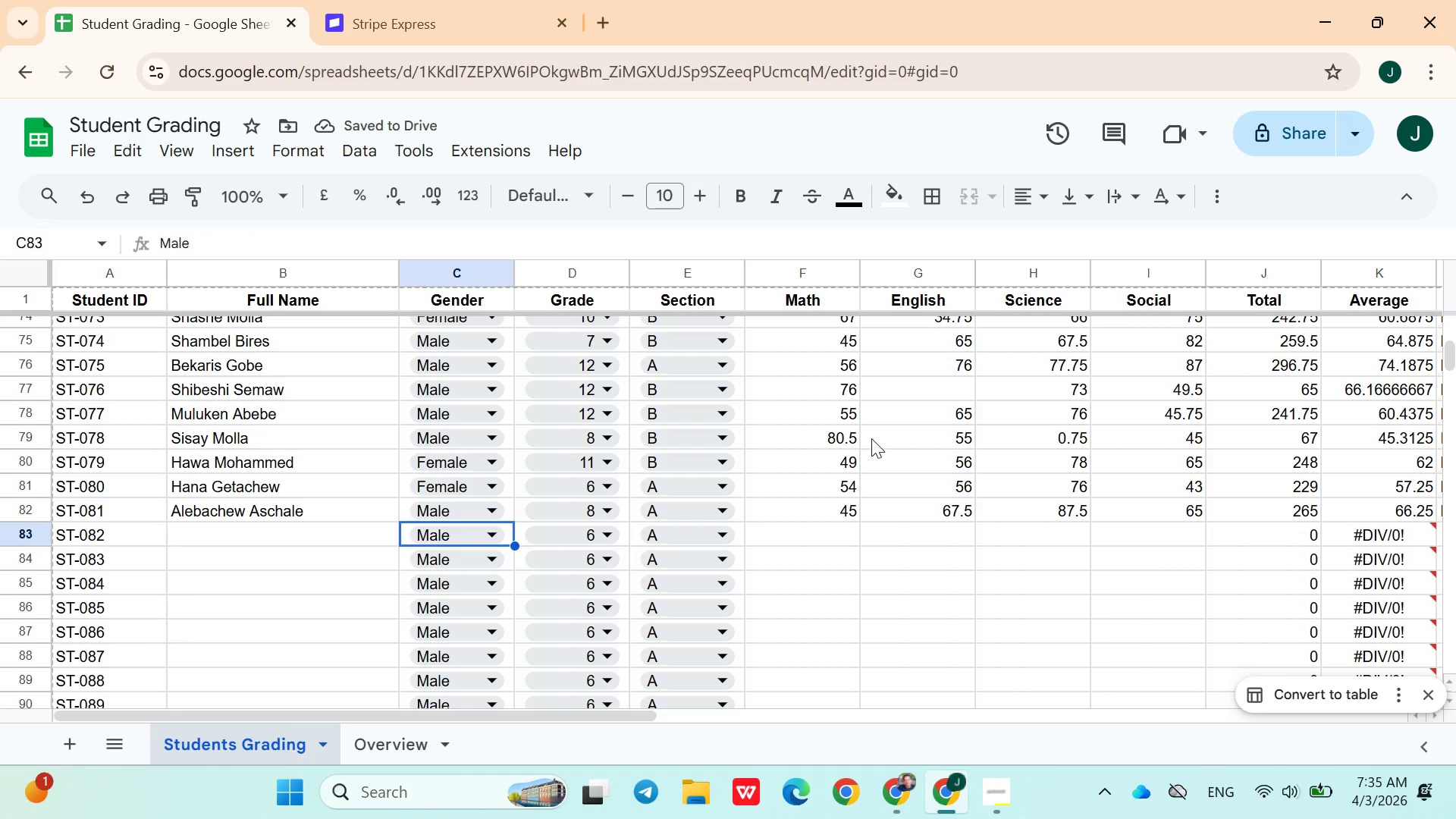 
key(ArrowLeft)
 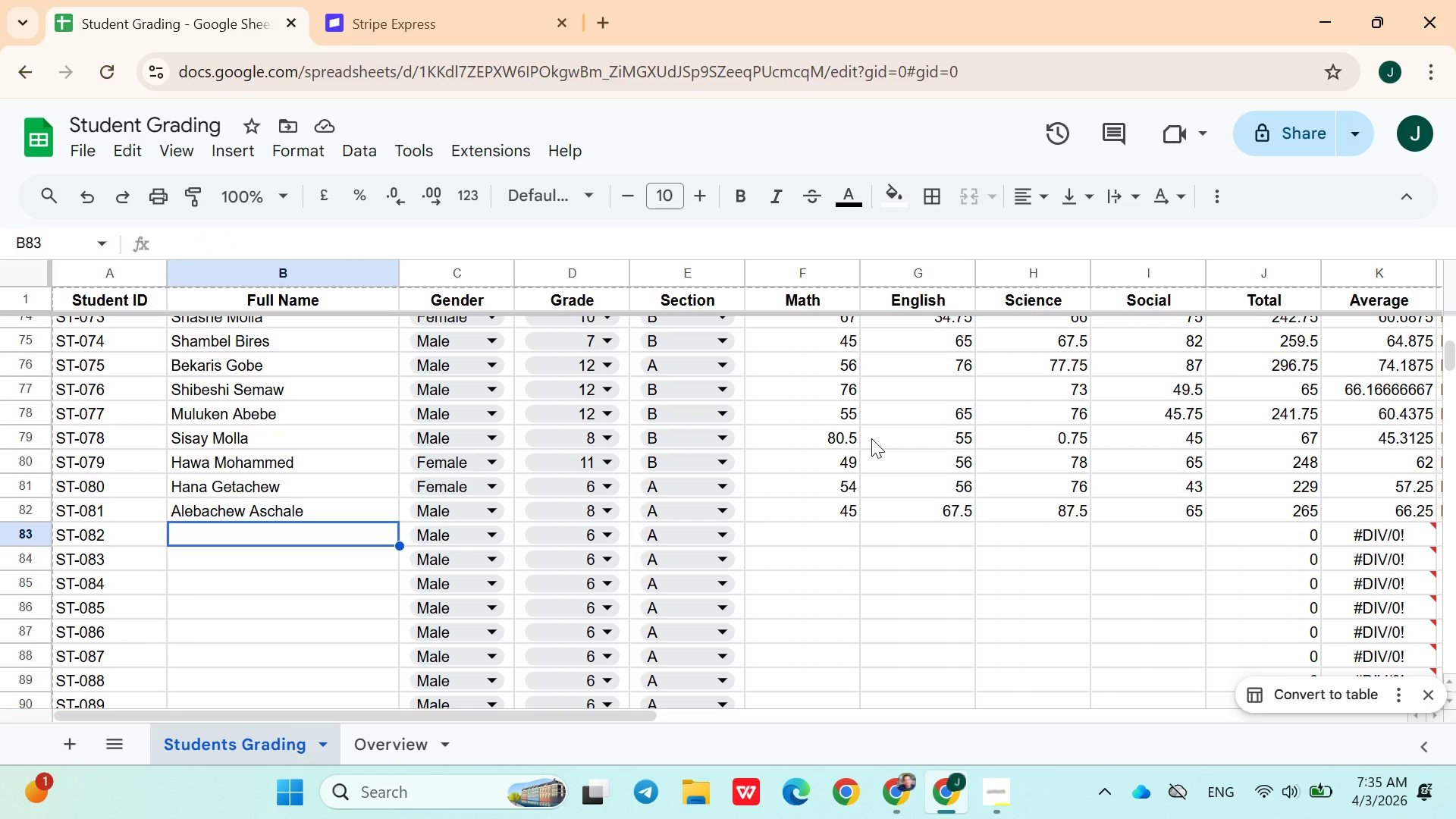 
wait(6.03)
 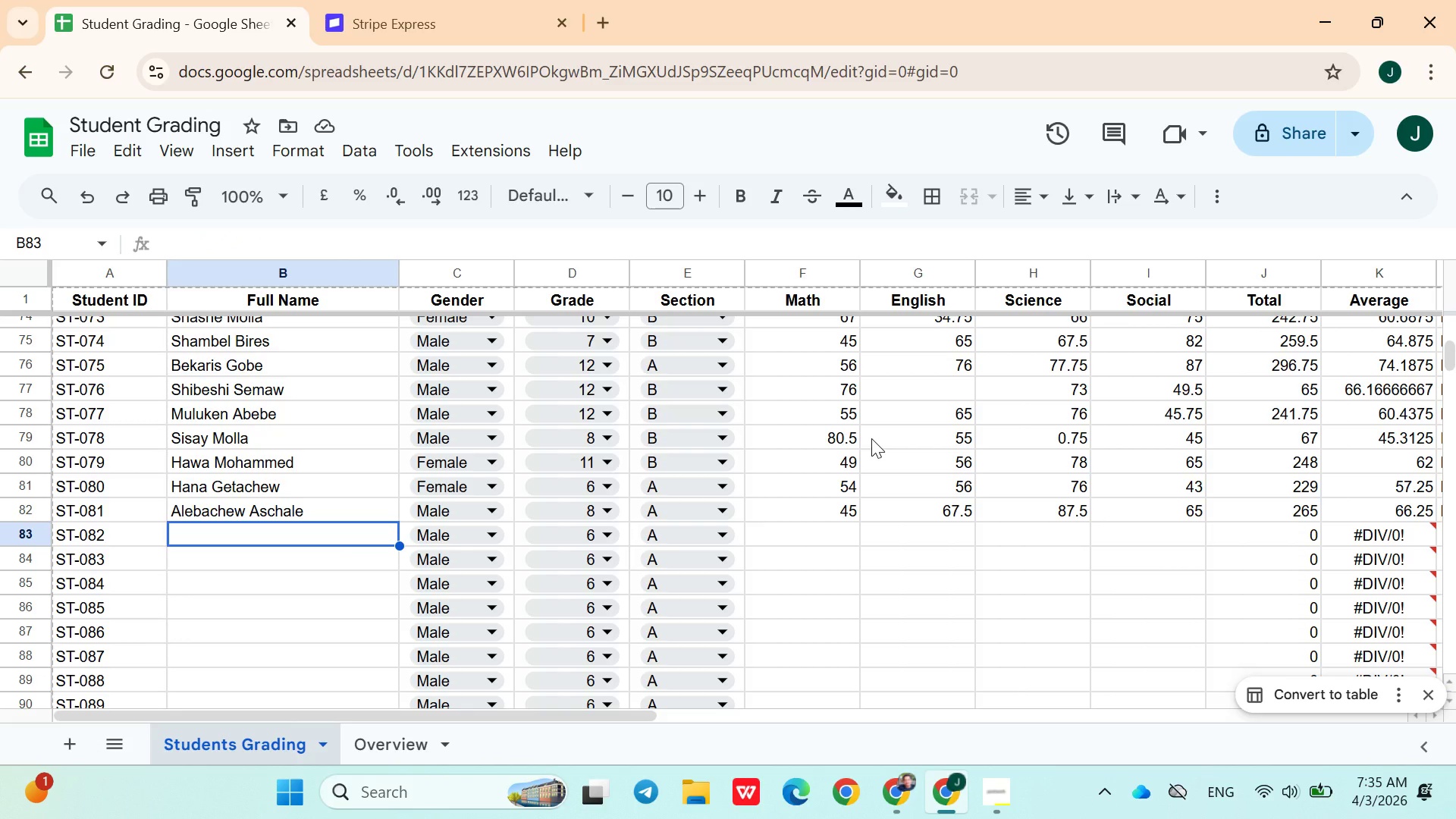 
type(Zehara Asfaw)
 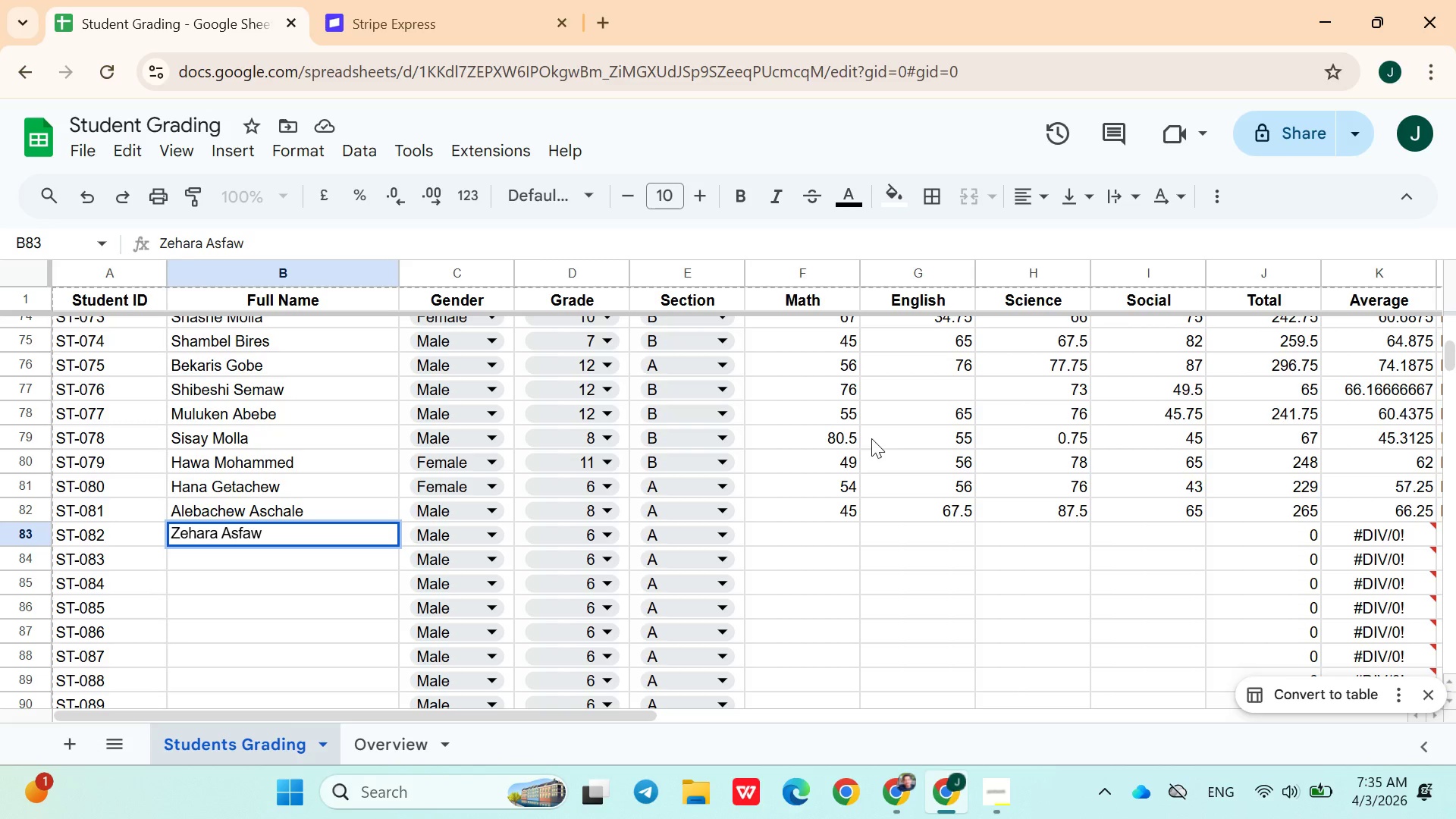 
left_click([463, 529])
 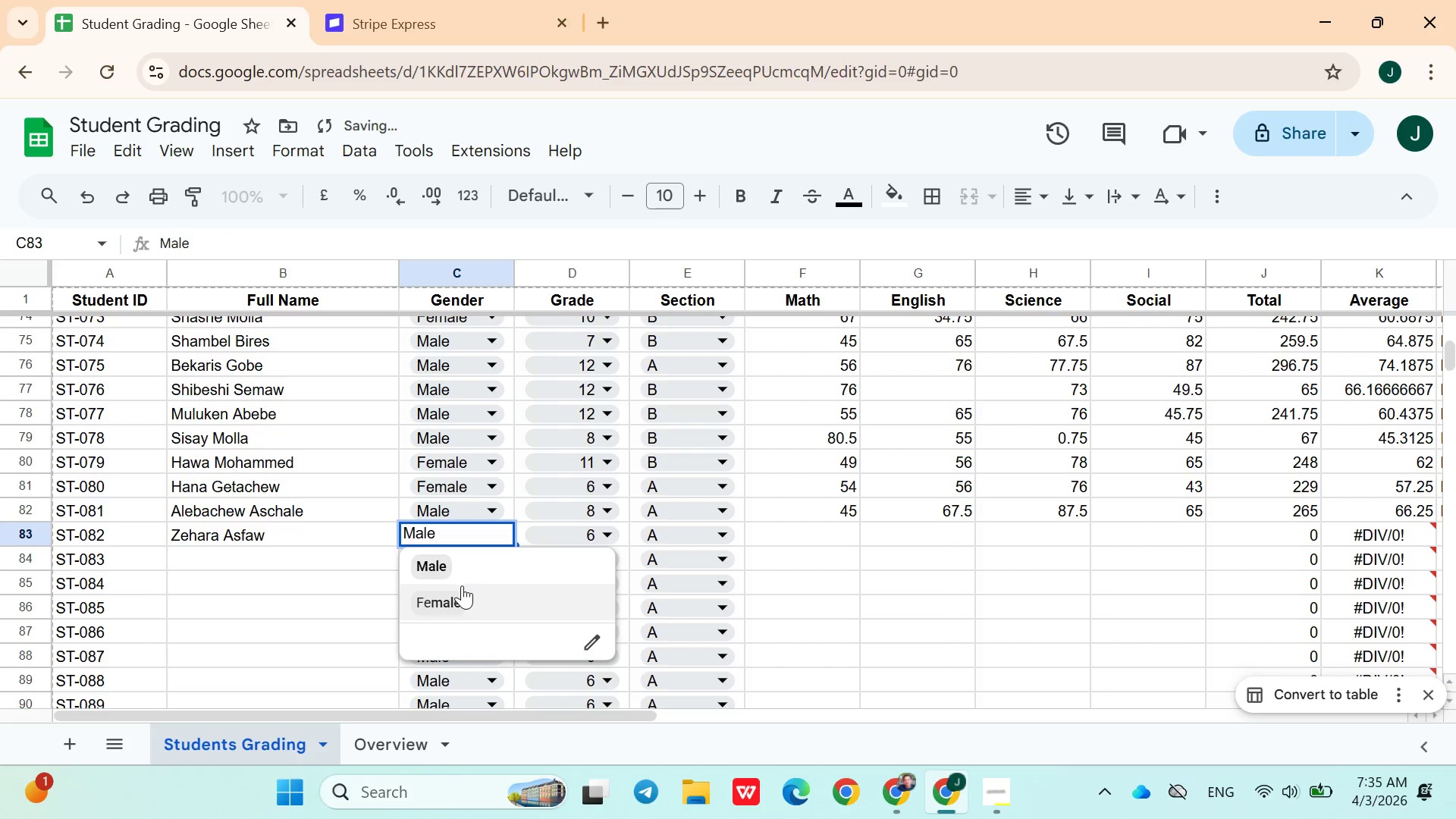 
left_click([461, 594])
 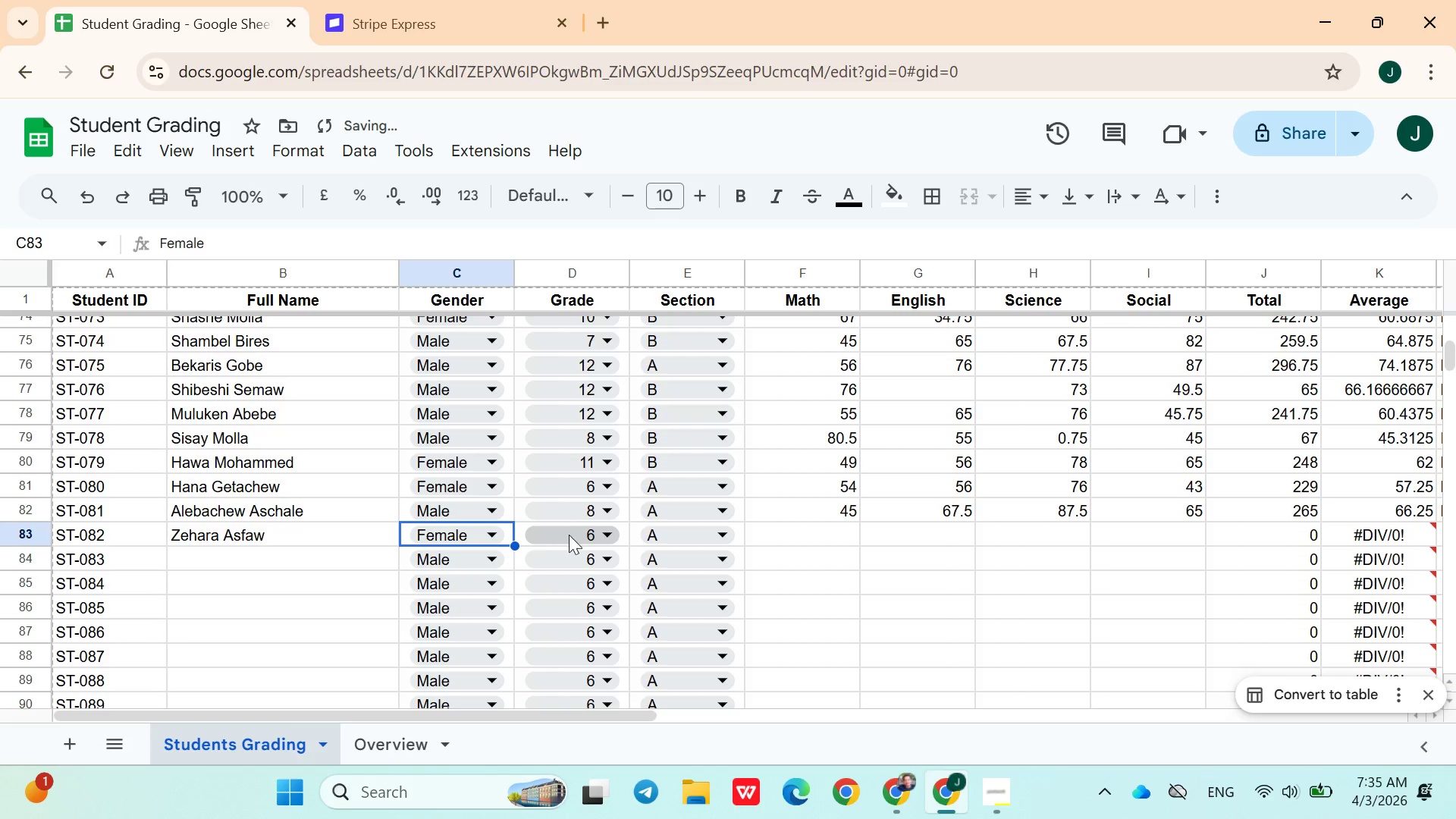 
left_click([570, 540])
 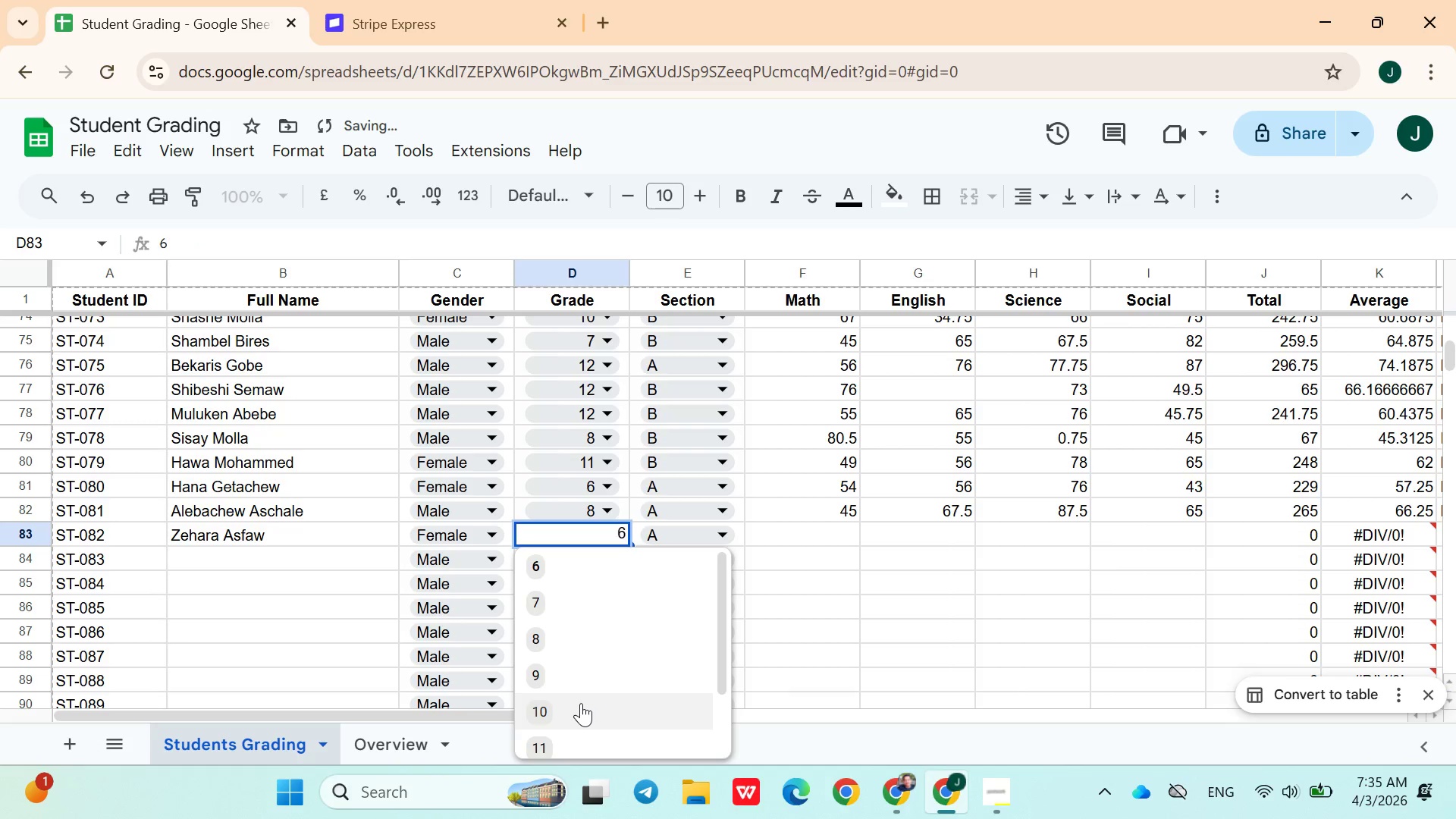 
left_click([581, 703])
 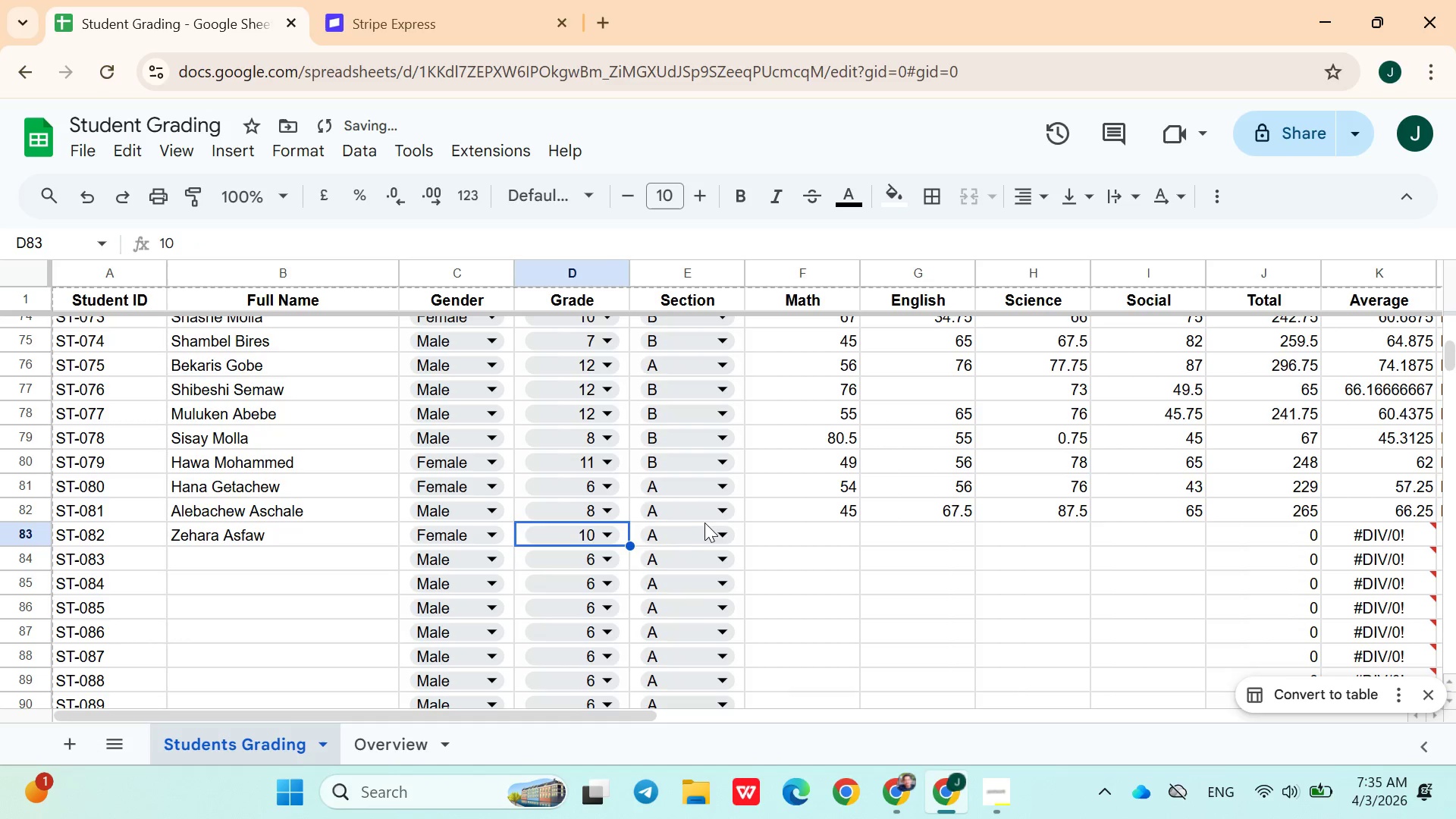 
left_click([701, 523])
 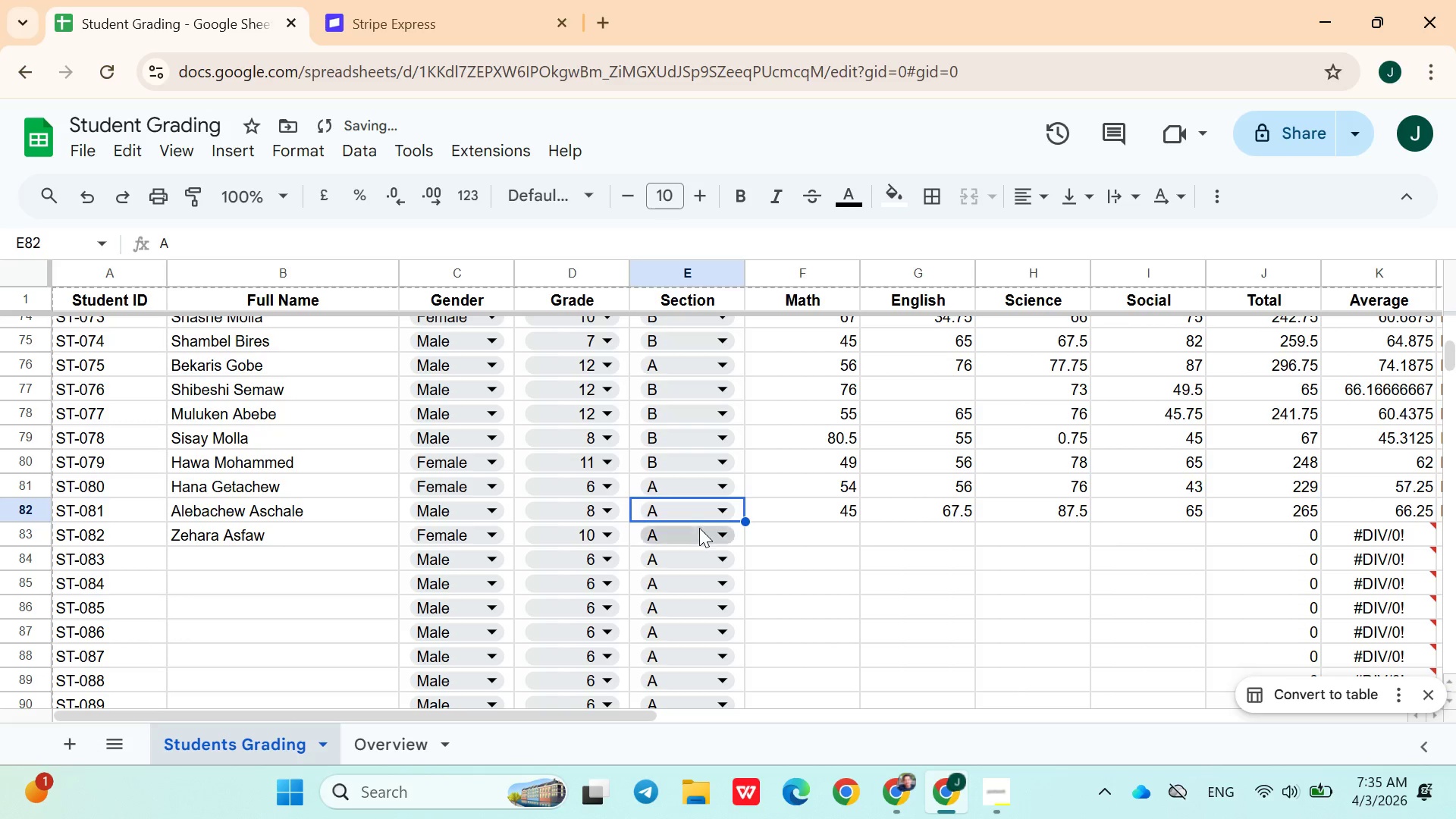 
left_click([699, 529])
 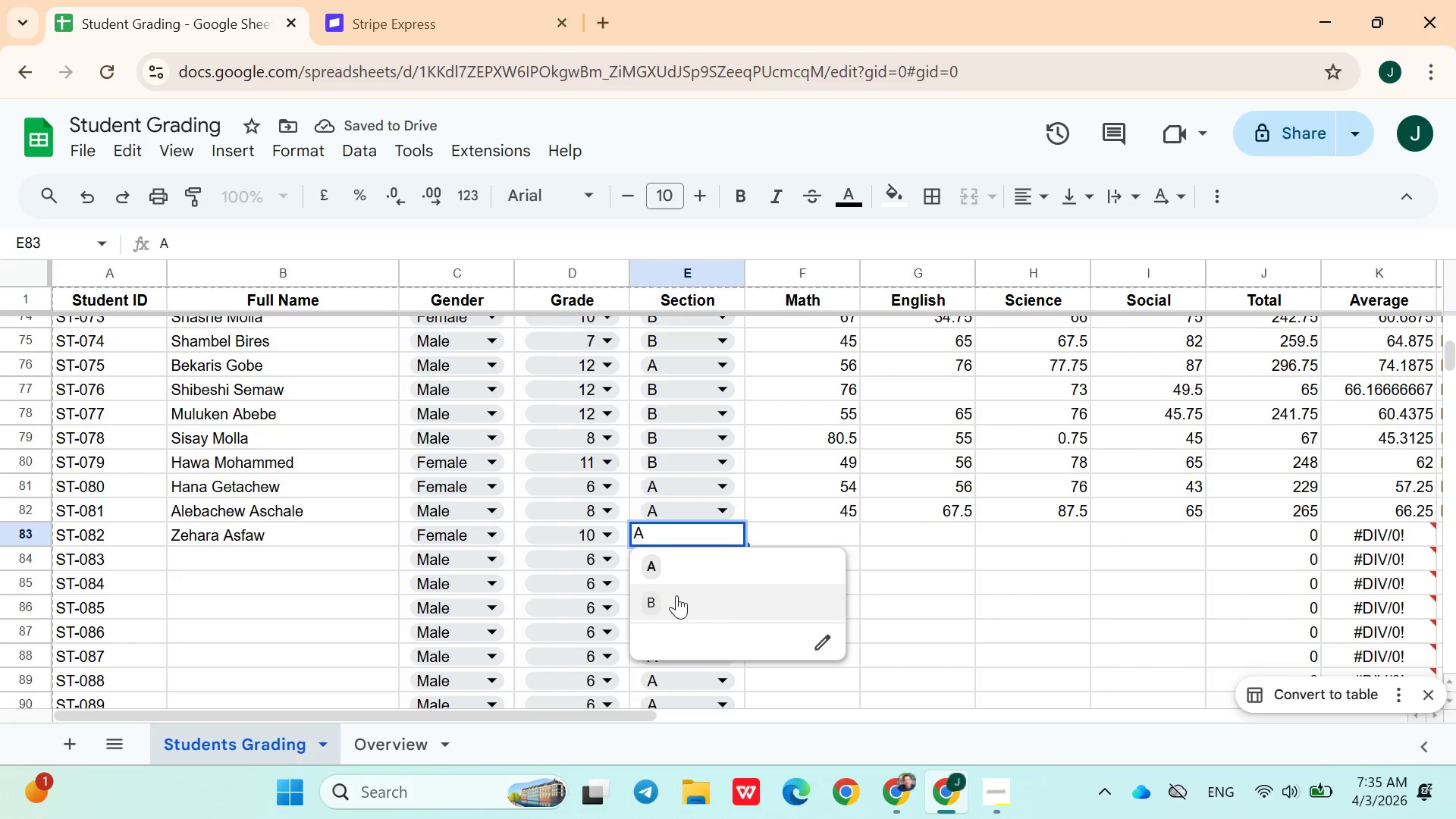 
left_click([676, 595])
 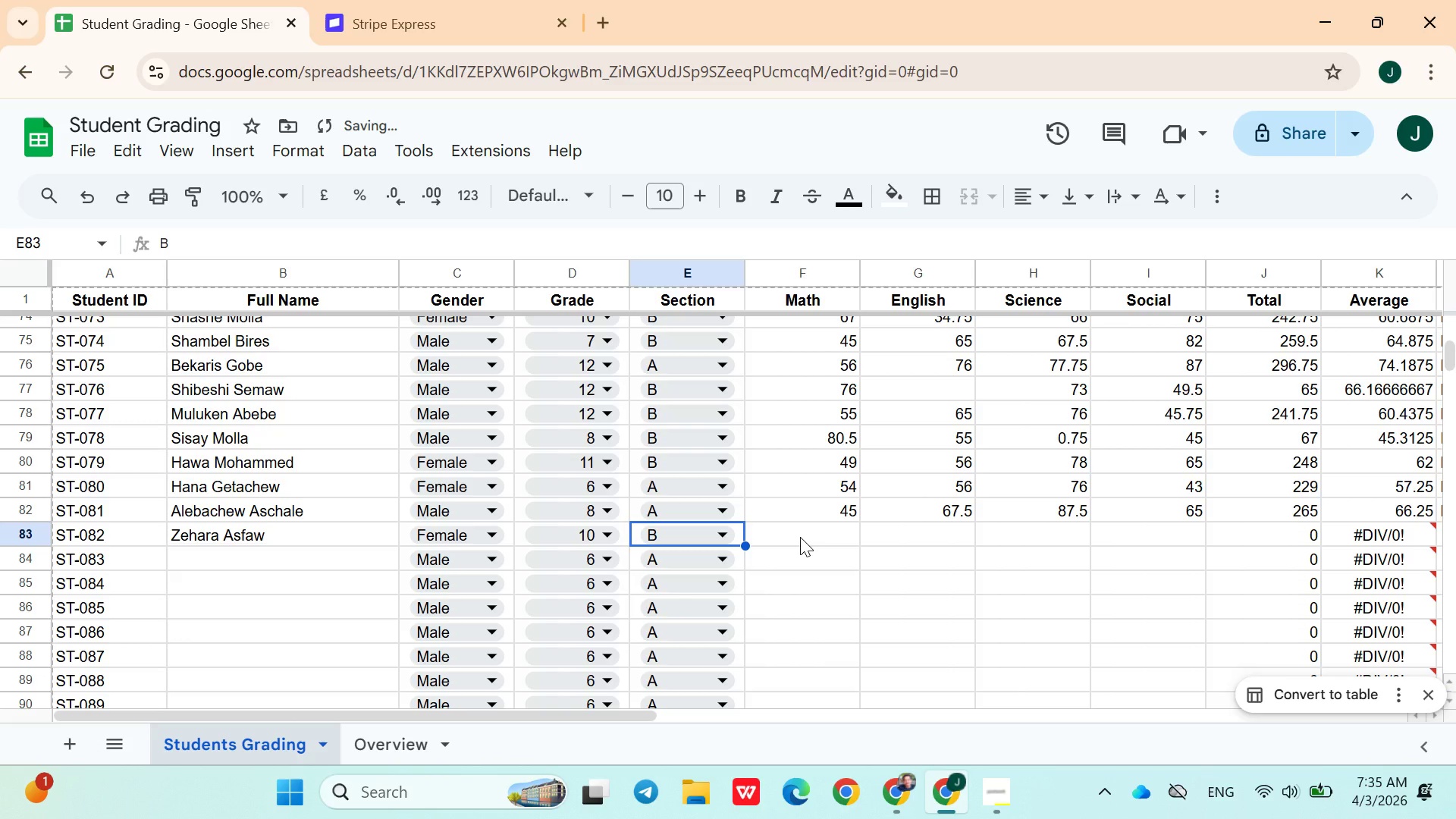 
left_click([800, 537])
 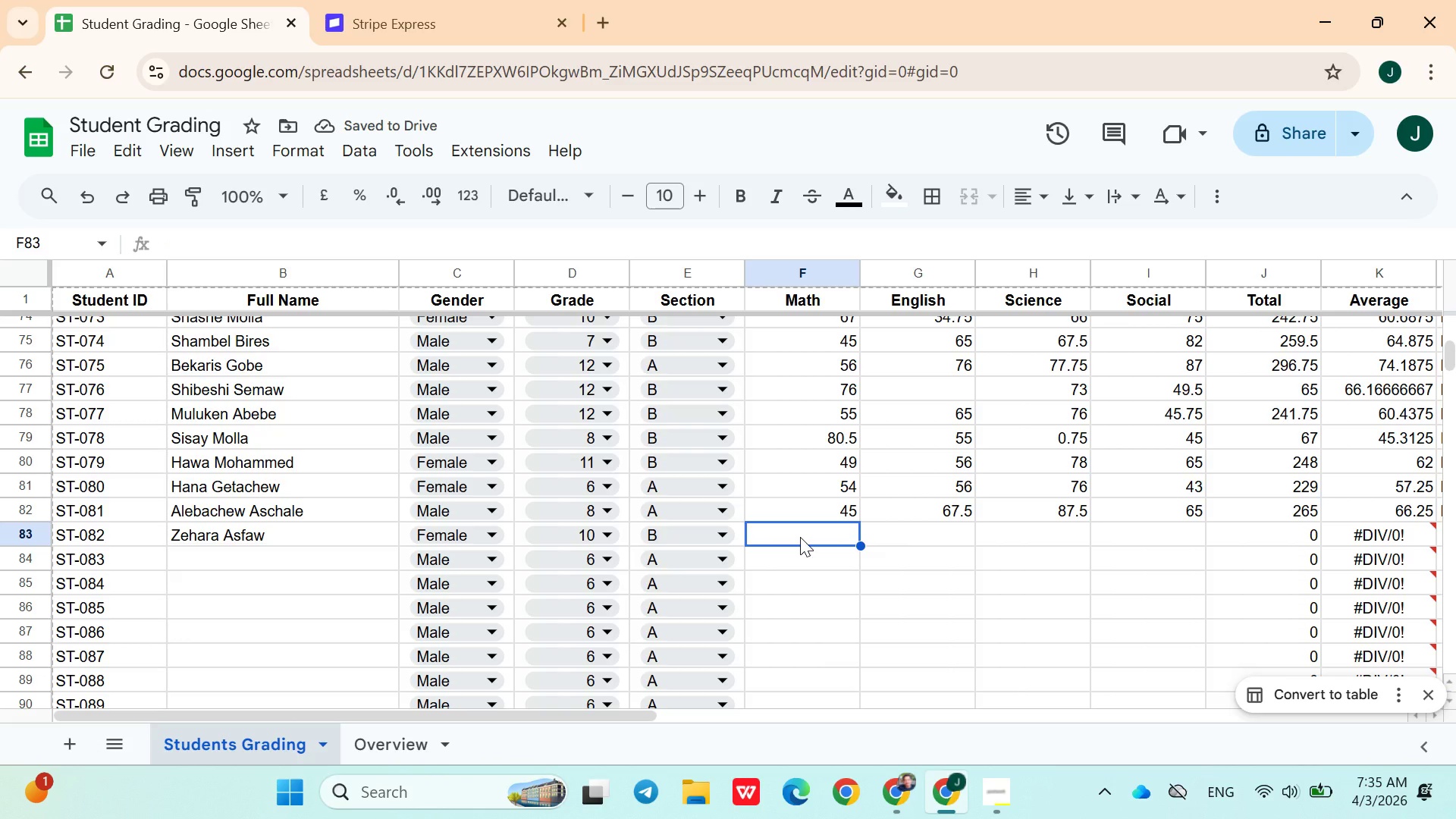 
type(57)
 